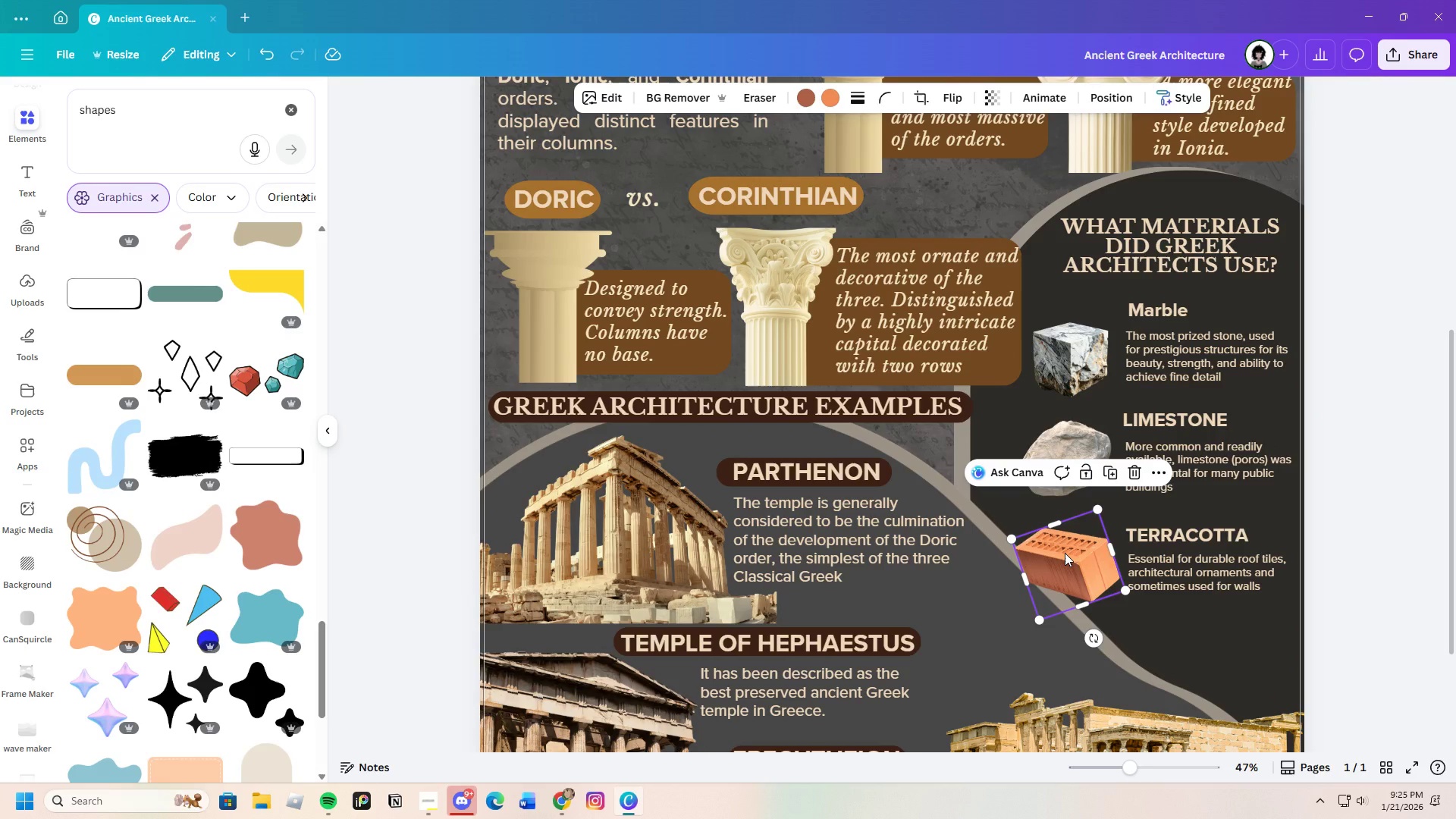 
left_click([1065, 553])
 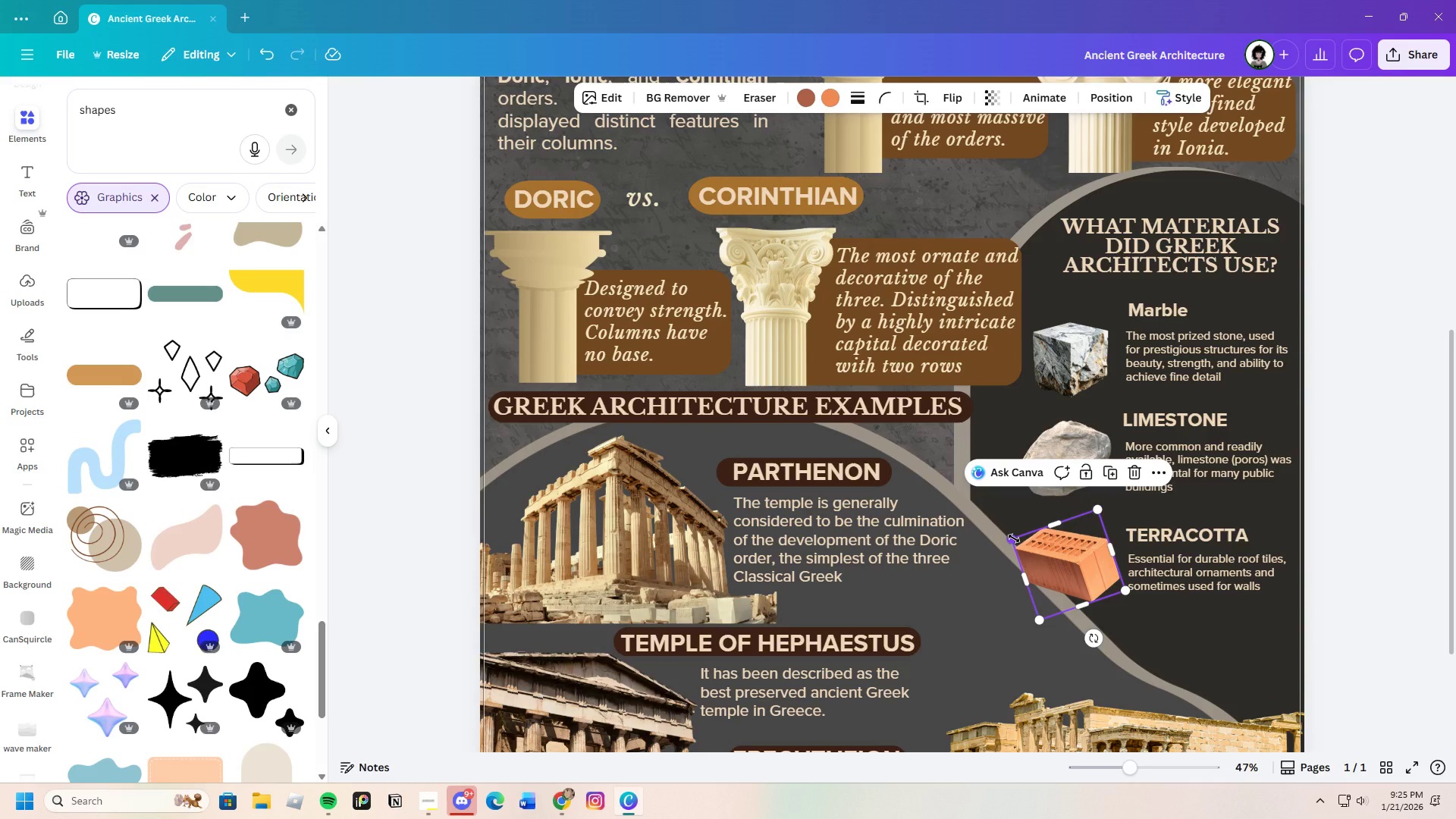 
left_click_drag(start_coordinate=[1014, 538], to_coordinate=[1021, 535])
 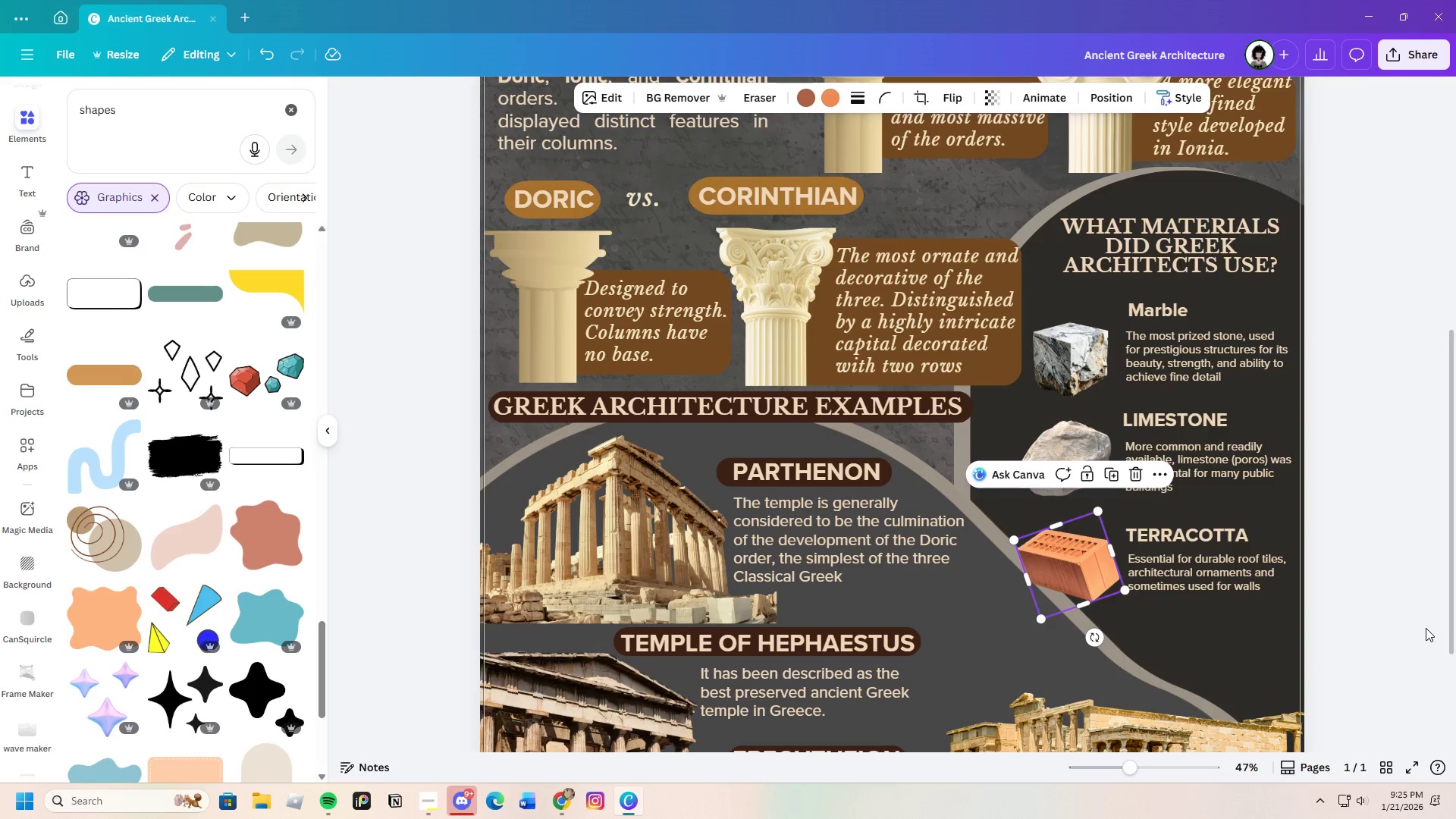 
left_click([1426, 628])
 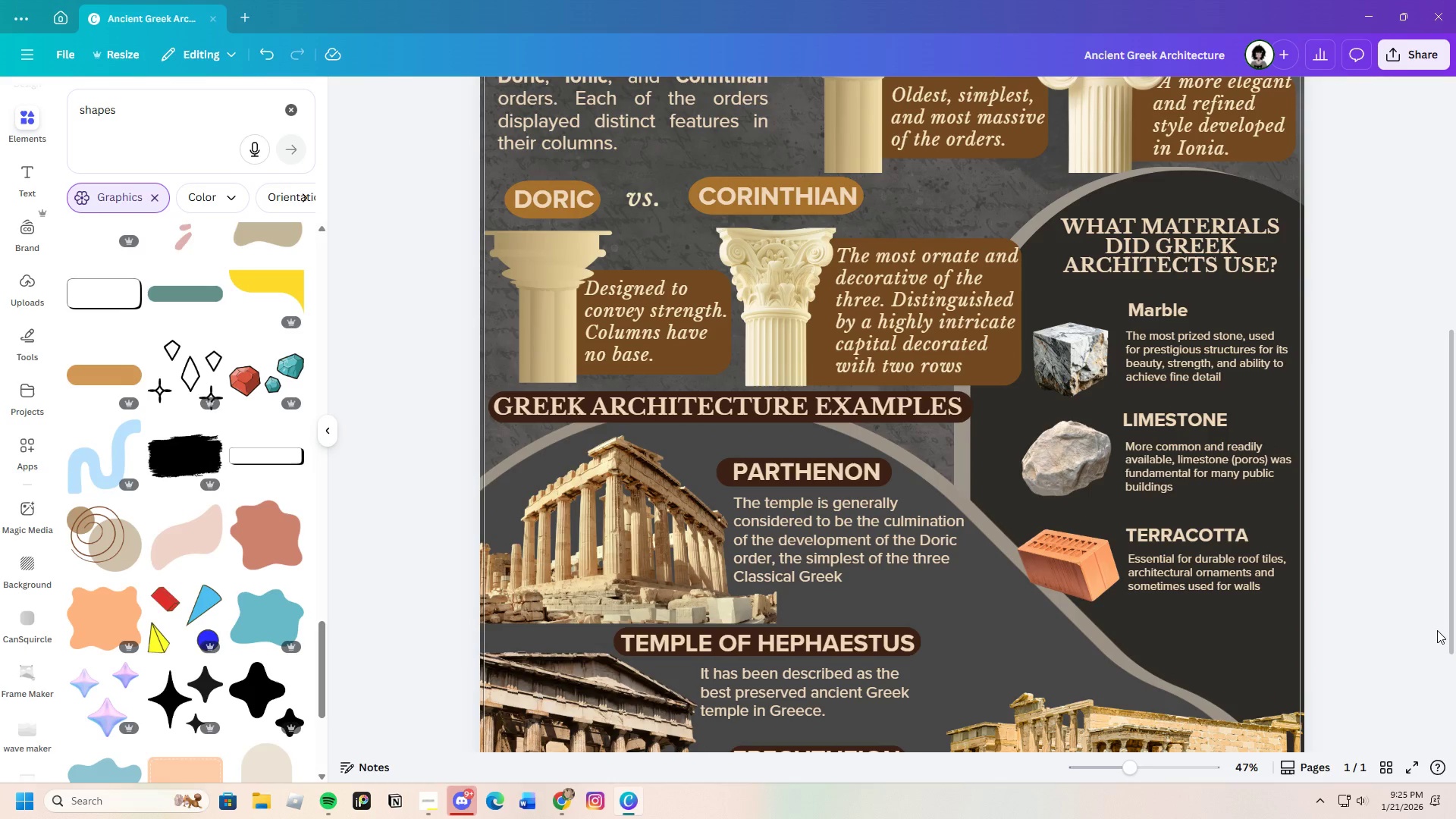 
scroll: coordinate [1407, 635], scroll_direction: down, amount: 2.0
 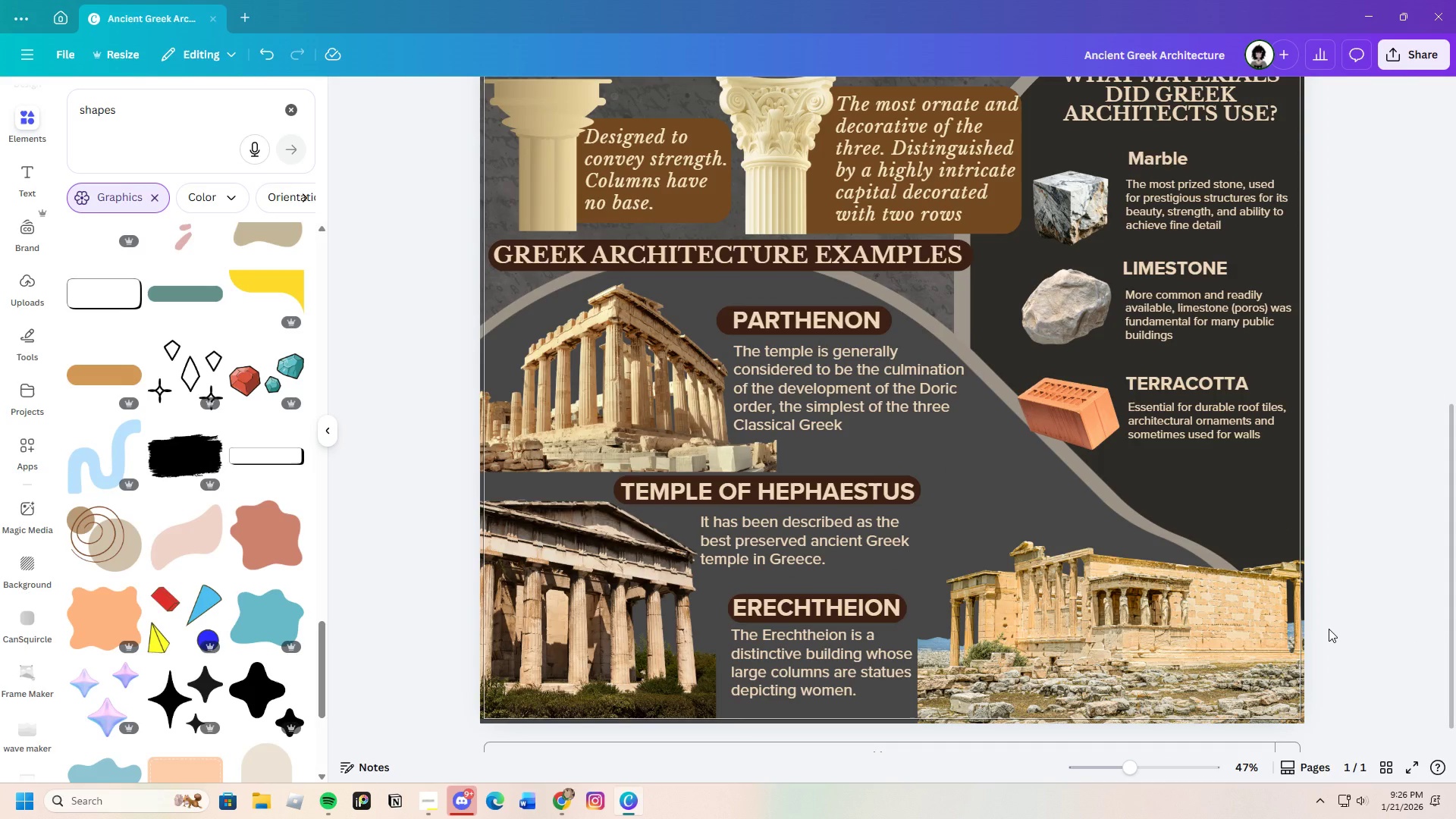 
scroll: coordinate [1327, 629], scroll_direction: up, amount: 2.0
 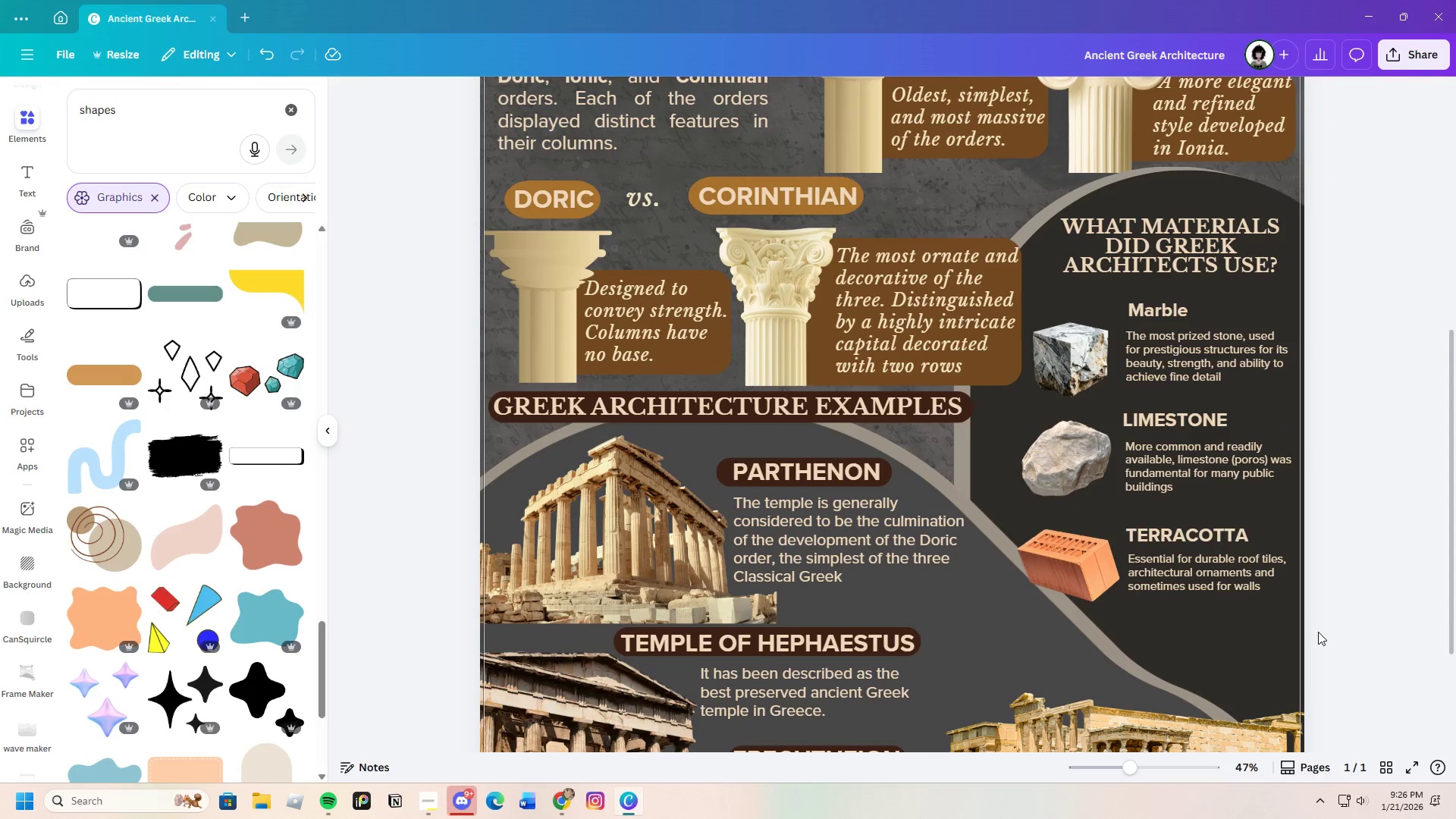 
scroll: coordinate [1306, 635], scroll_direction: down, amount: 3.0
 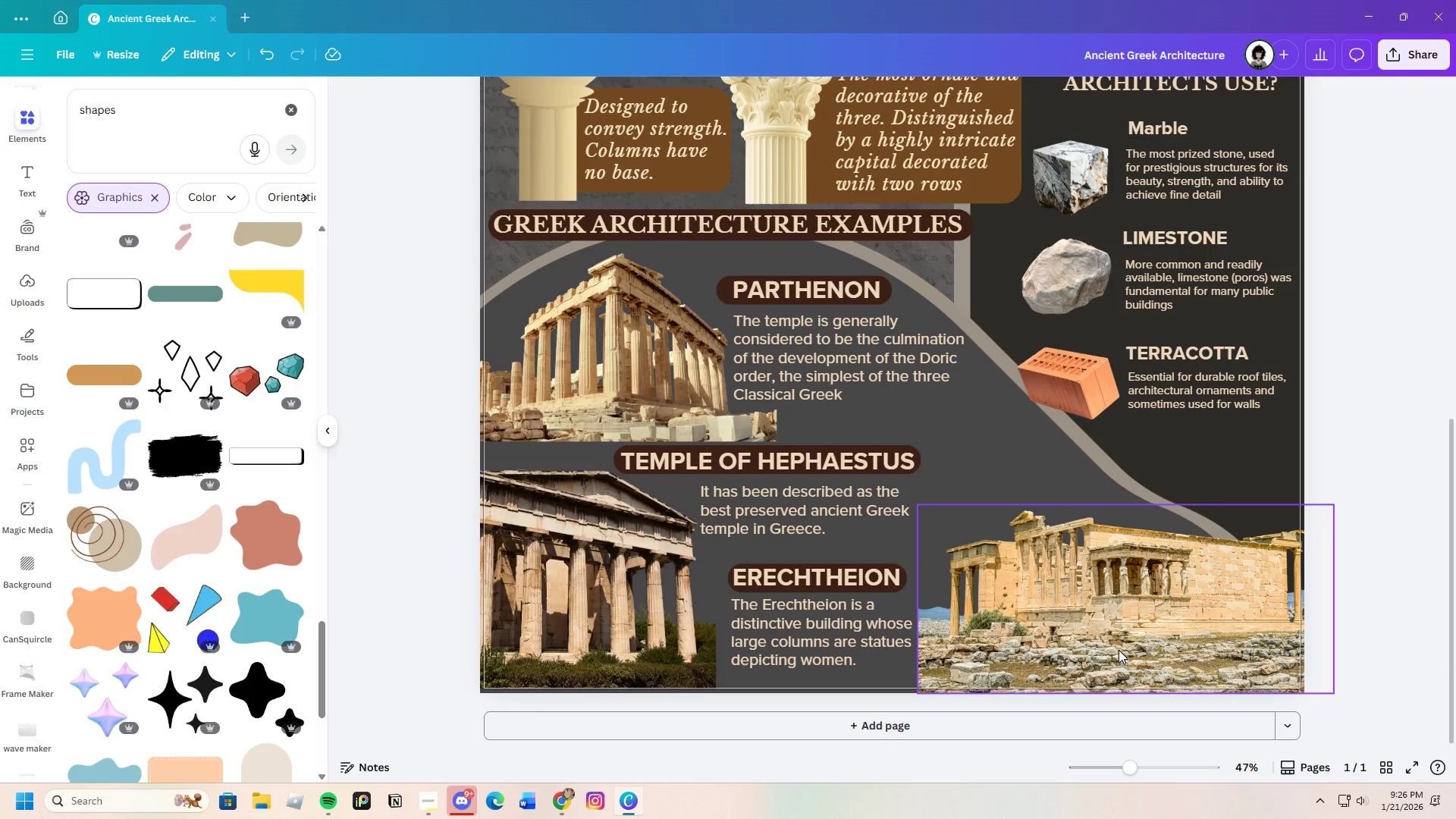 
left_click([1109, 620])
 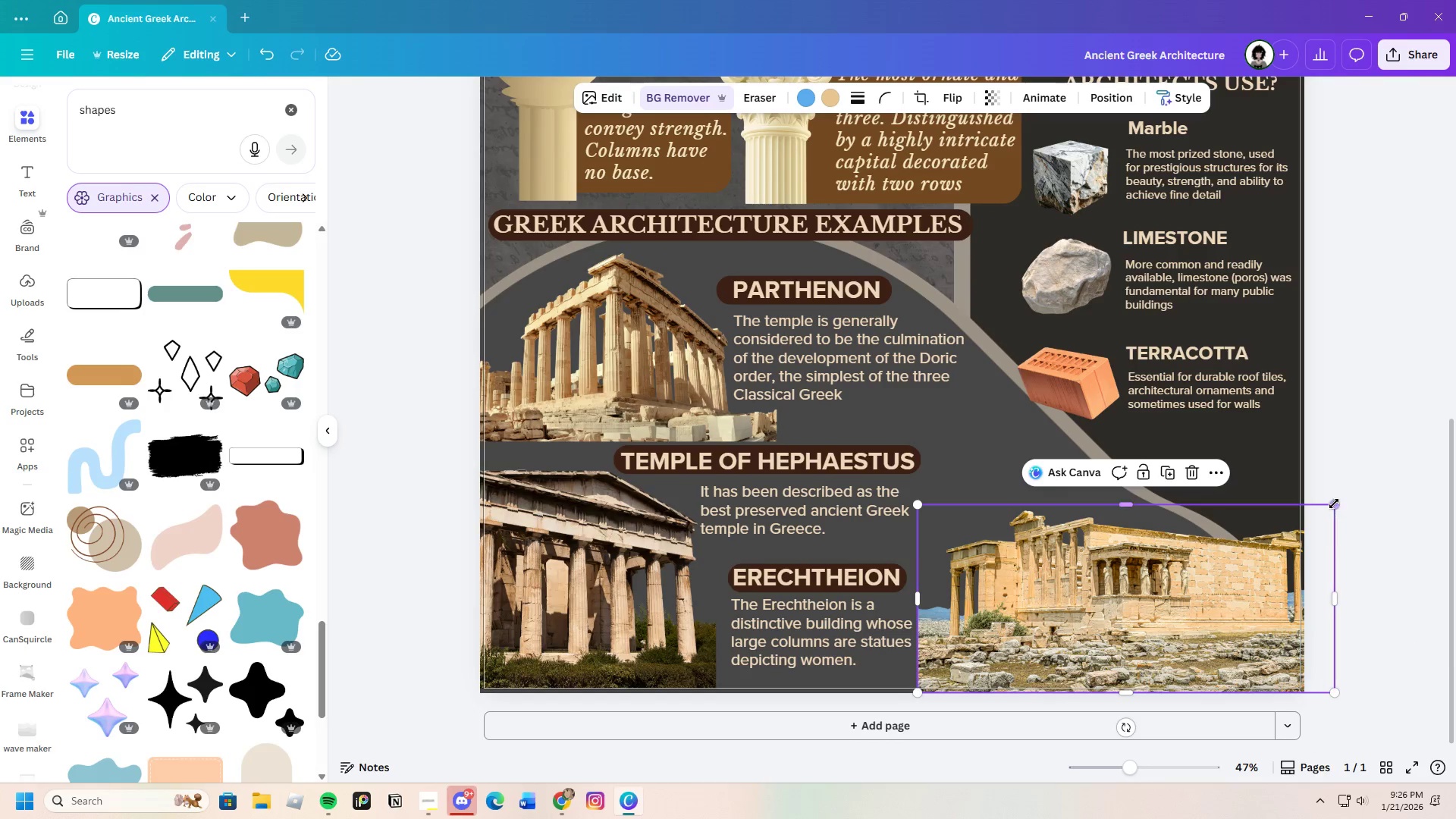 
left_click_drag(start_coordinate=[1337, 504], to_coordinate=[1410, 455])
 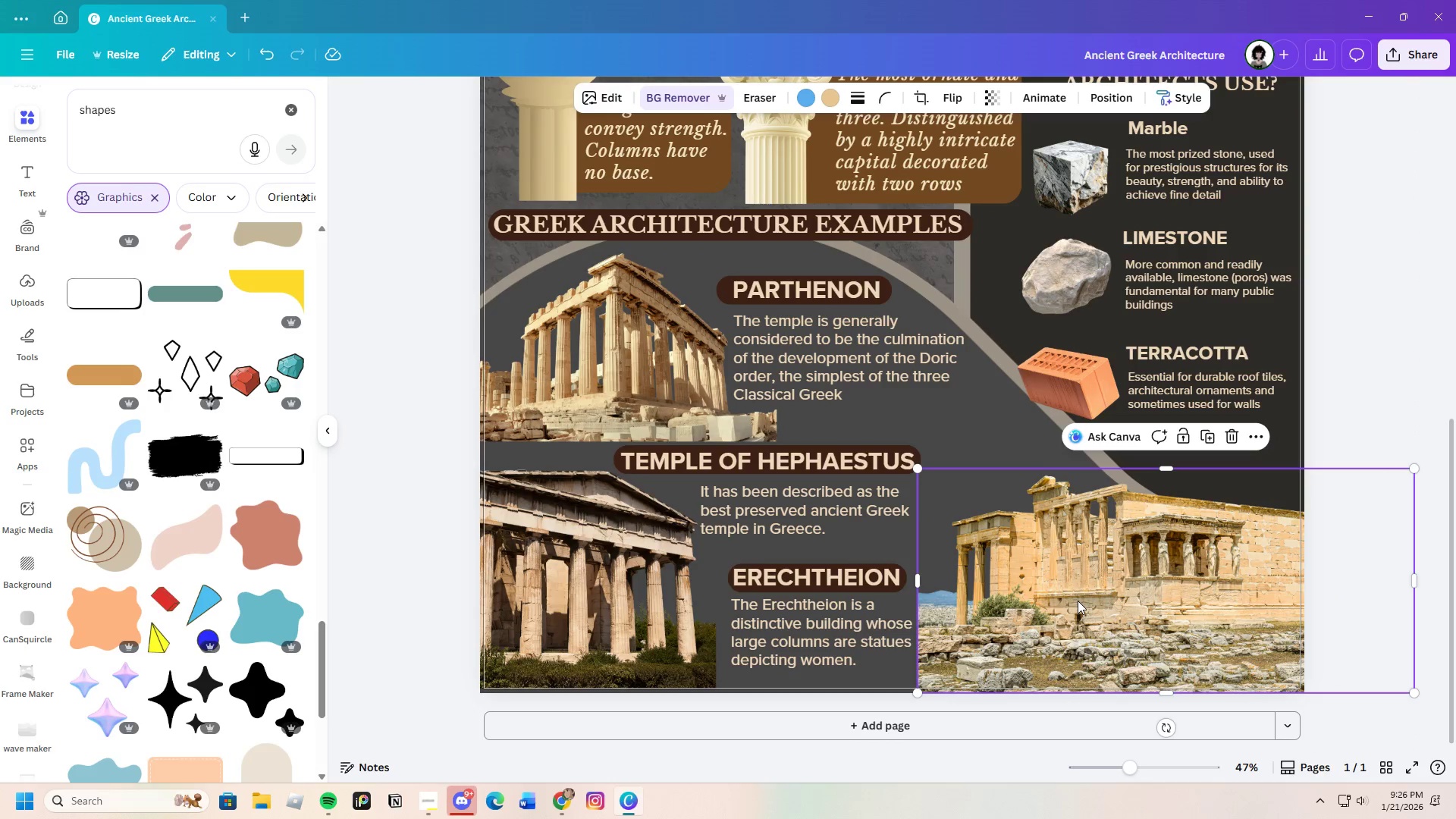 
left_click_drag(start_coordinate=[1078, 601], to_coordinate=[1072, 602])
 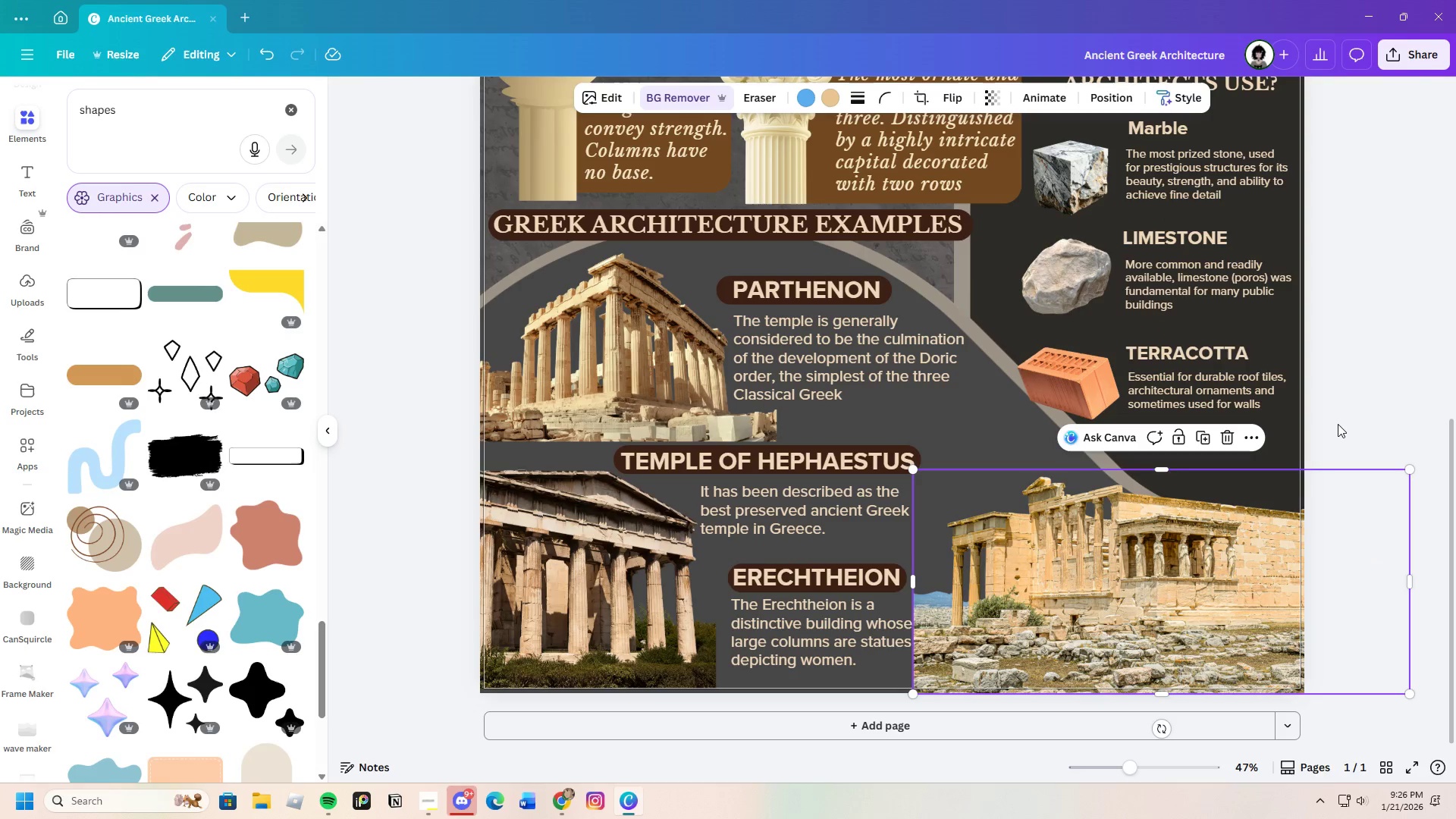 
left_click([1338, 424])
 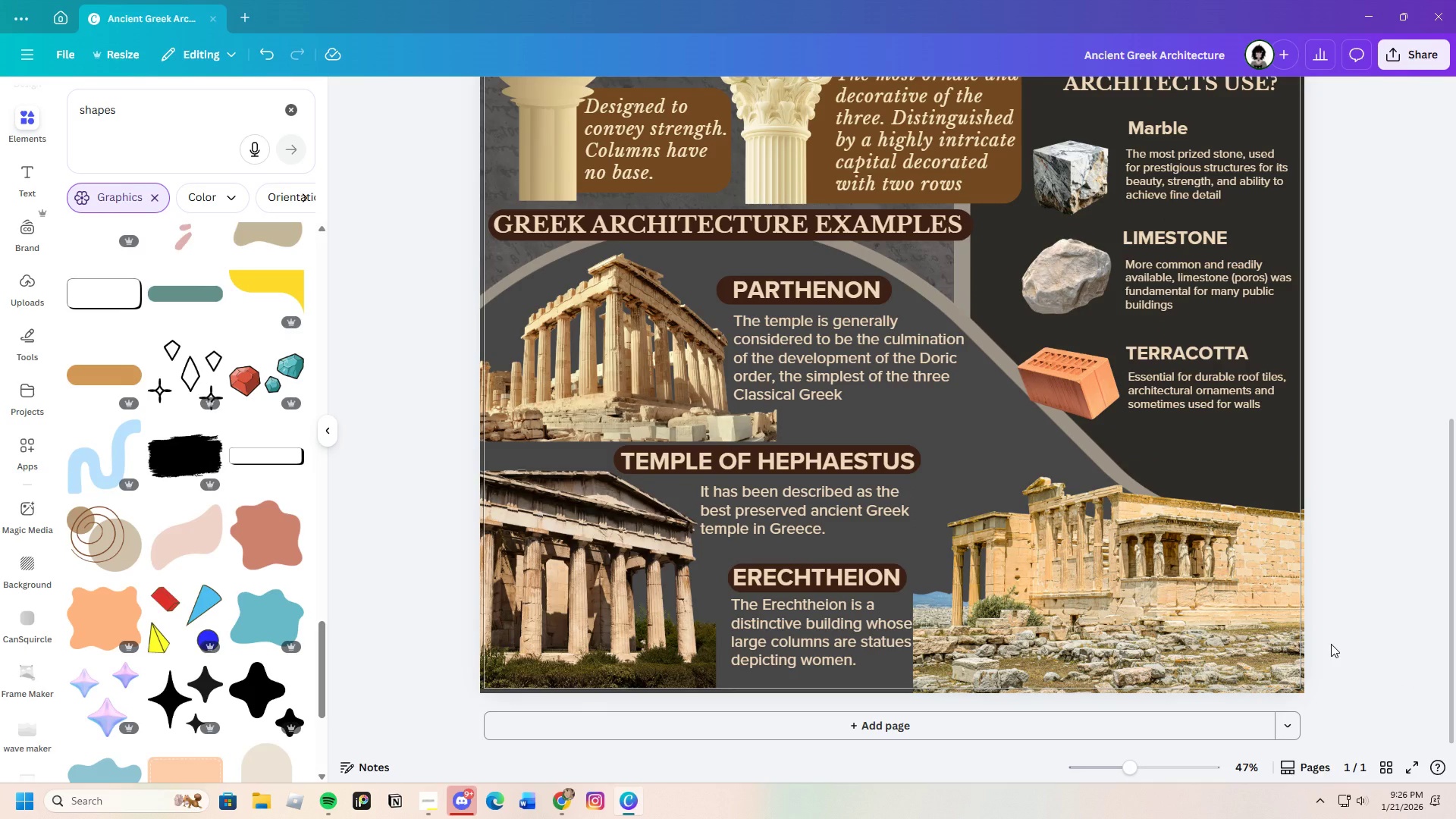 
scroll: coordinate [1295, 668], scroll_direction: up, amount: 2.0
 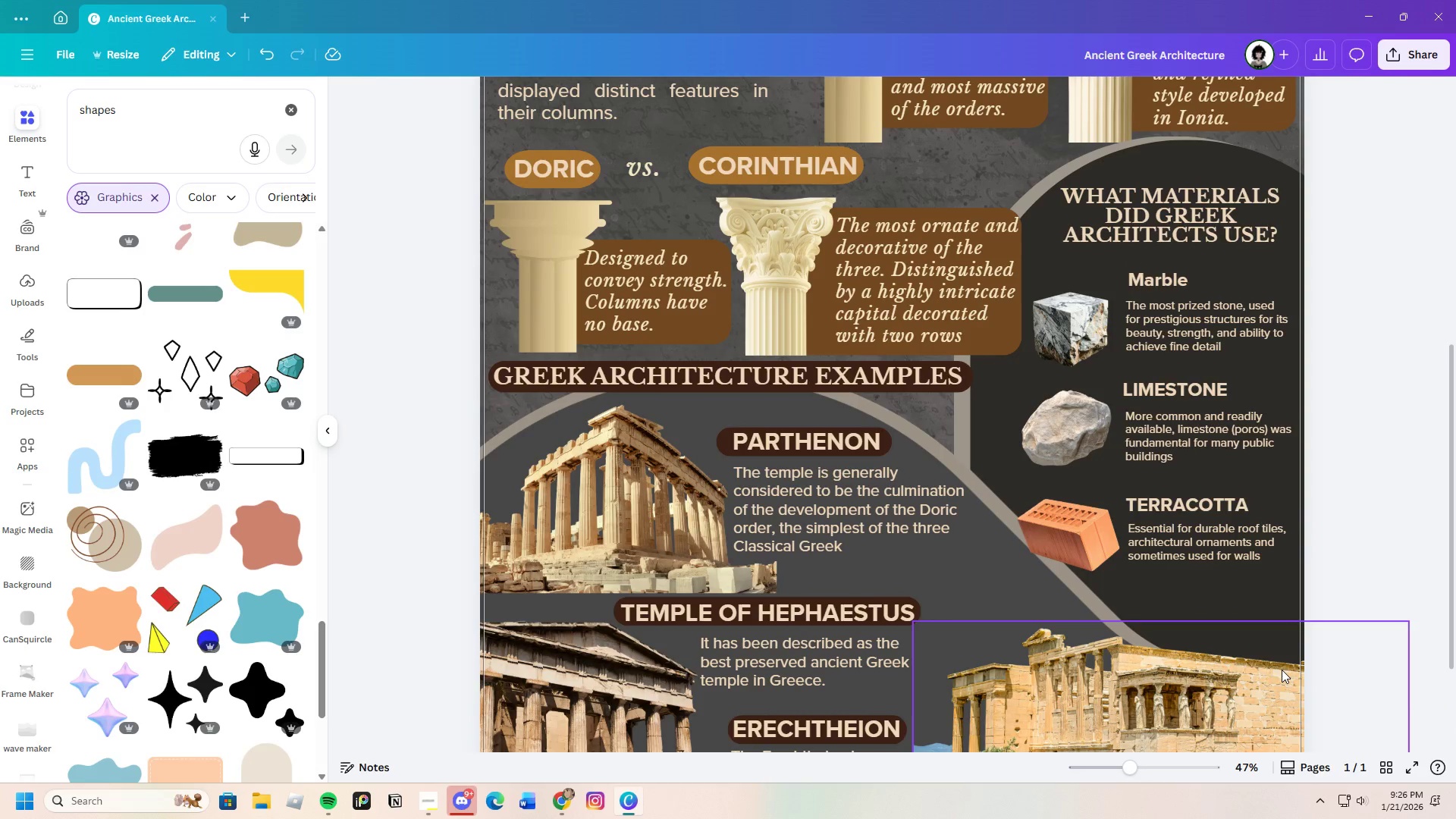 
scroll: coordinate [1230, 673], scroll_direction: down, amount: 3.0
 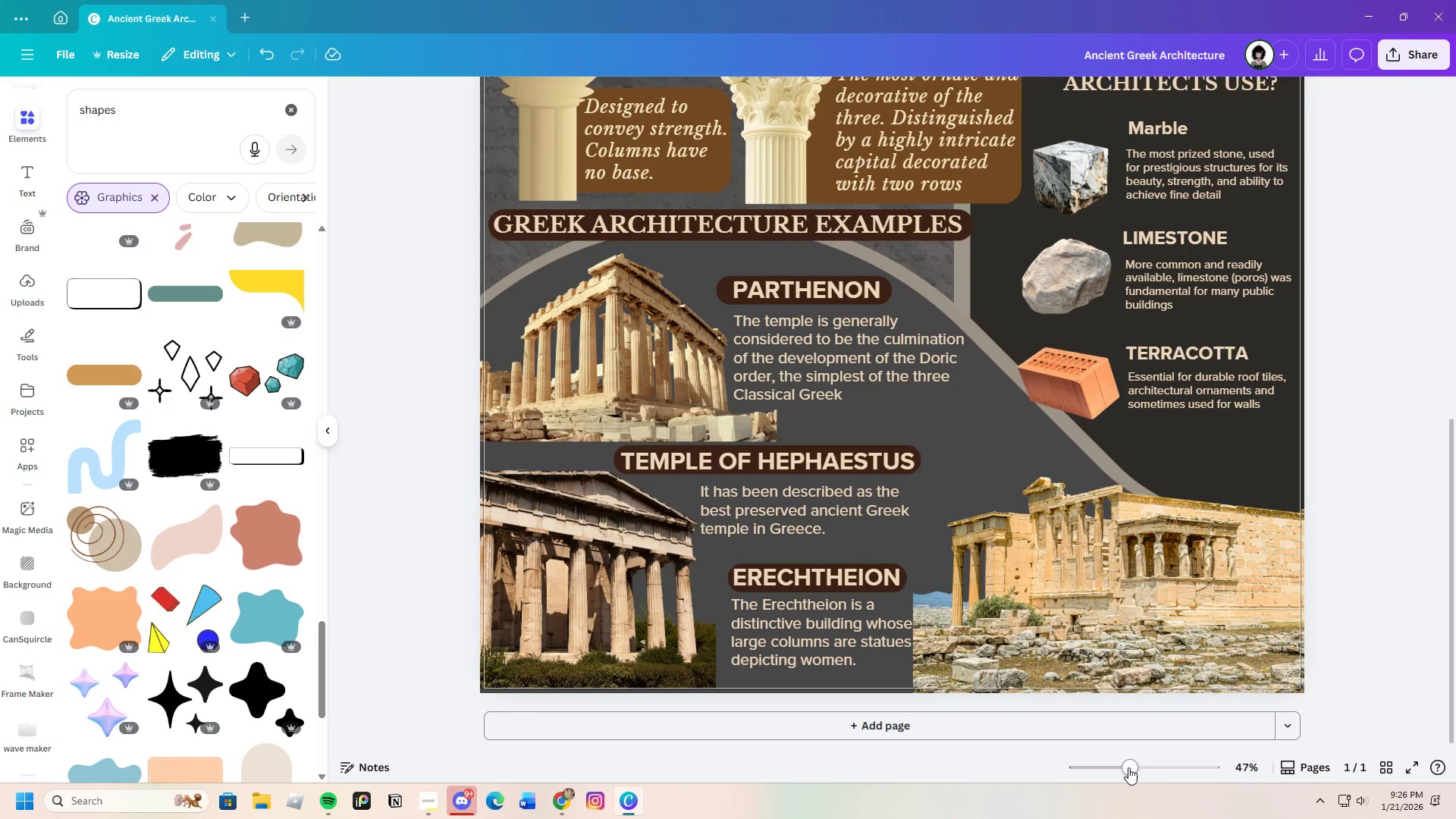 
left_click_drag(start_coordinate=[1124, 774], to_coordinate=[1111, 786])
 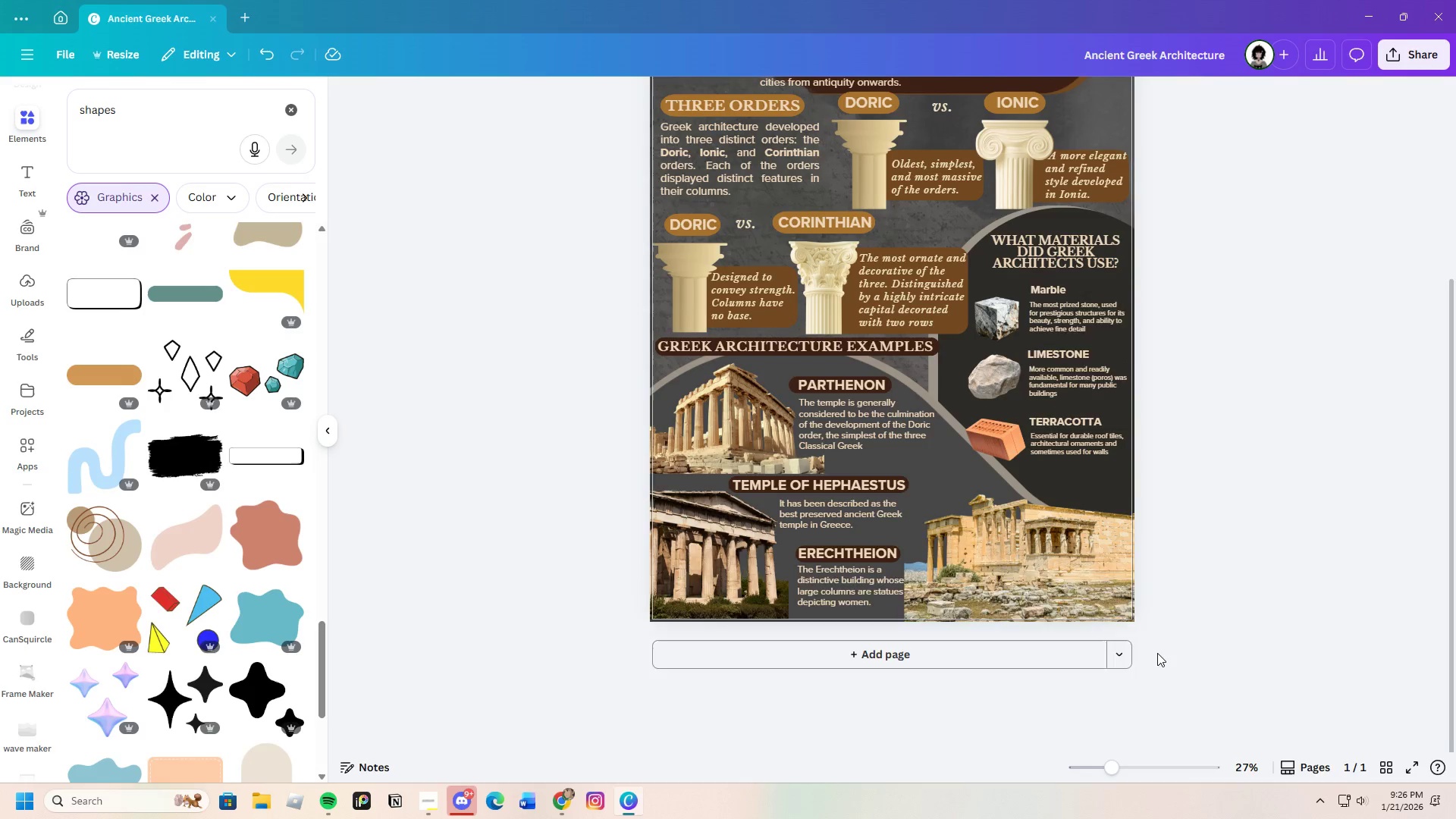 
scroll: coordinate [1157, 653], scroll_direction: up, amount: 1.0
 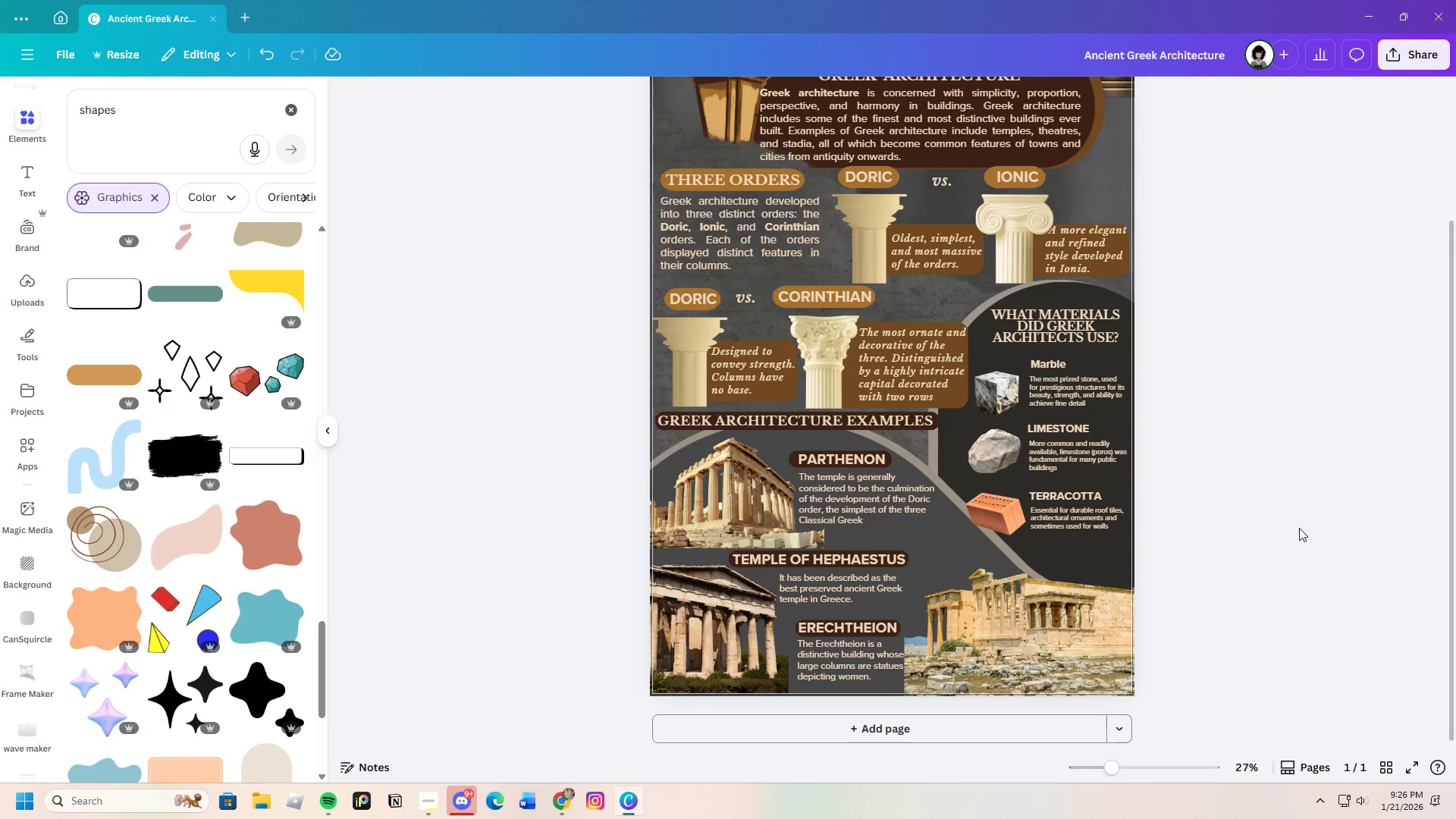 
left_click([1299, 528])
 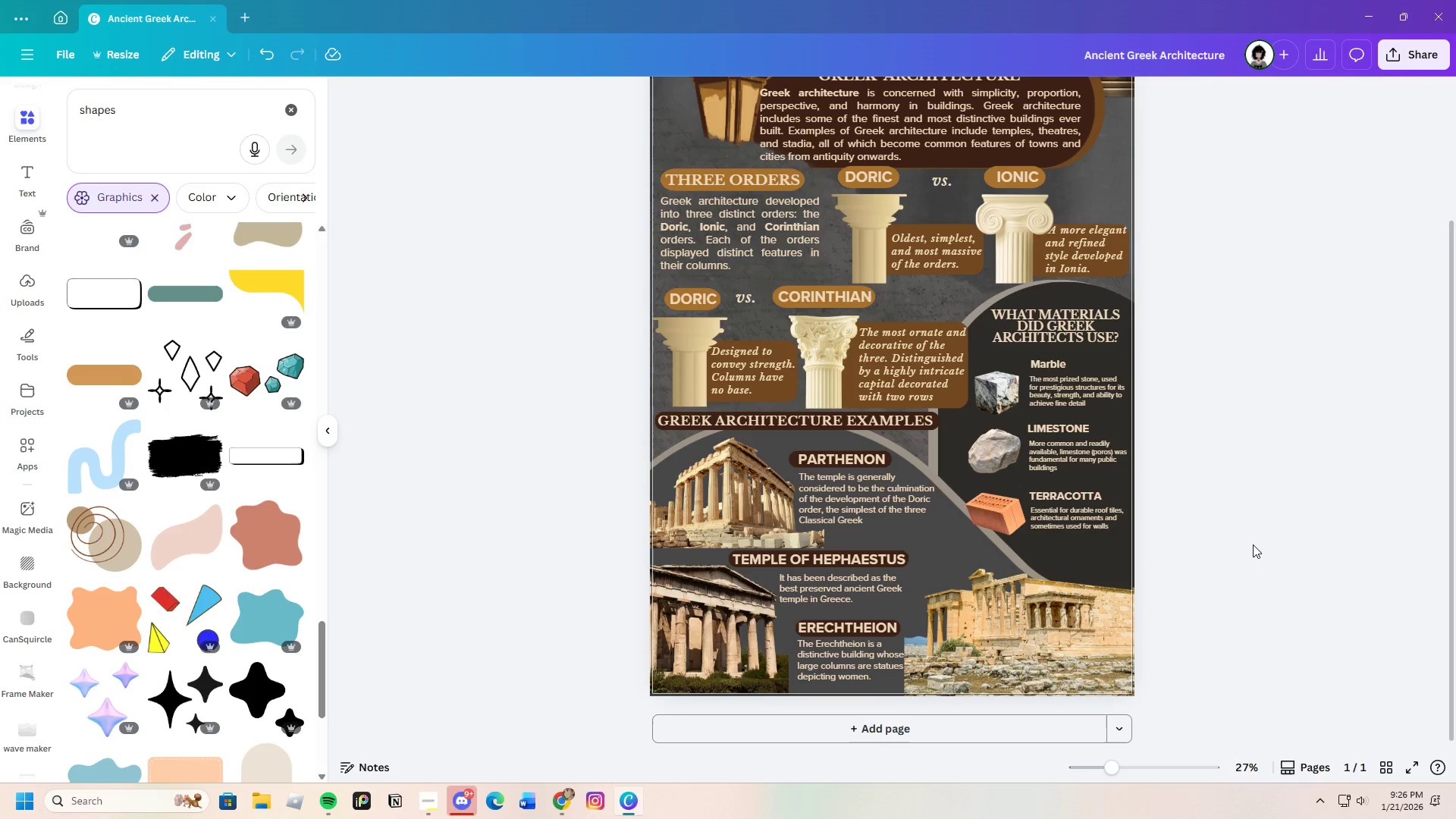 
scroll: coordinate [1244, 549], scroll_direction: up, amount: 1.0
 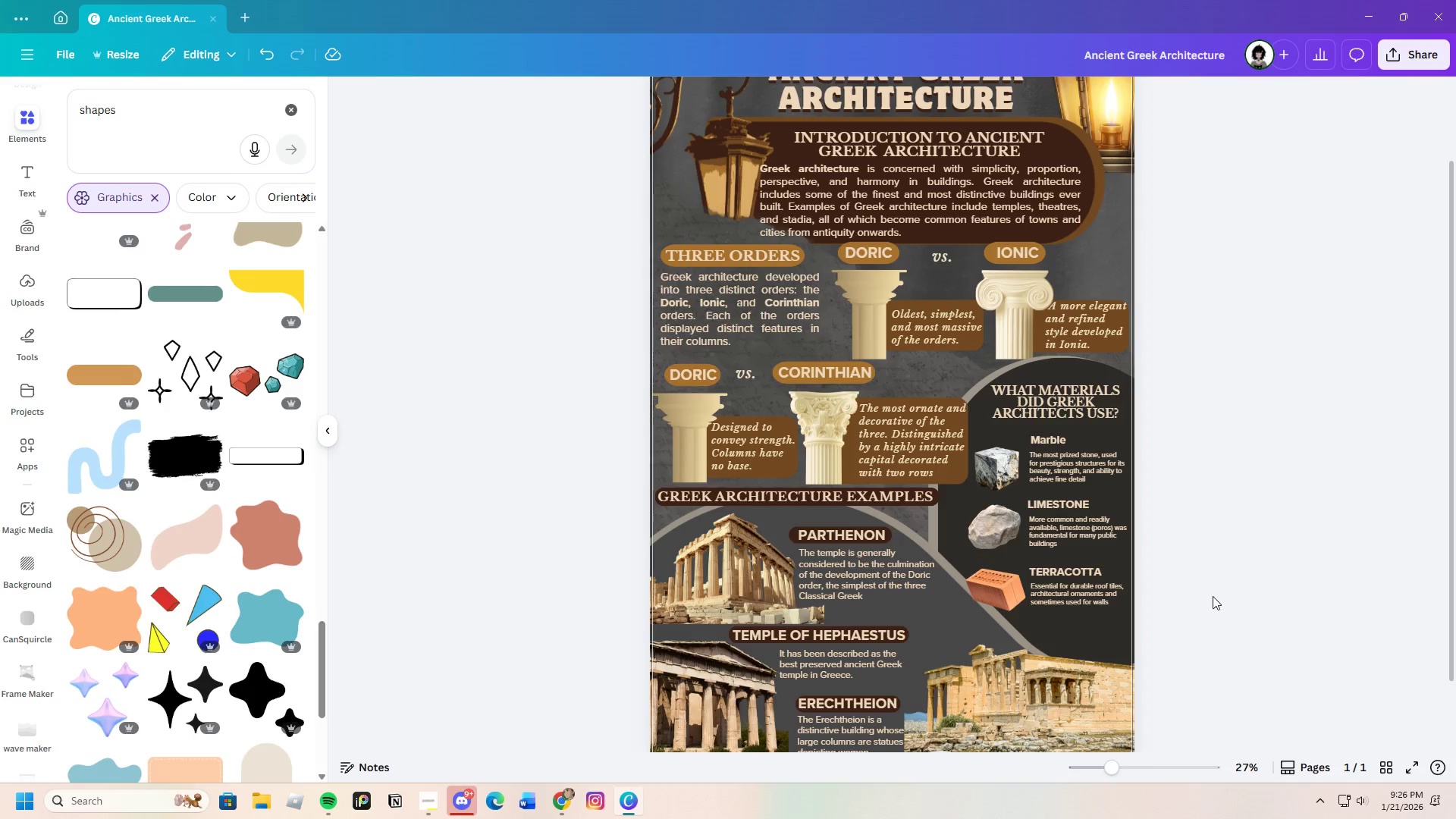 
scroll: coordinate [1196, 699], scroll_direction: down, amount: 2.0
 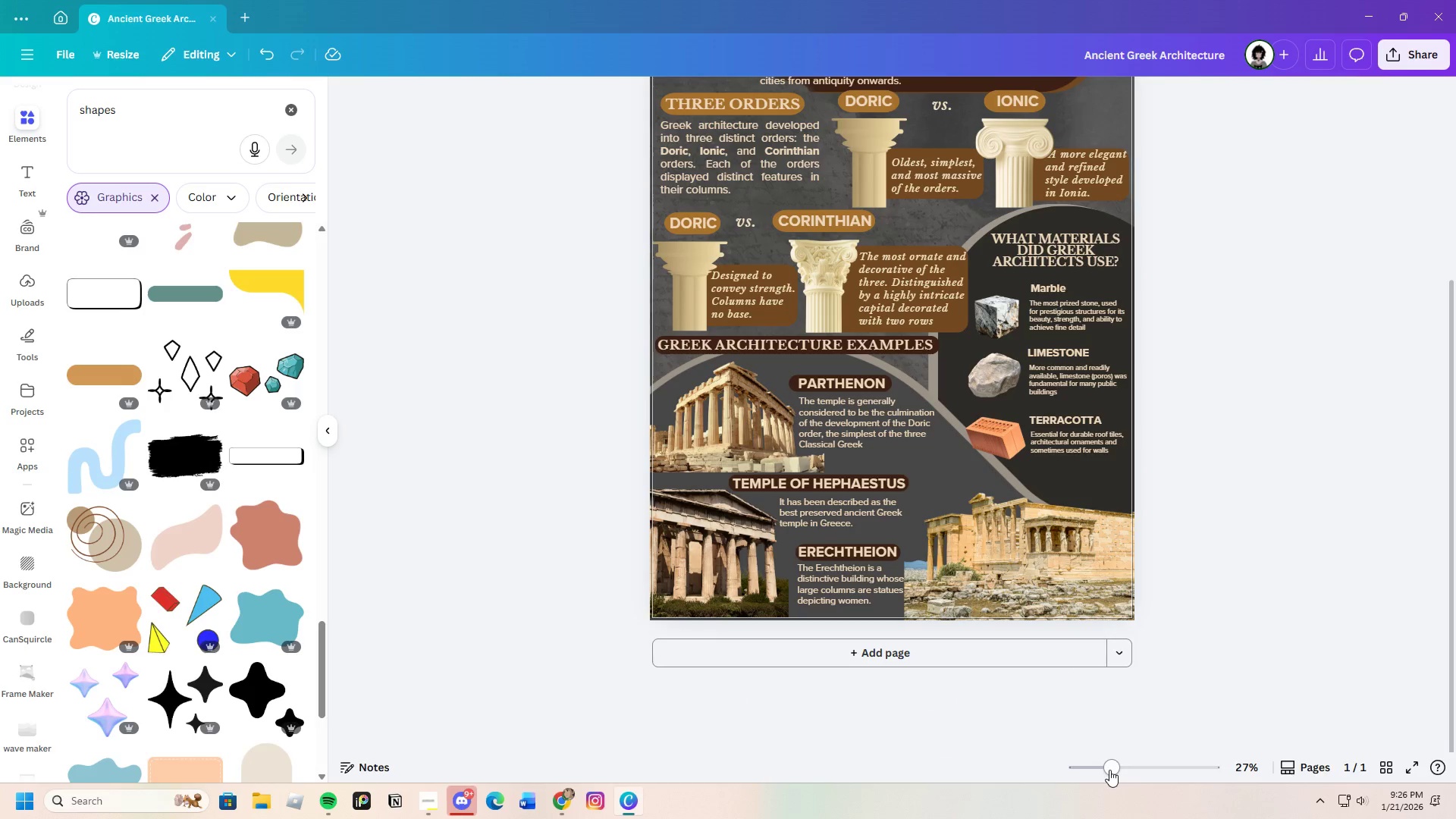 
left_click_drag(start_coordinate=[1111, 769], to_coordinate=[1130, 776])
 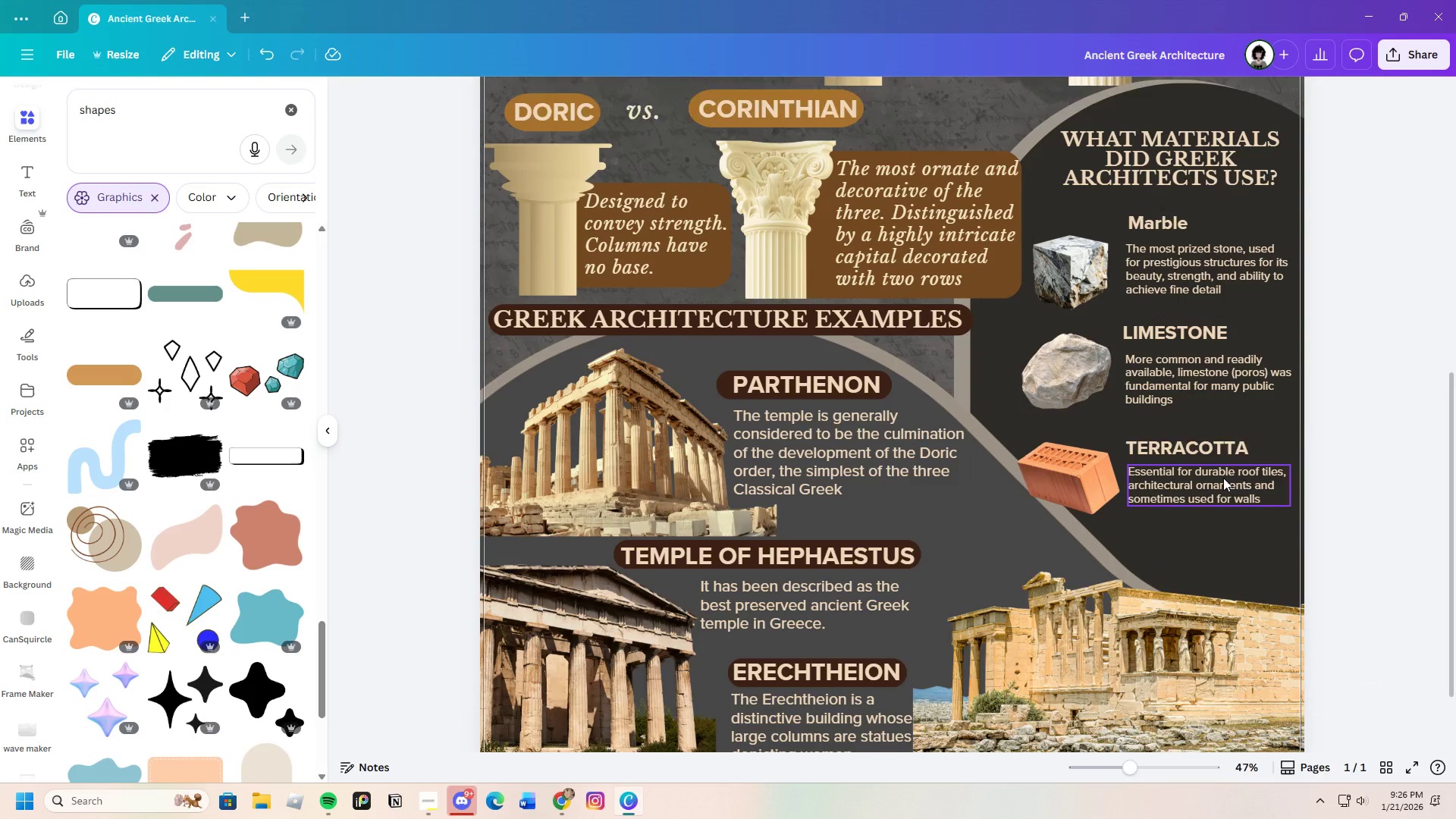 
left_click([1223, 478])
 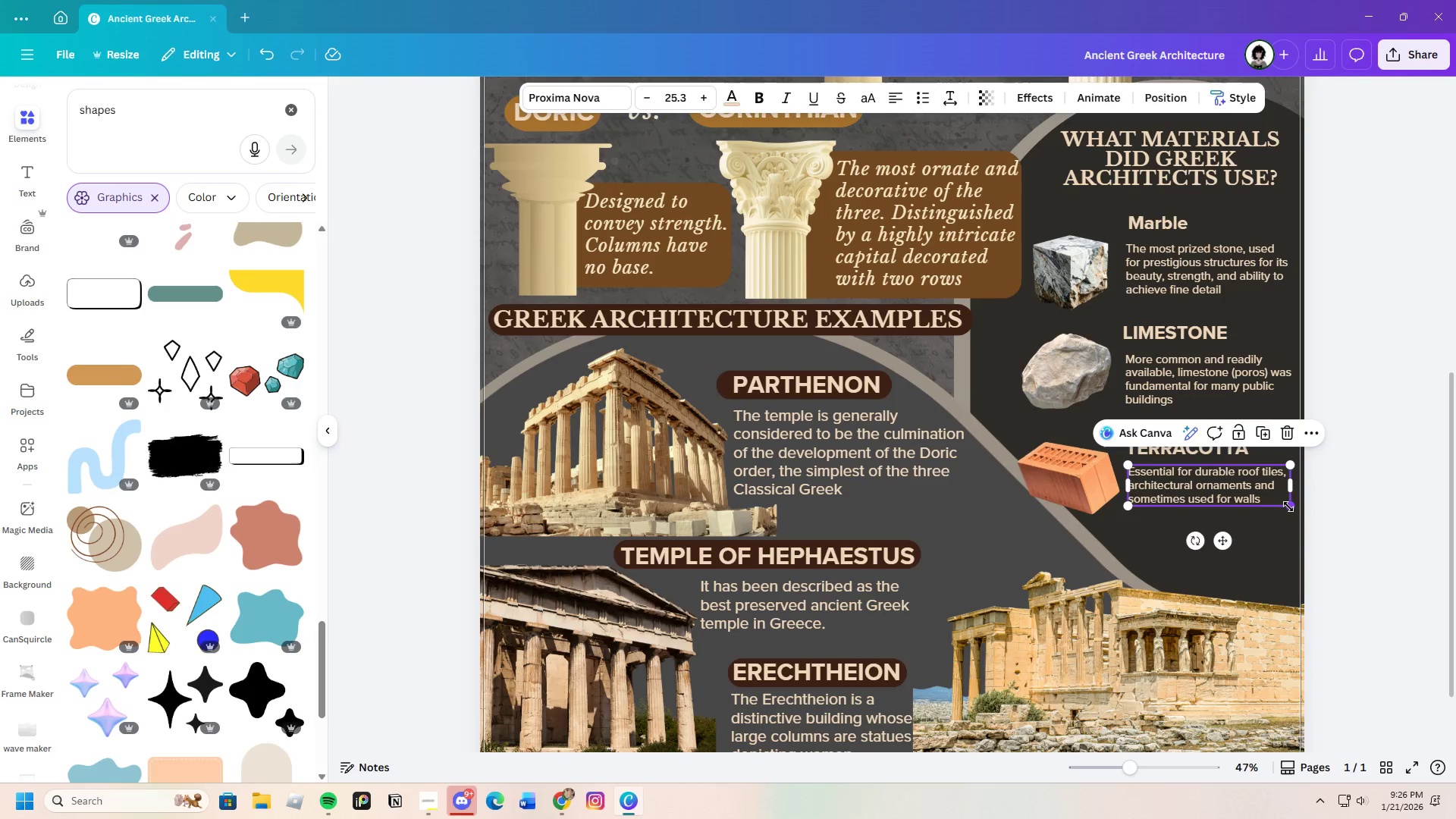 
left_click_drag(start_coordinate=[1291, 507], to_coordinate=[1302, 516])
 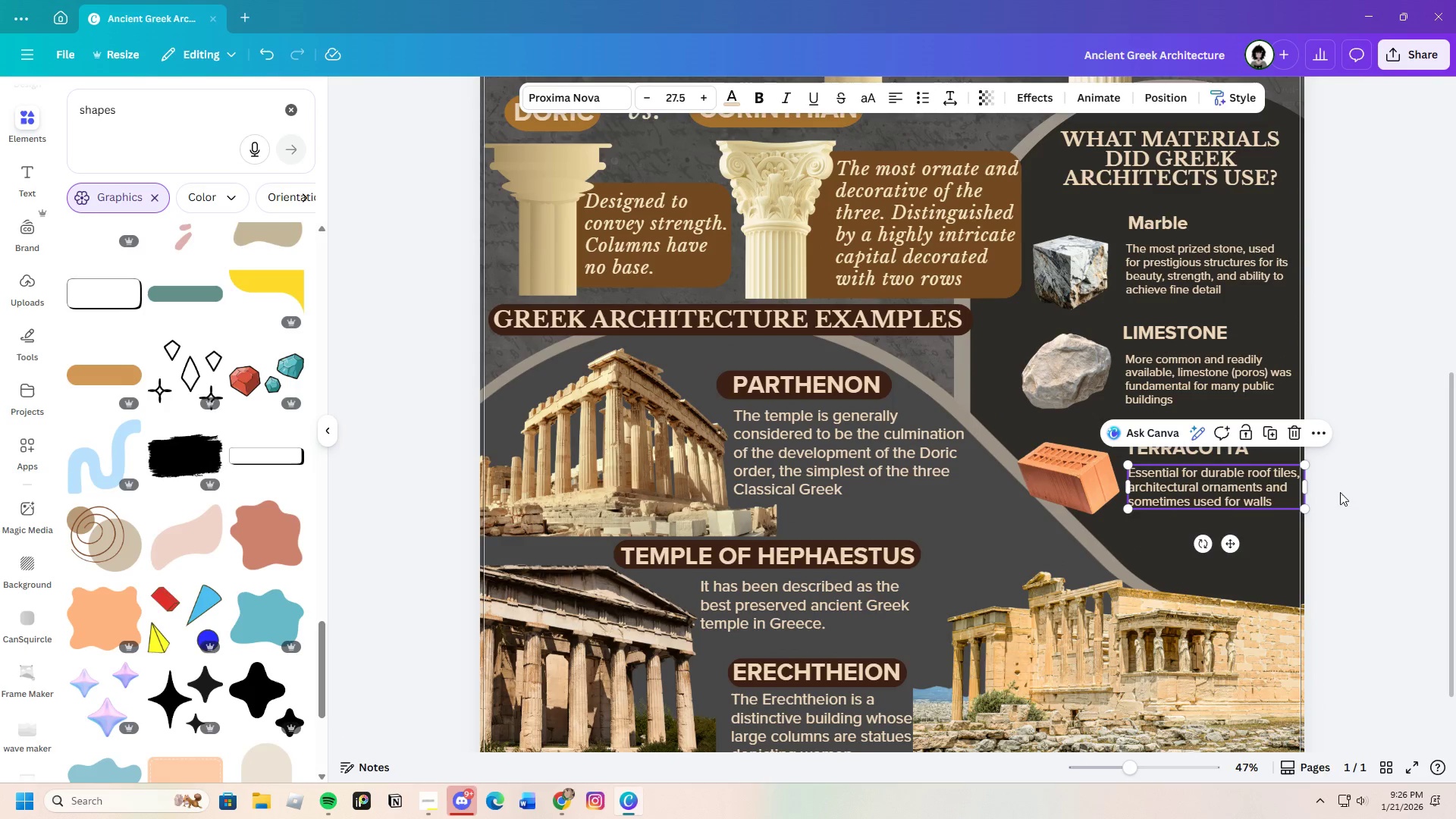 
left_click([1360, 488])
 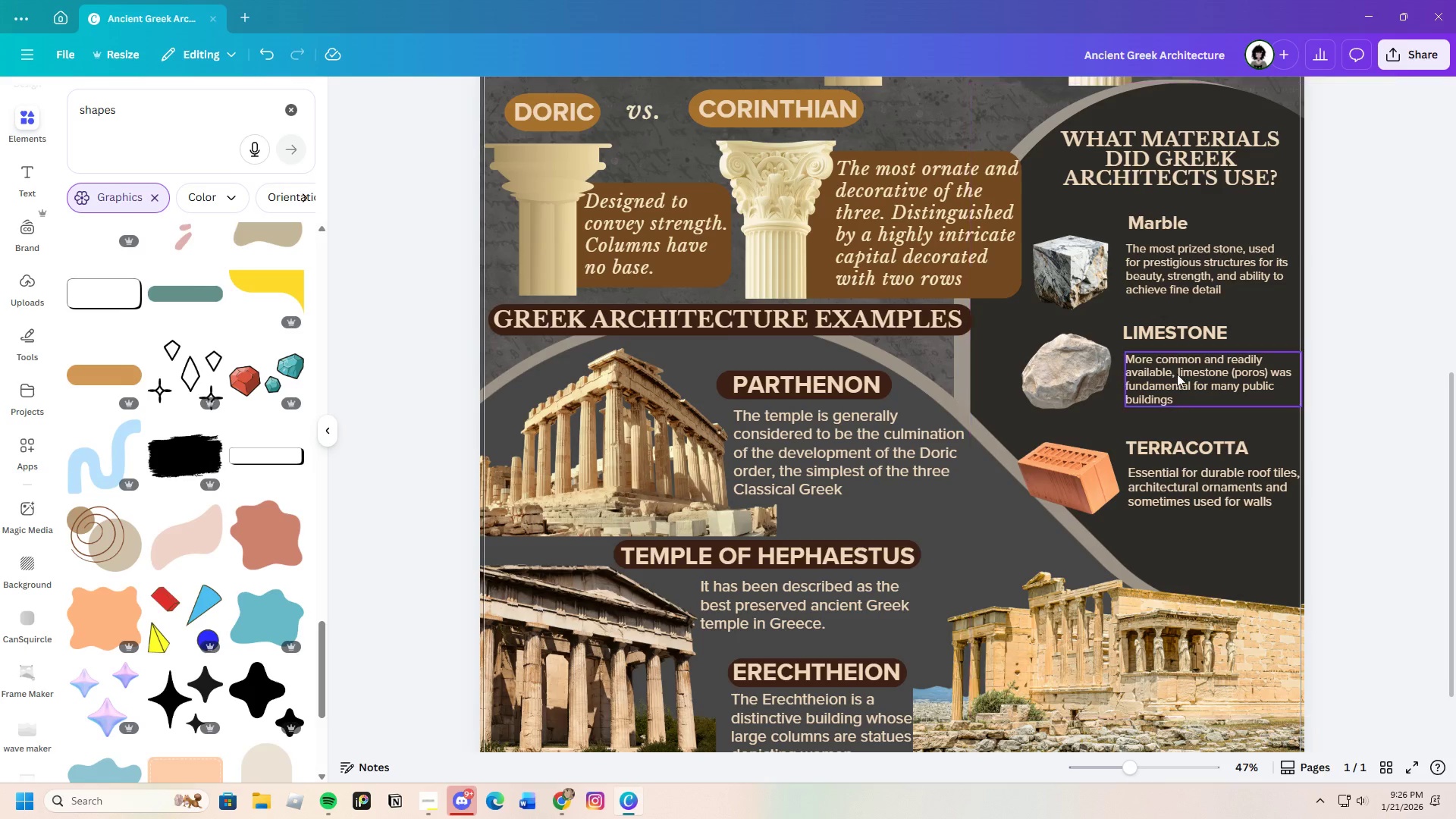 
left_click([1177, 370])
 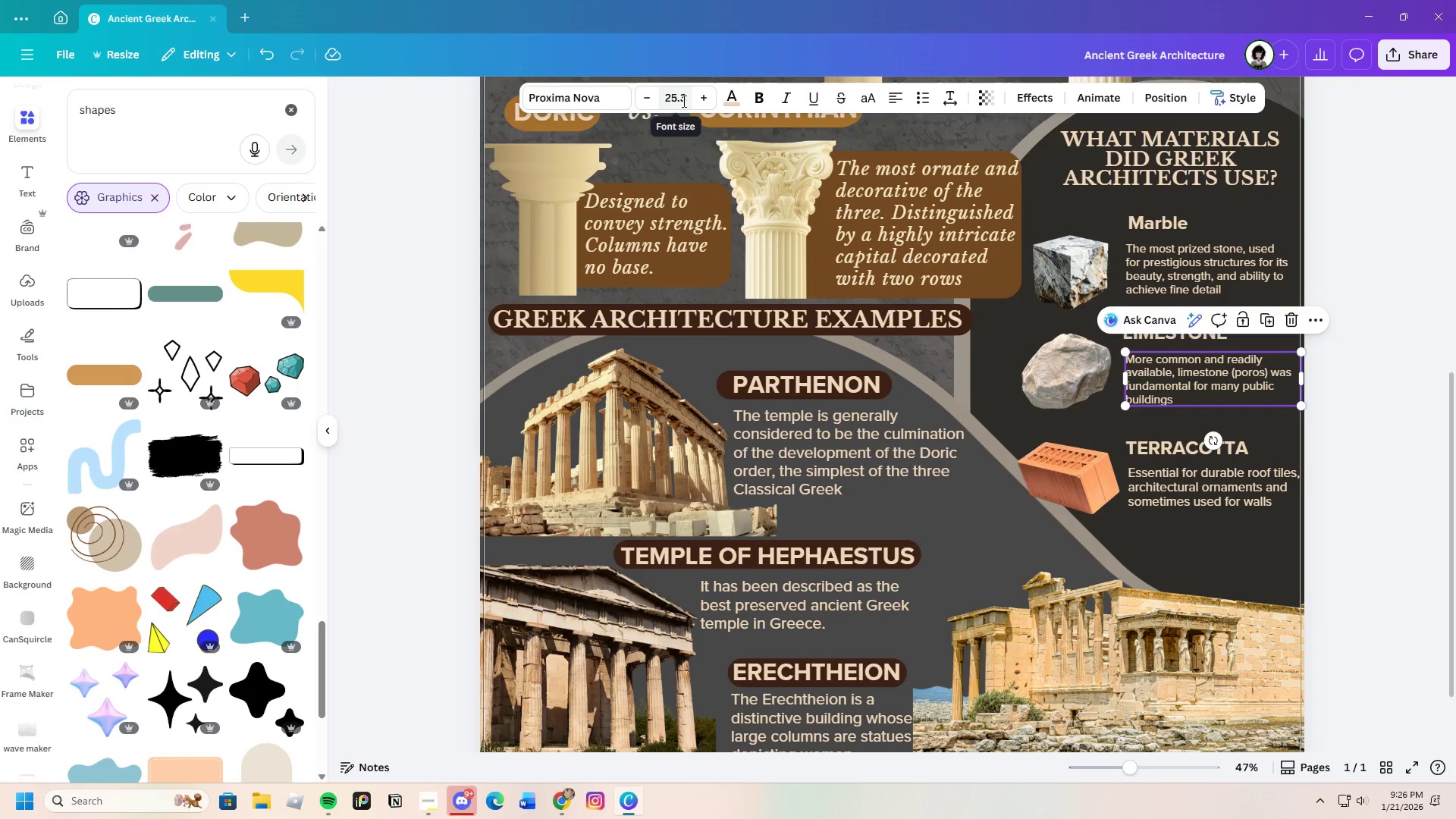 
left_click([682, 101])
 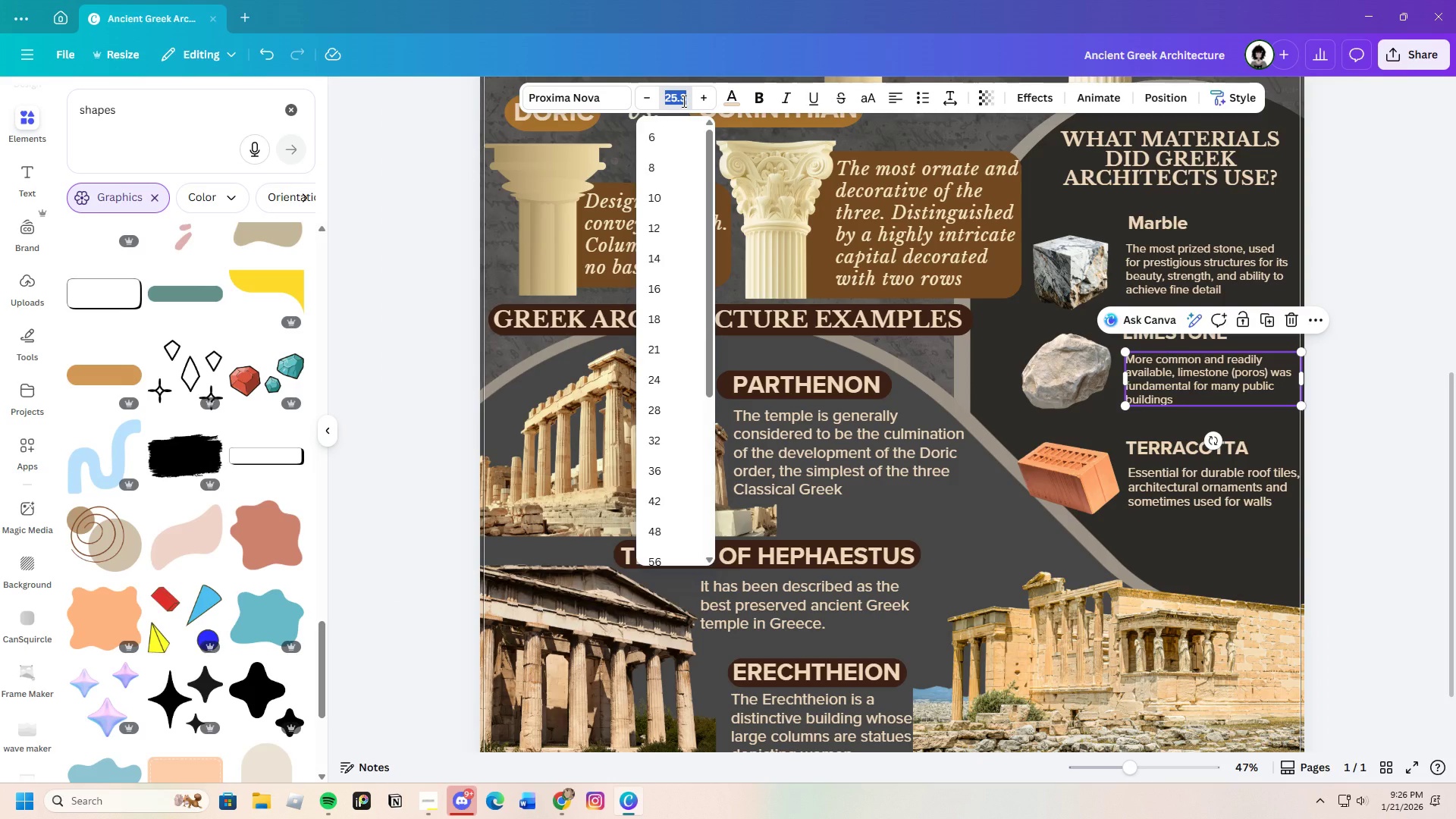 
key(Backspace)
type(27.5)
 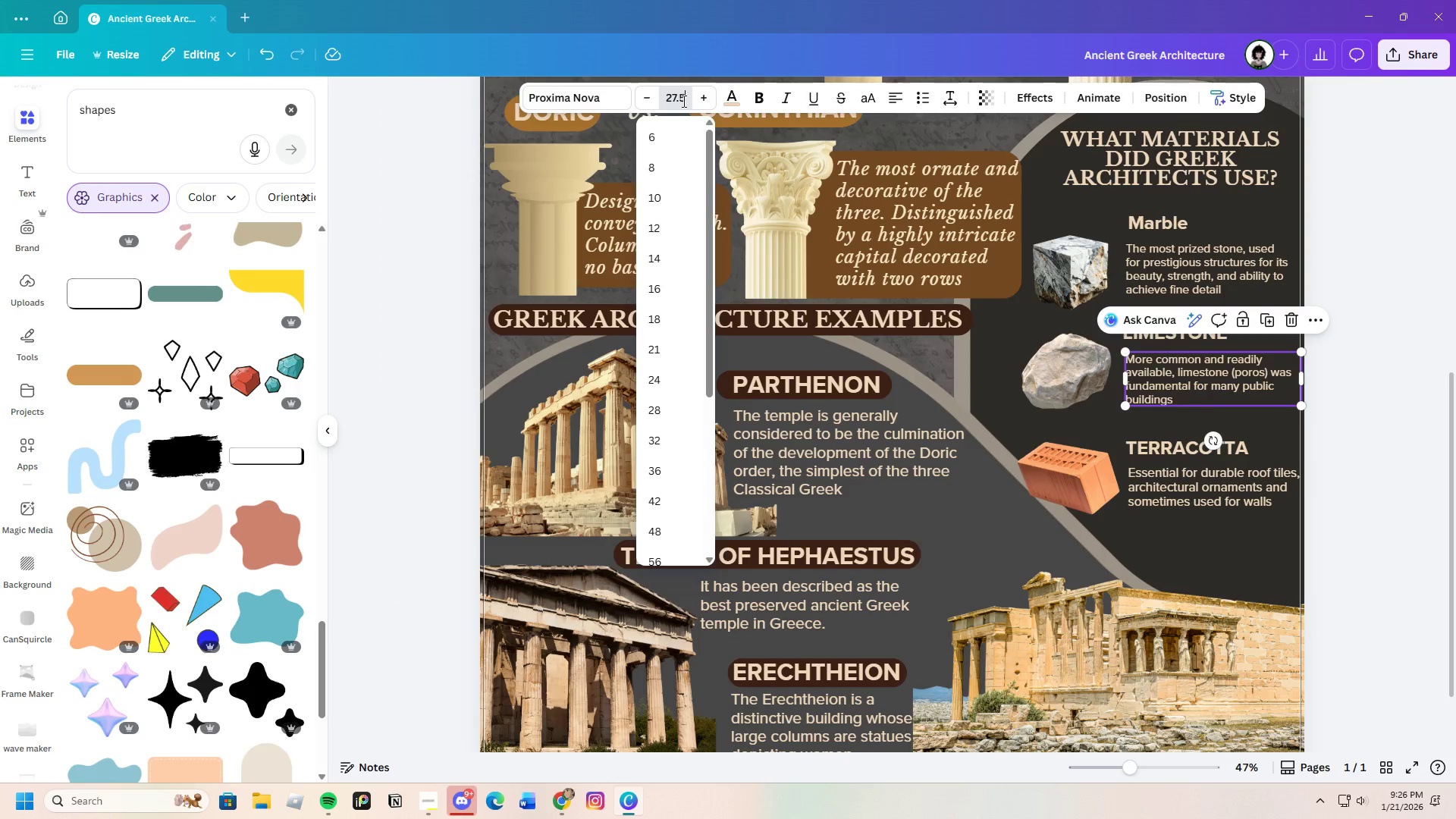 
key(Enter)
 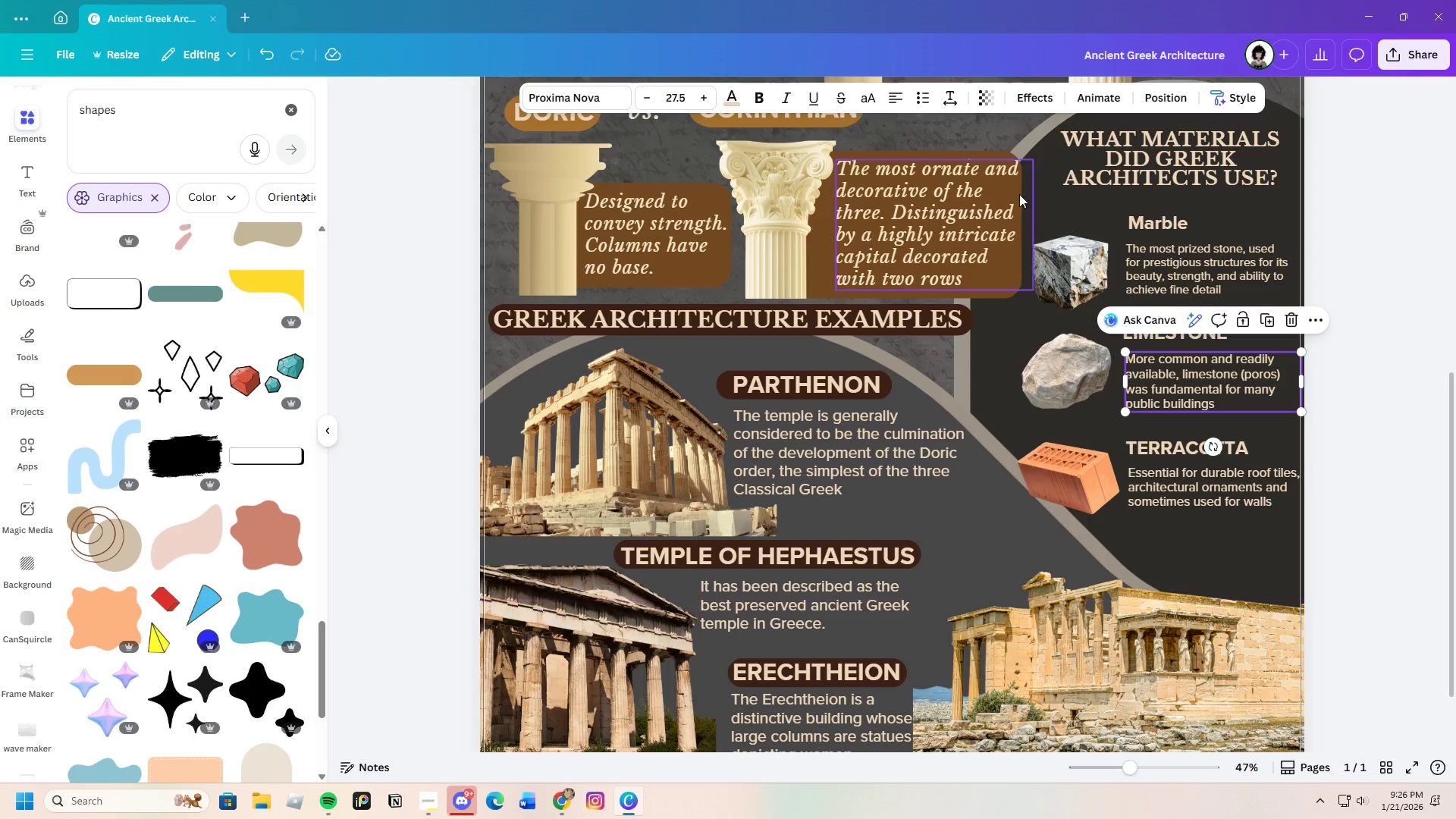 
left_click([1361, 366])
 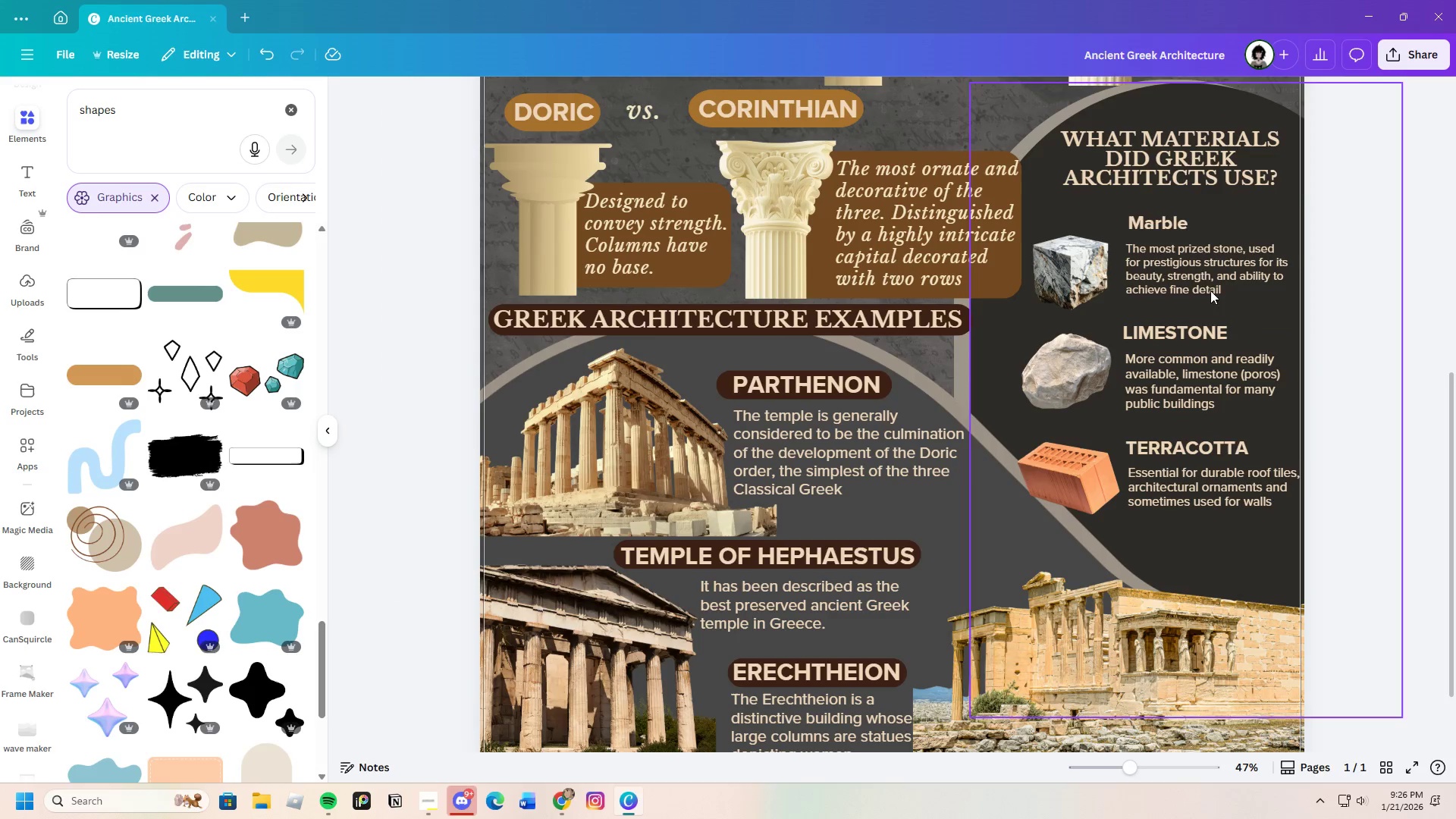 
left_click([1202, 268])
 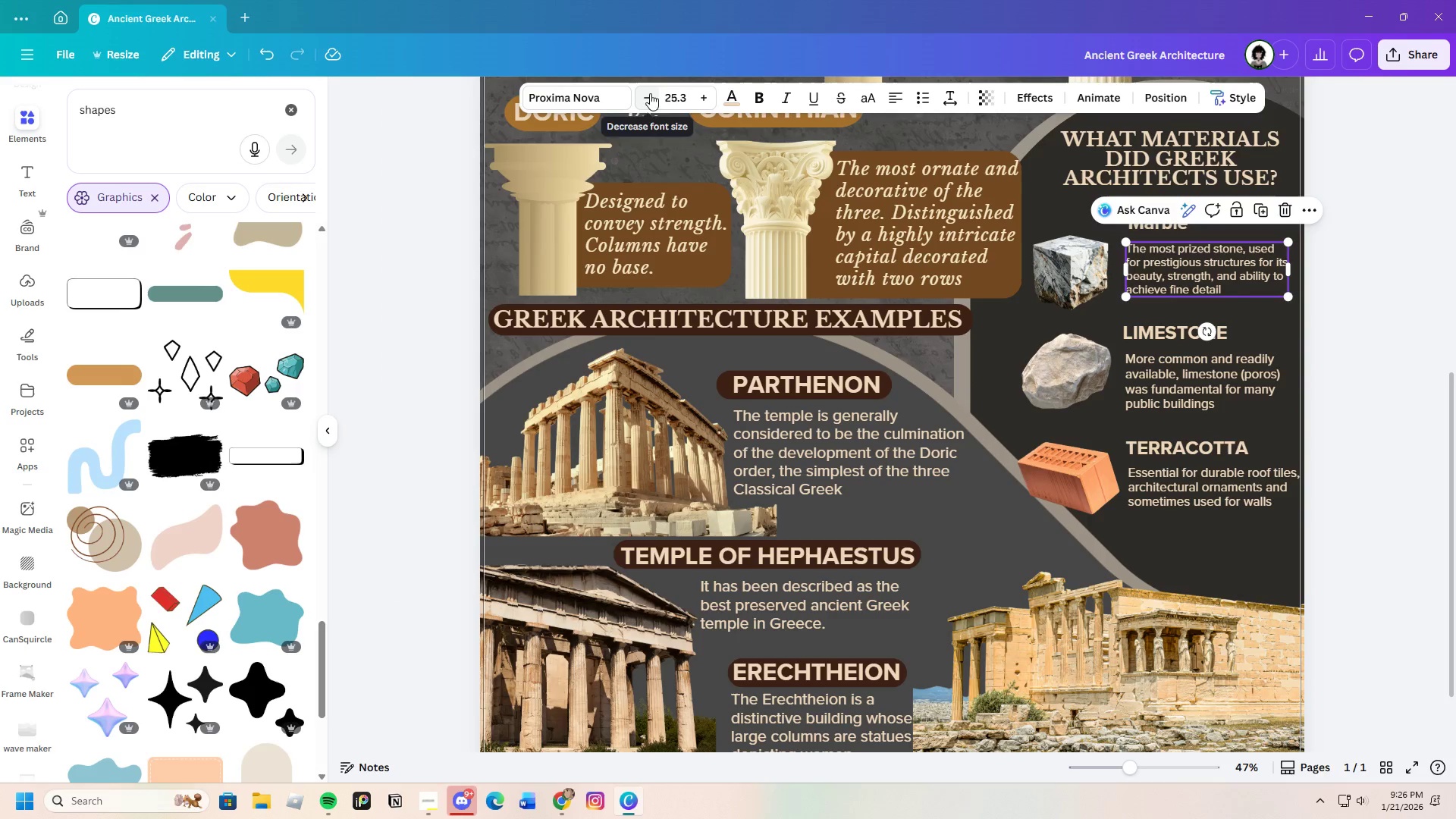 
left_click([676, 99])
 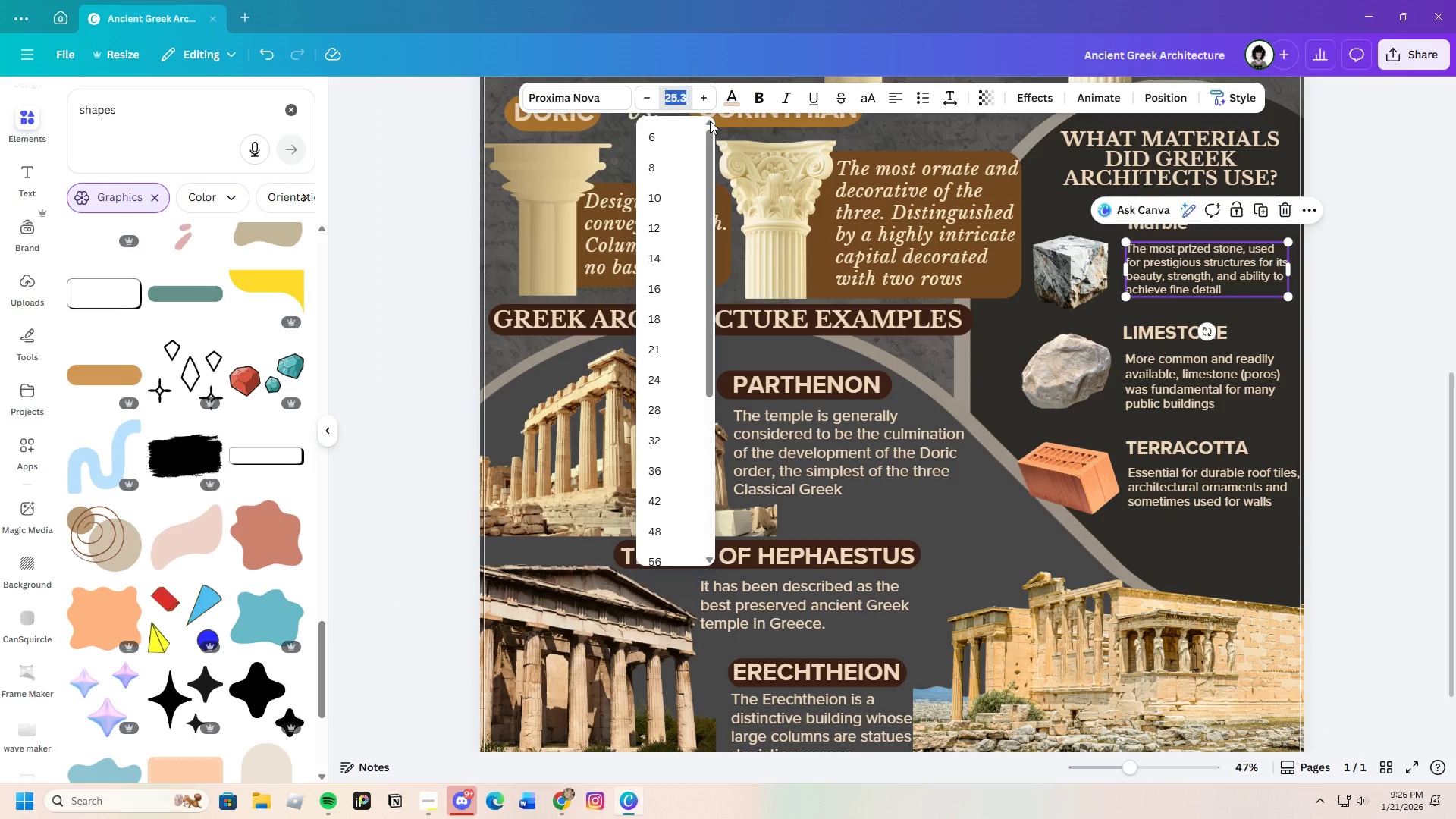 
key(Backspace)
type(27.5)
 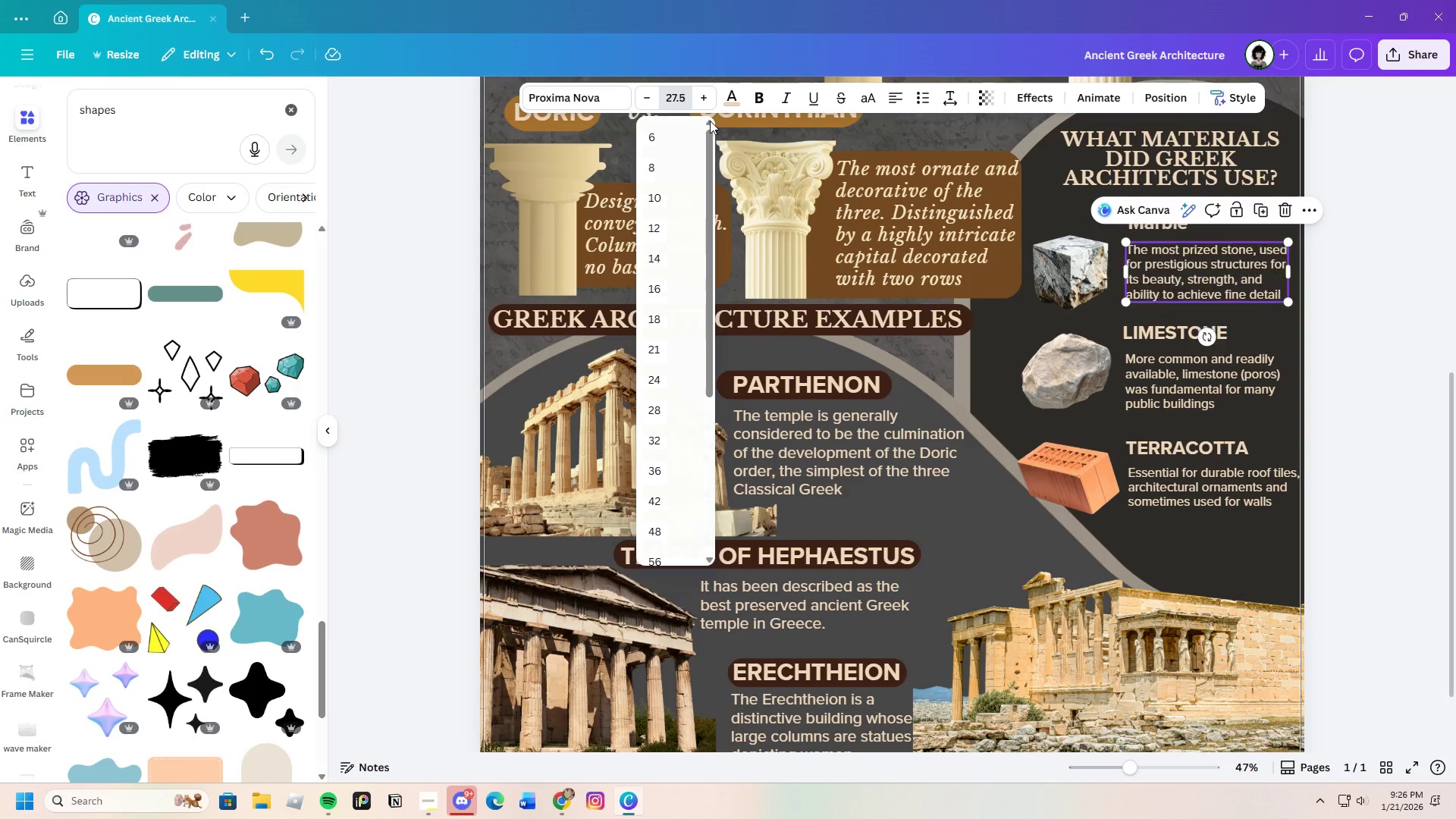 
key(Enter)
 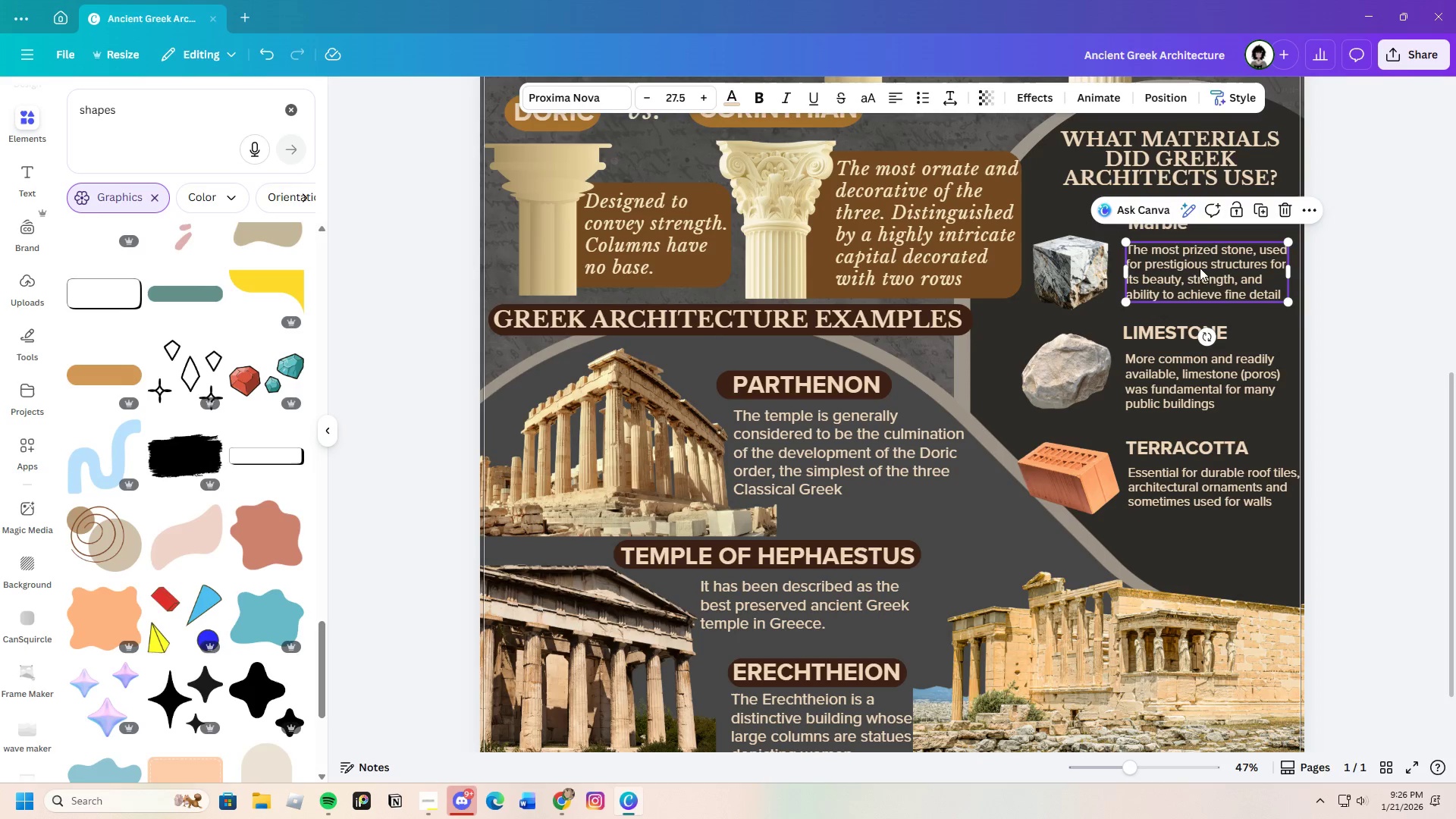 
left_click([1348, 315])
 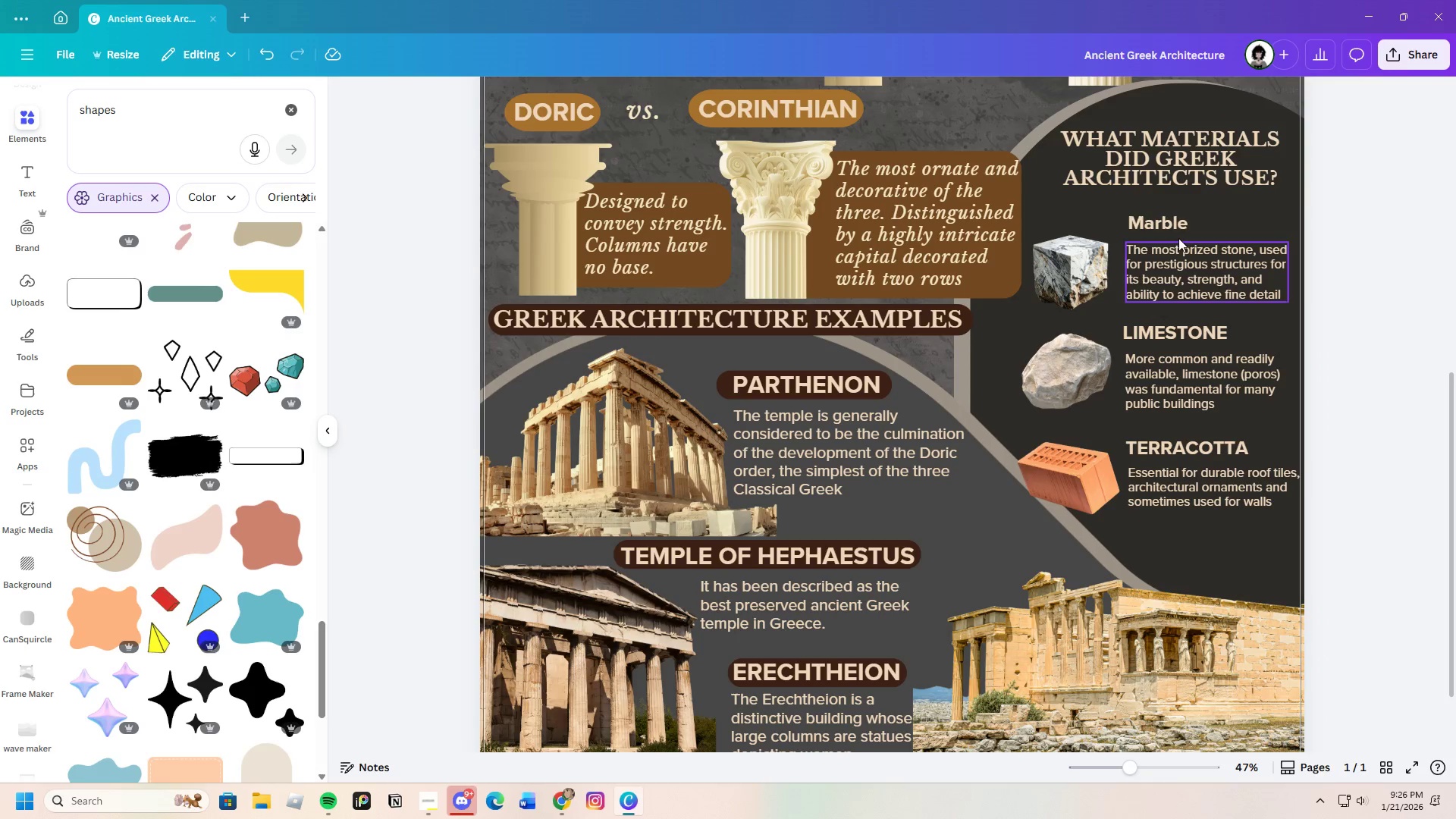 
left_click([1176, 229])
 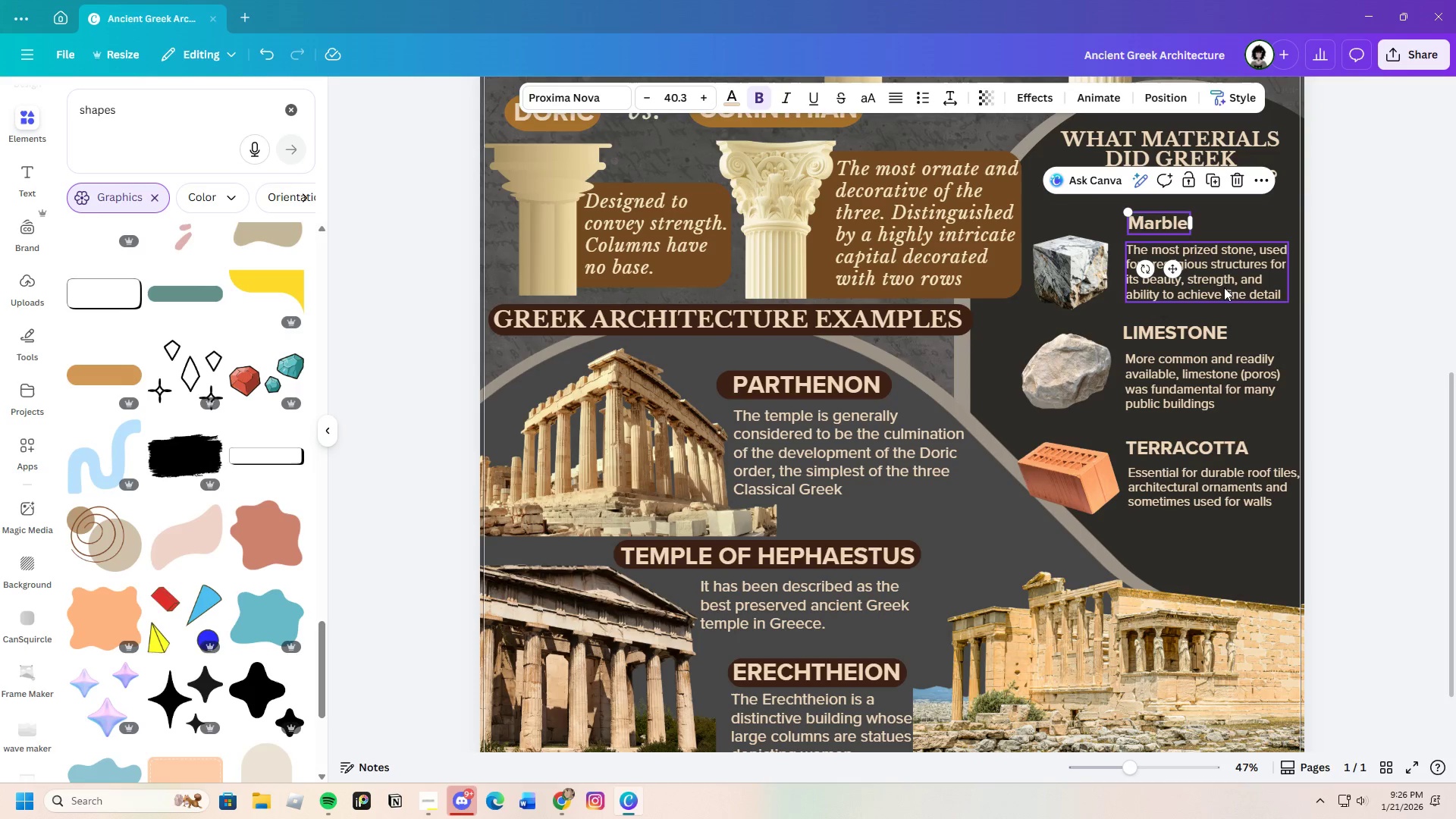 
left_click([1427, 340])
 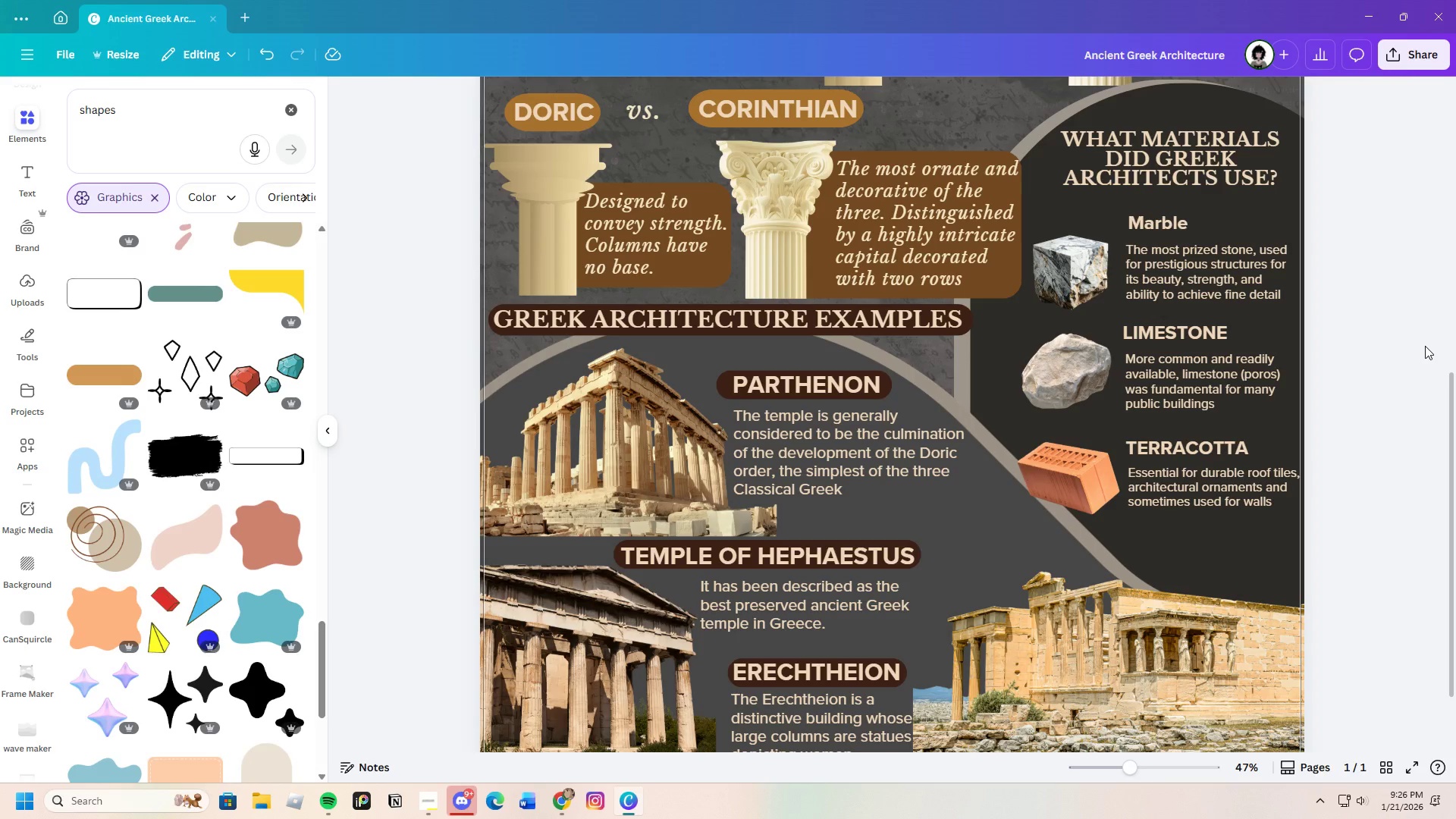 
wait(7.45)
 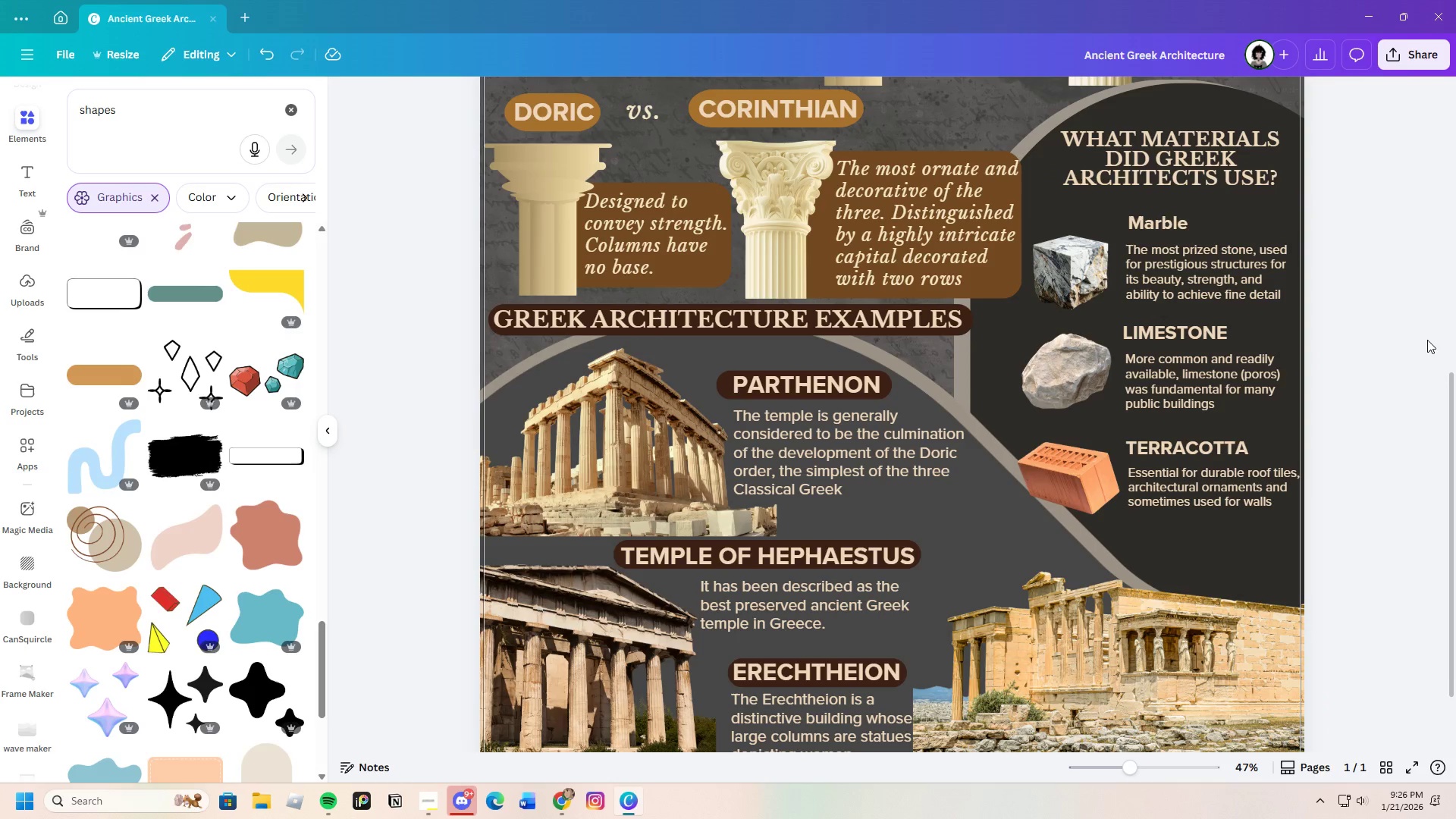 
scroll: coordinate [1401, 523], scroll_direction: up, amount: 2.0
 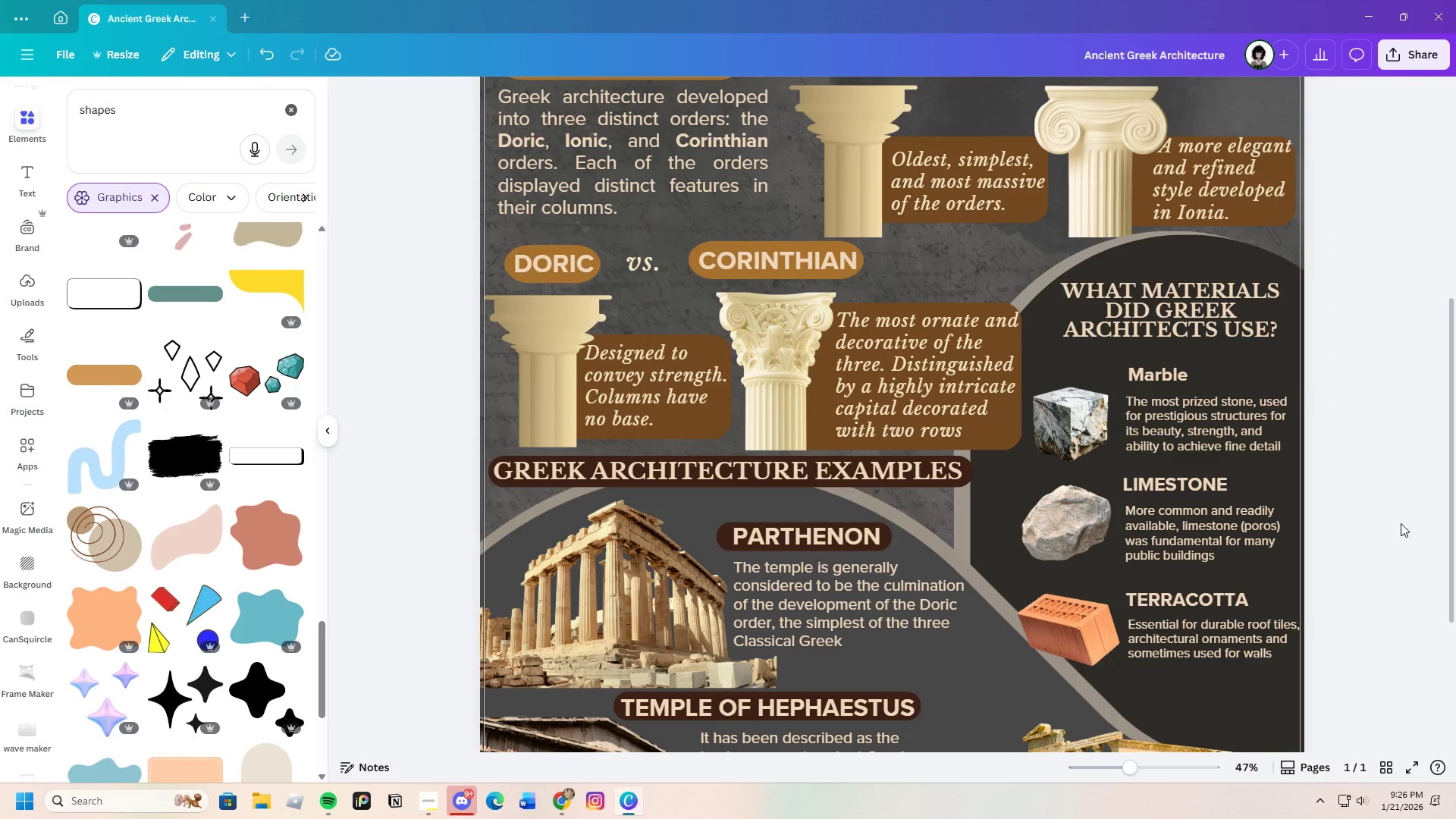 
scroll: coordinate [1400, 523], scroll_direction: down, amount: 6.0
 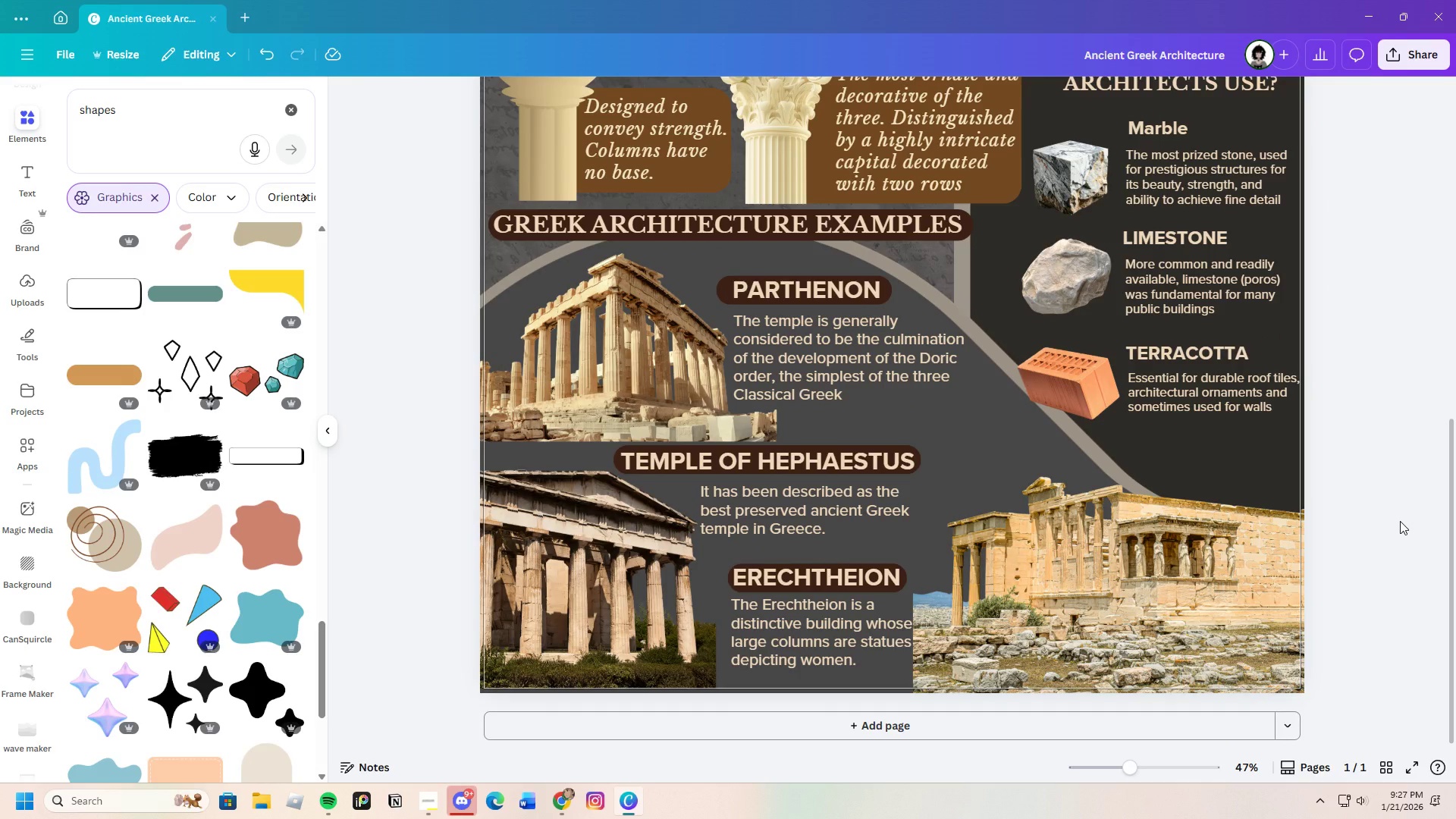 
wait(8.45)
 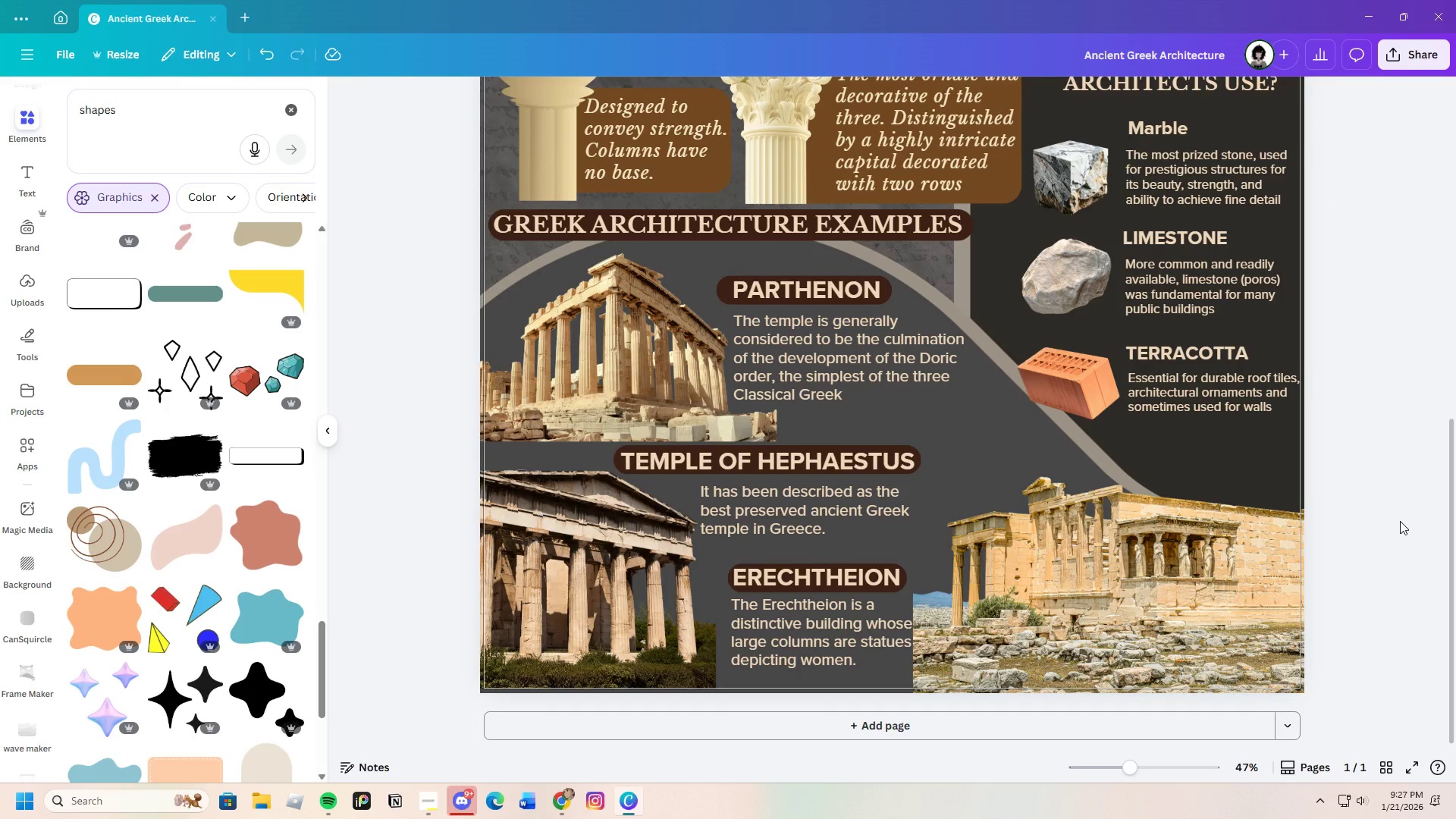 
scroll: coordinate [130, 651], scroll_direction: down, amount: 3.0
 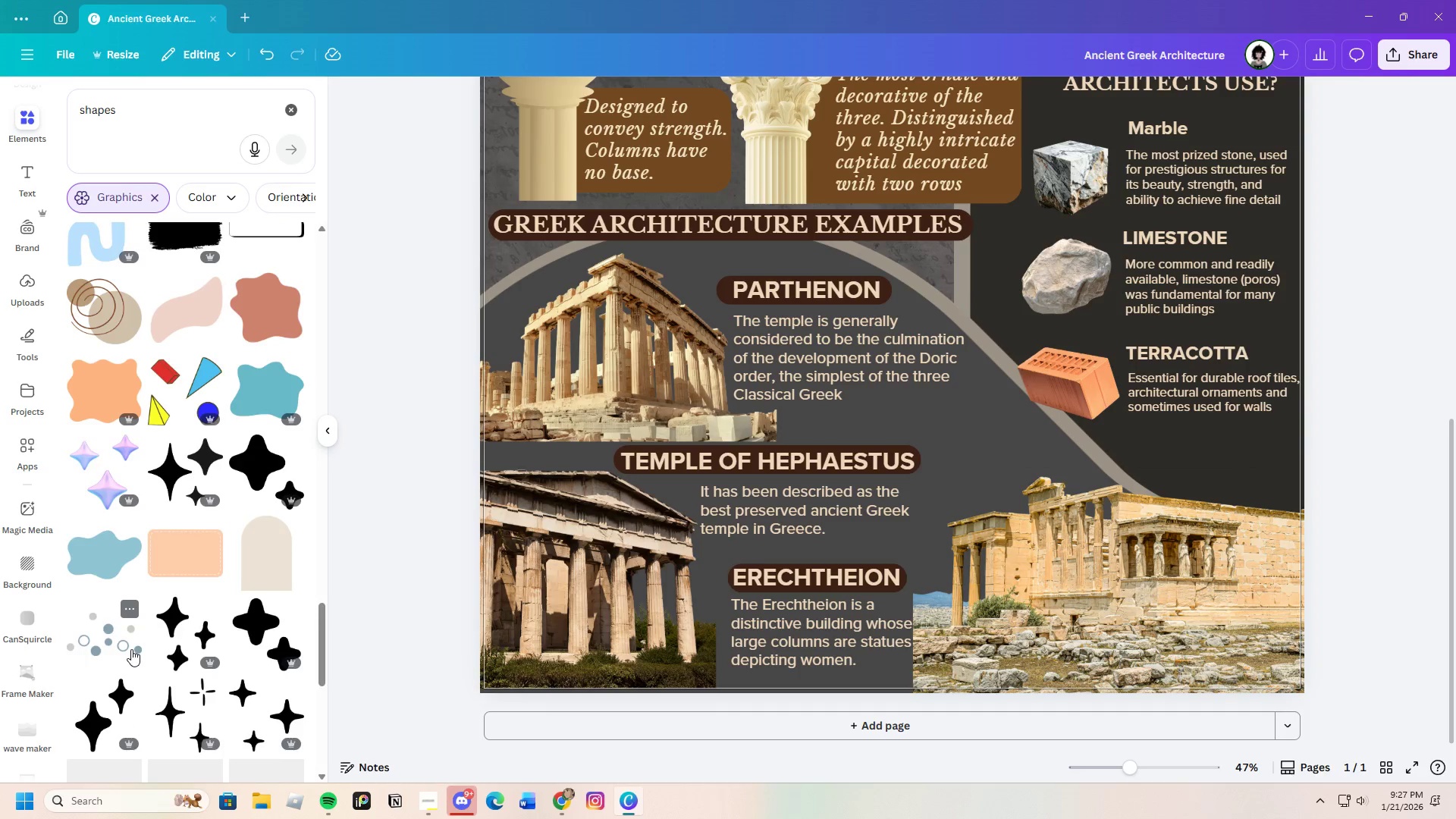 
scroll: coordinate [786, 717], scroll_direction: up, amount: 4.0
 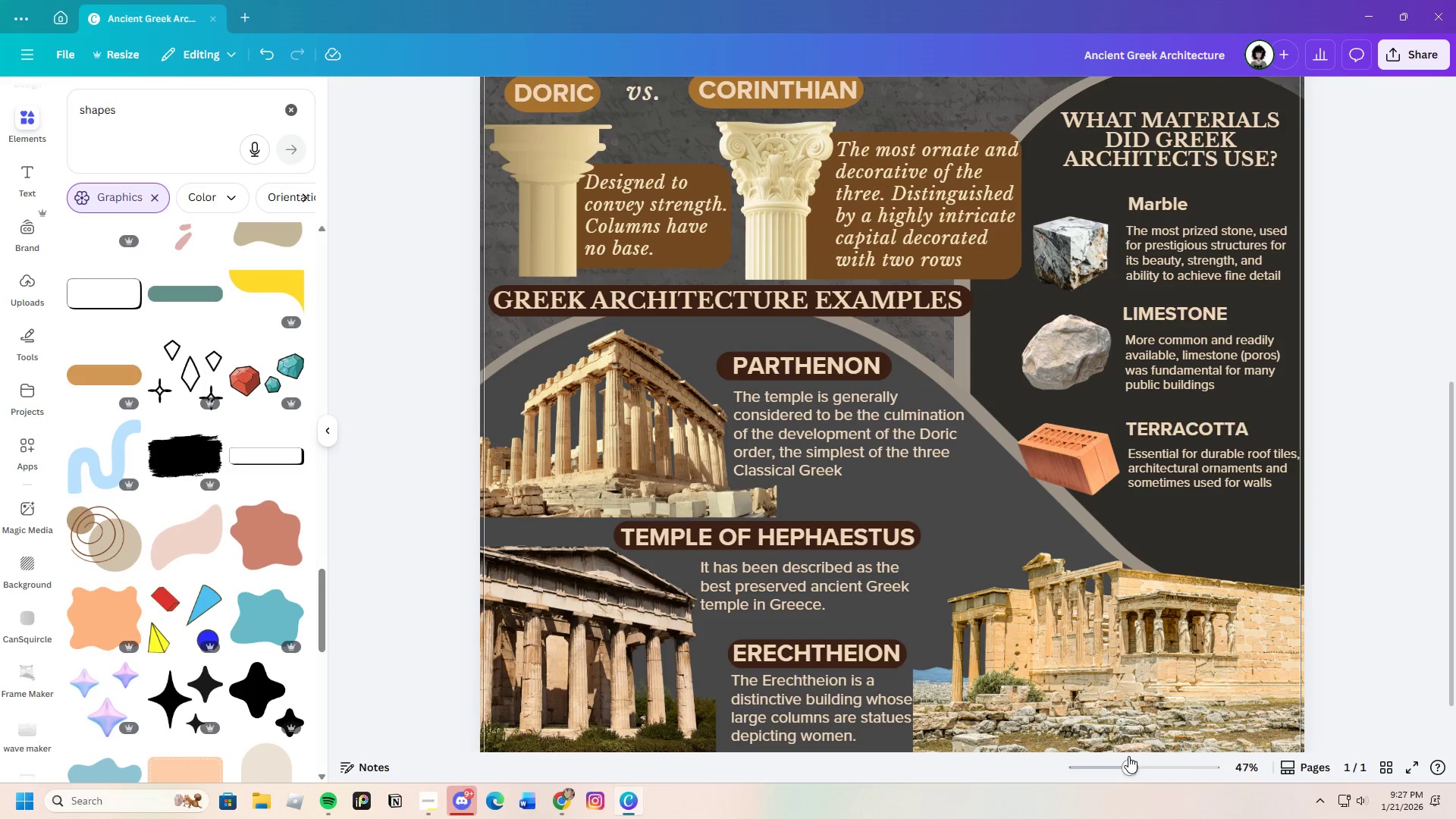 
left_click_drag(start_coordinate=[1126, 767], to_coordinate=[1121, 764])
 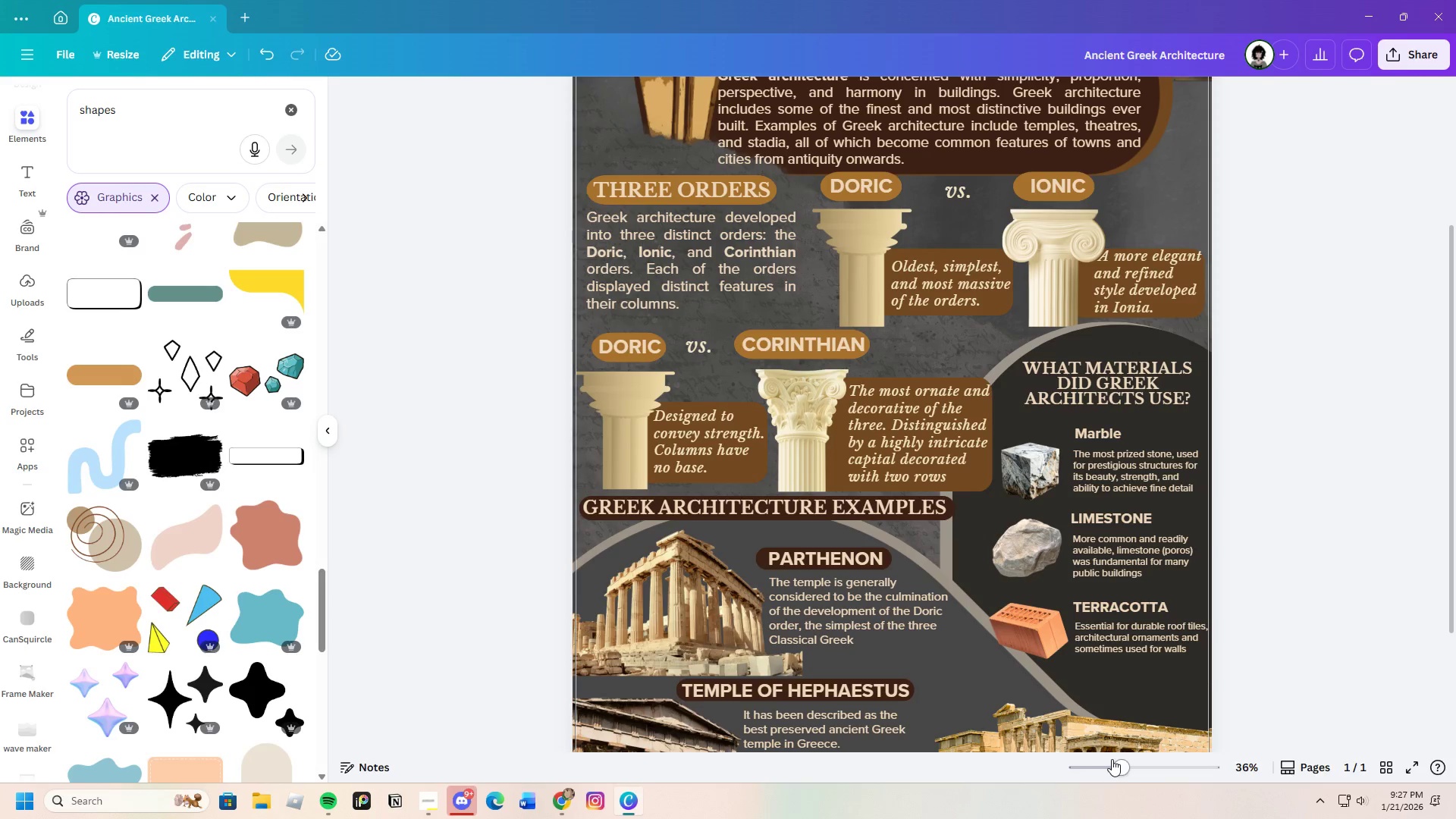 
left_click_drag(start_coordinate=[1121, 767], to_coordinate=[1126, 767])
 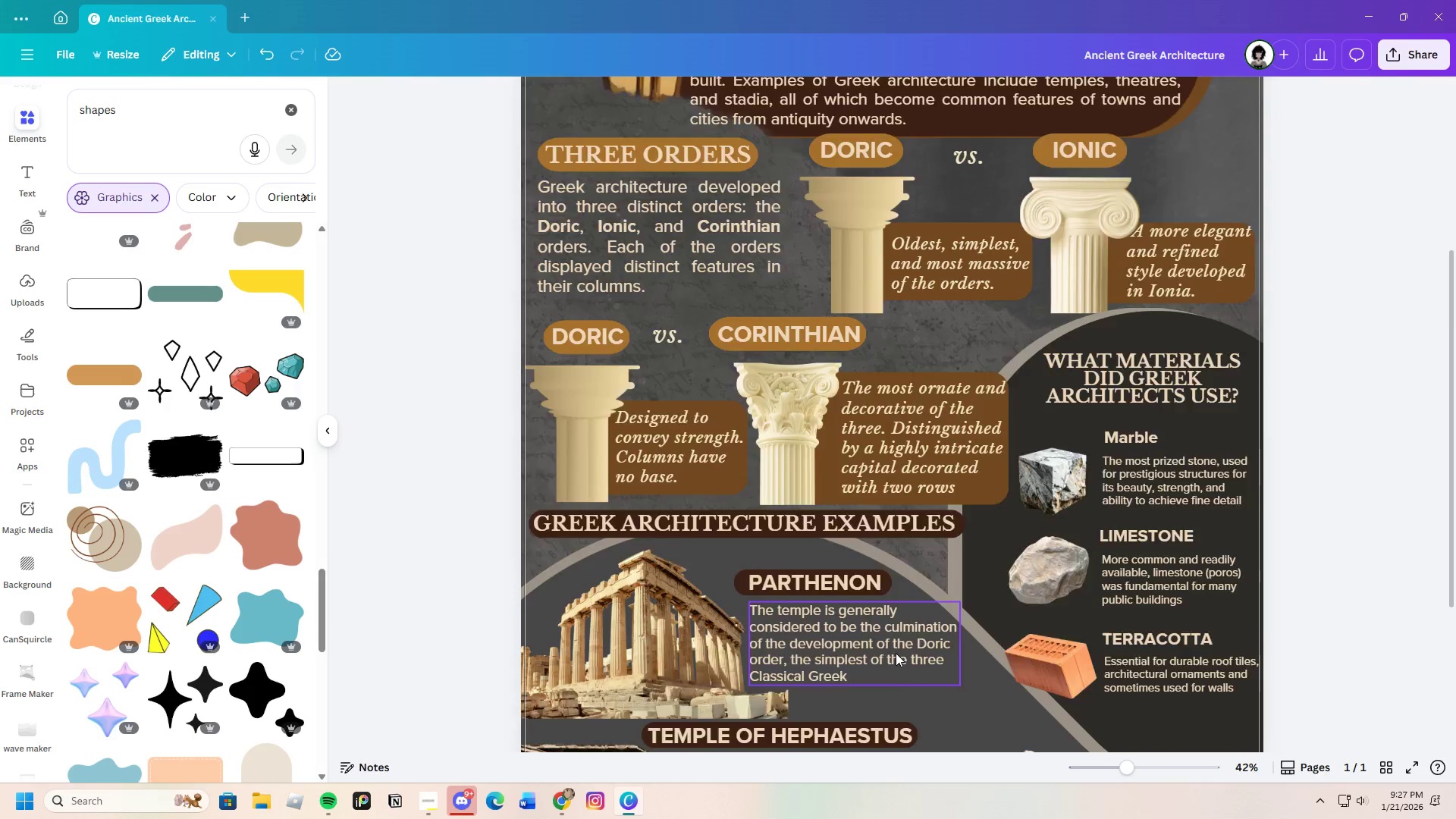 
scroll: coordinate [896, 653], scroll_direction: down, amount: 3.0
 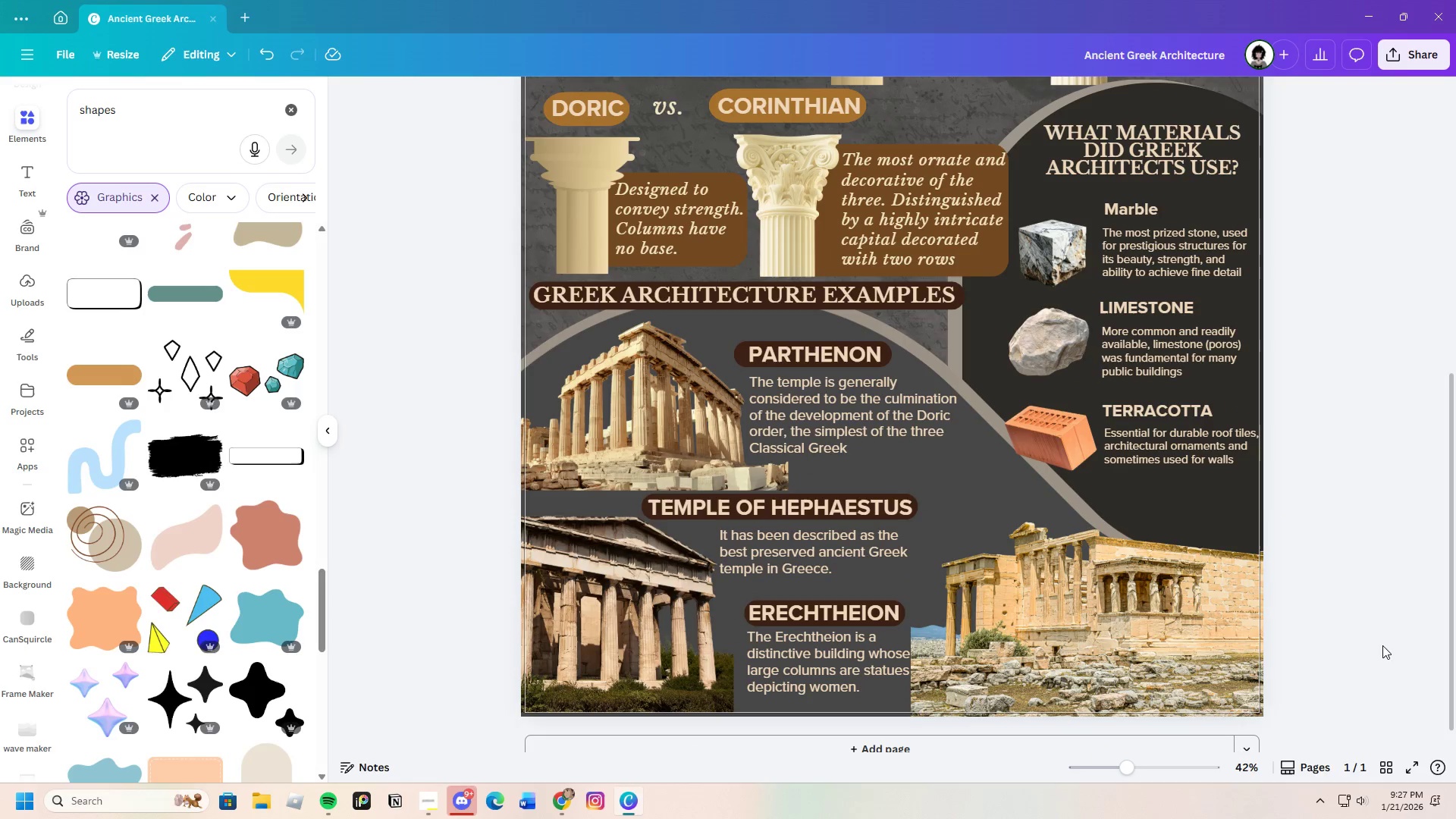 
wait(6.61)
 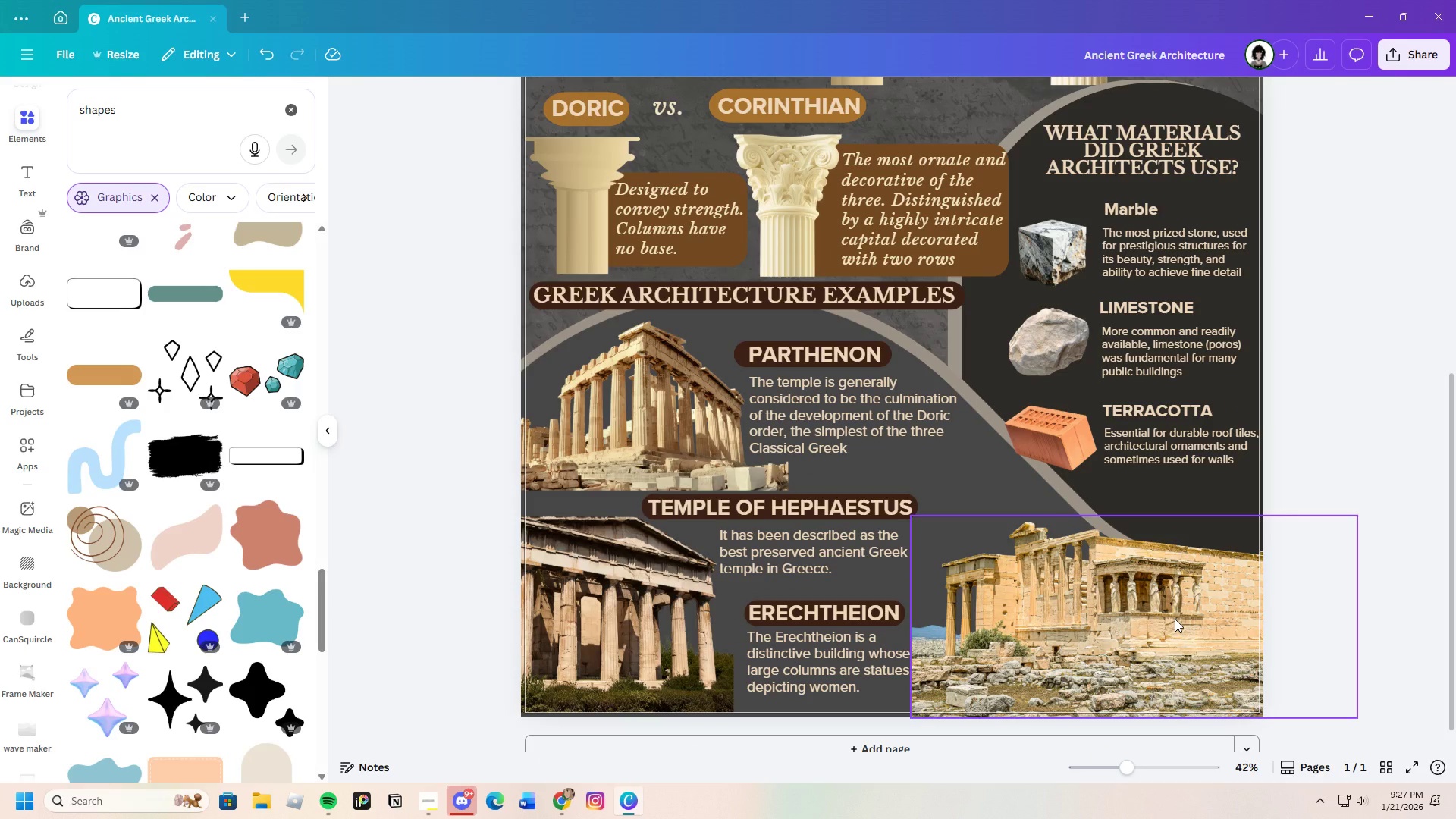 
scroll: coordinate [1163, 607], scroll_direction: up, amount: 2.0
 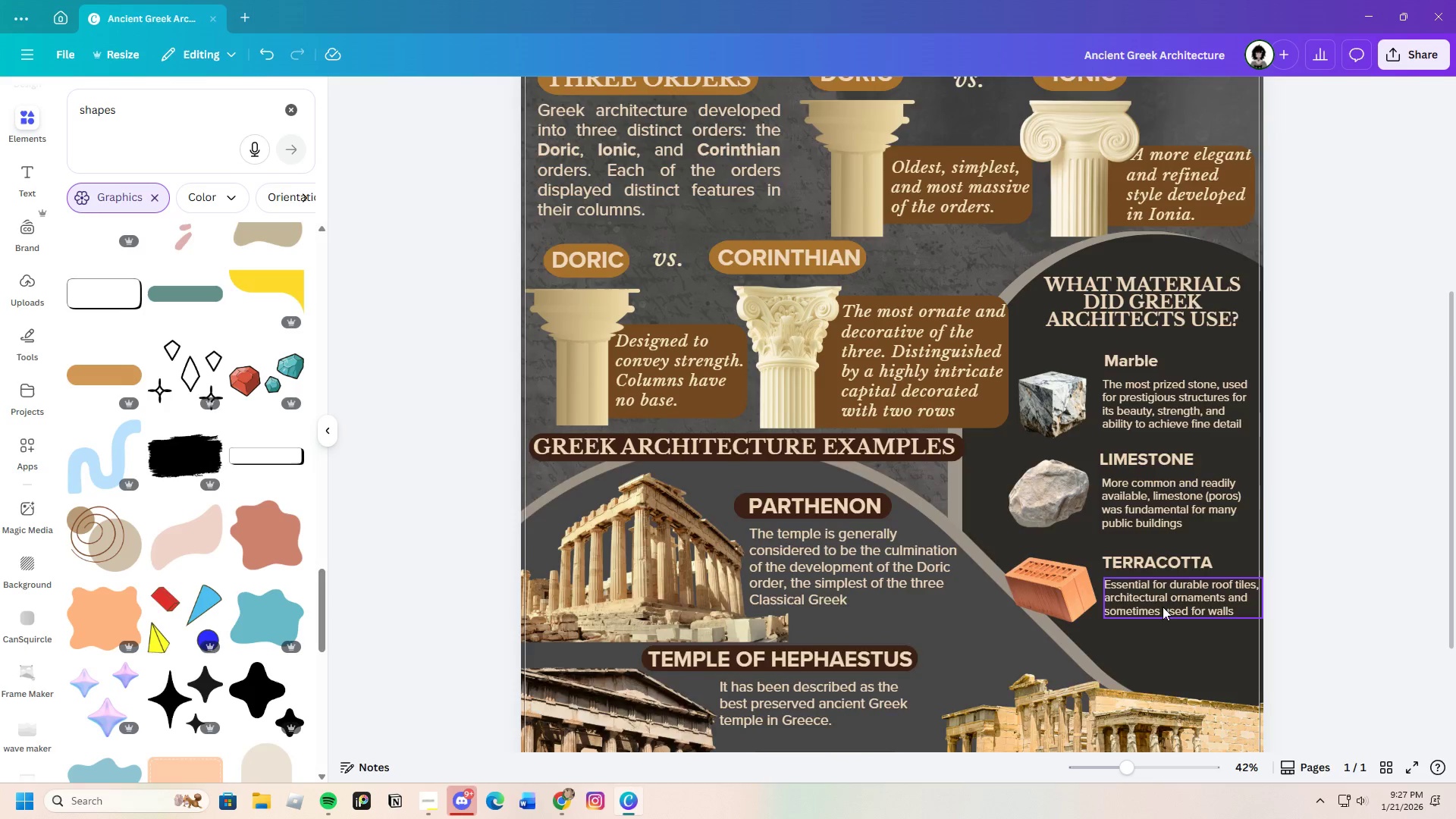 
scroll: coordinate [1163, 607], scroll_direction: down, amount: 3.0
 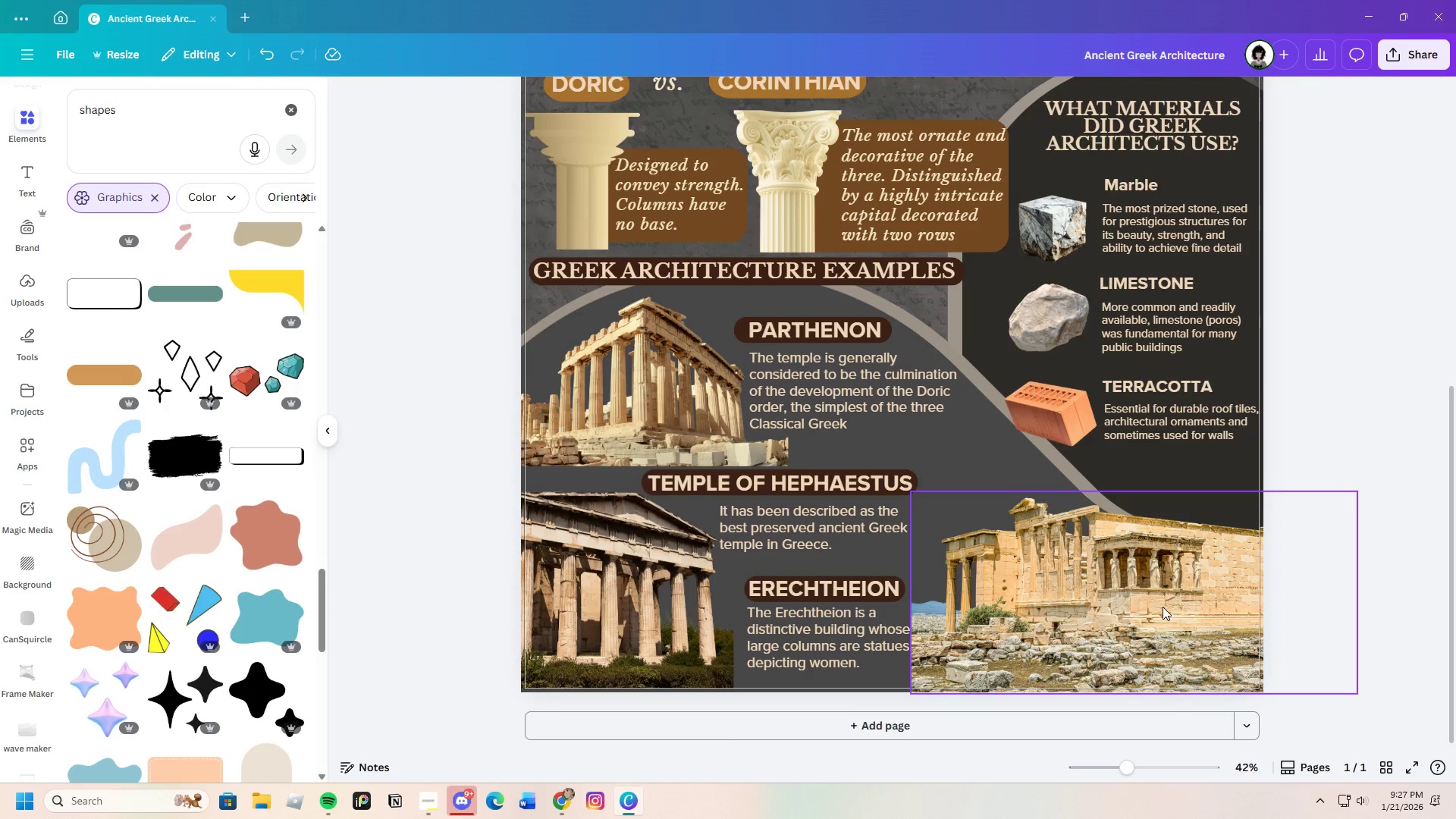 
scroll: coordinate [1161, 607], scroll_direction: up, amount: 6.0
 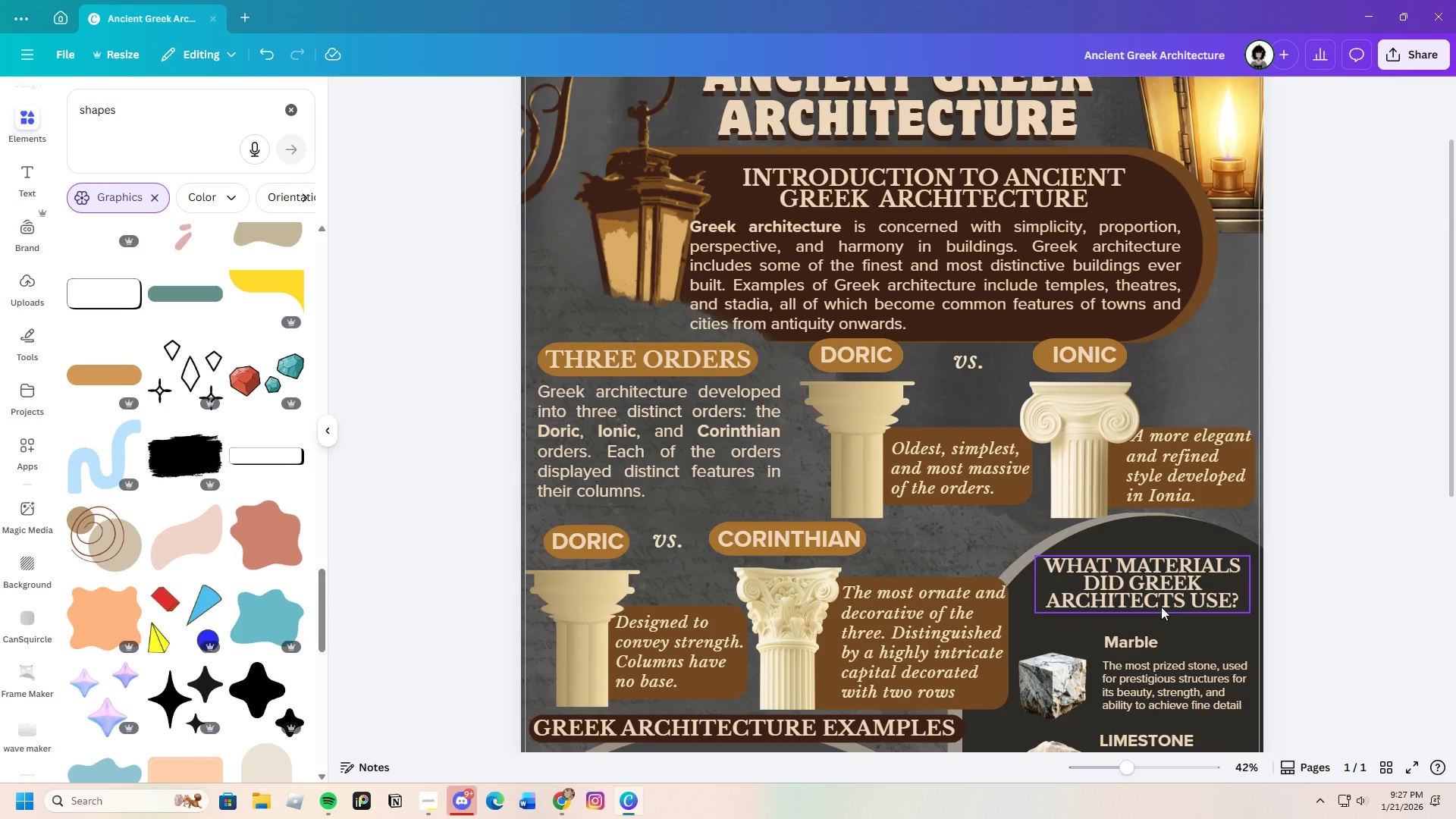 
scroll: coordinate [1161, 607], scroll_direction: down, amount: 1.0
 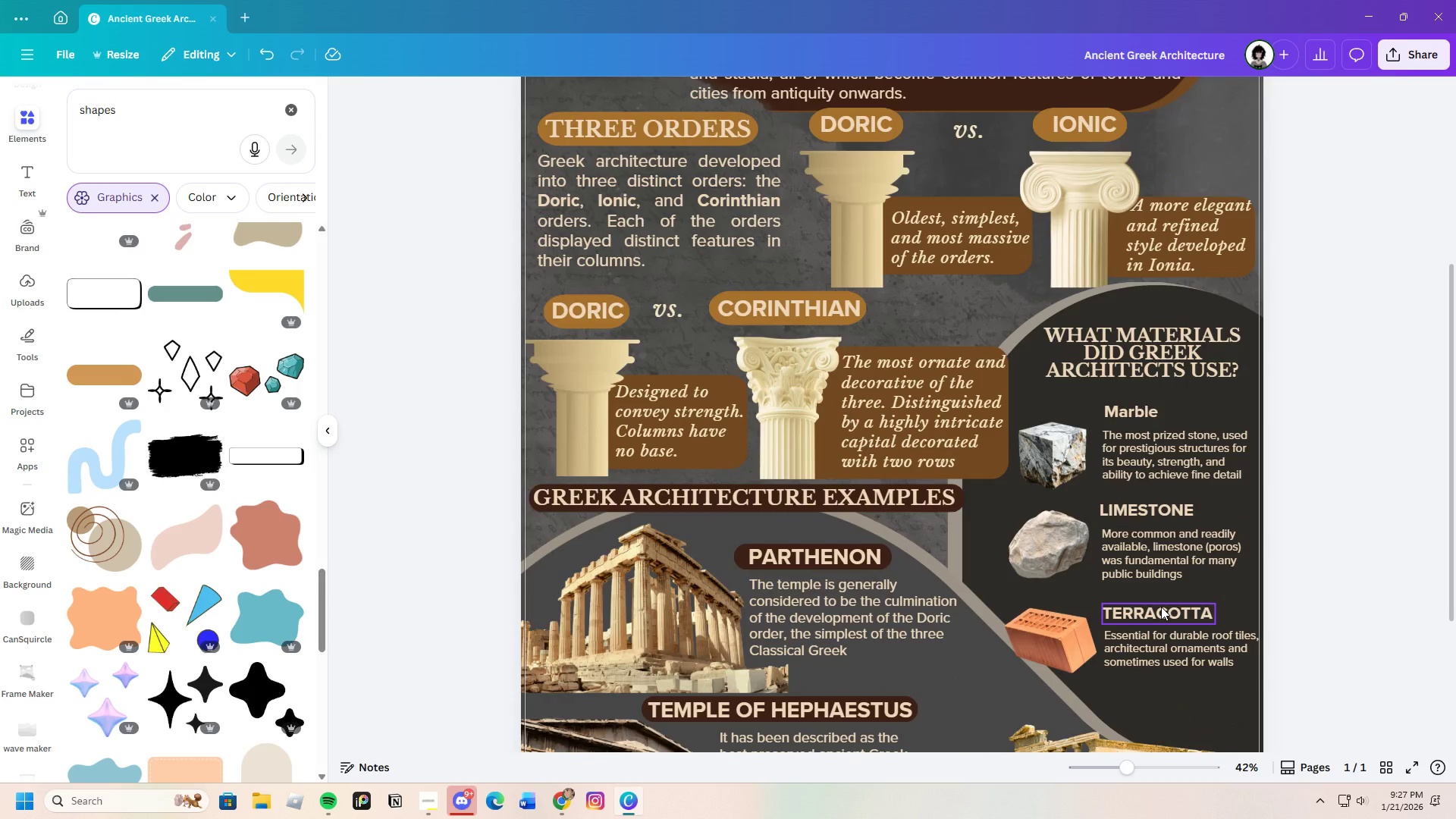 
scroll: coordinate [1161, 607], scroll_direction: up, amount: 3.0
 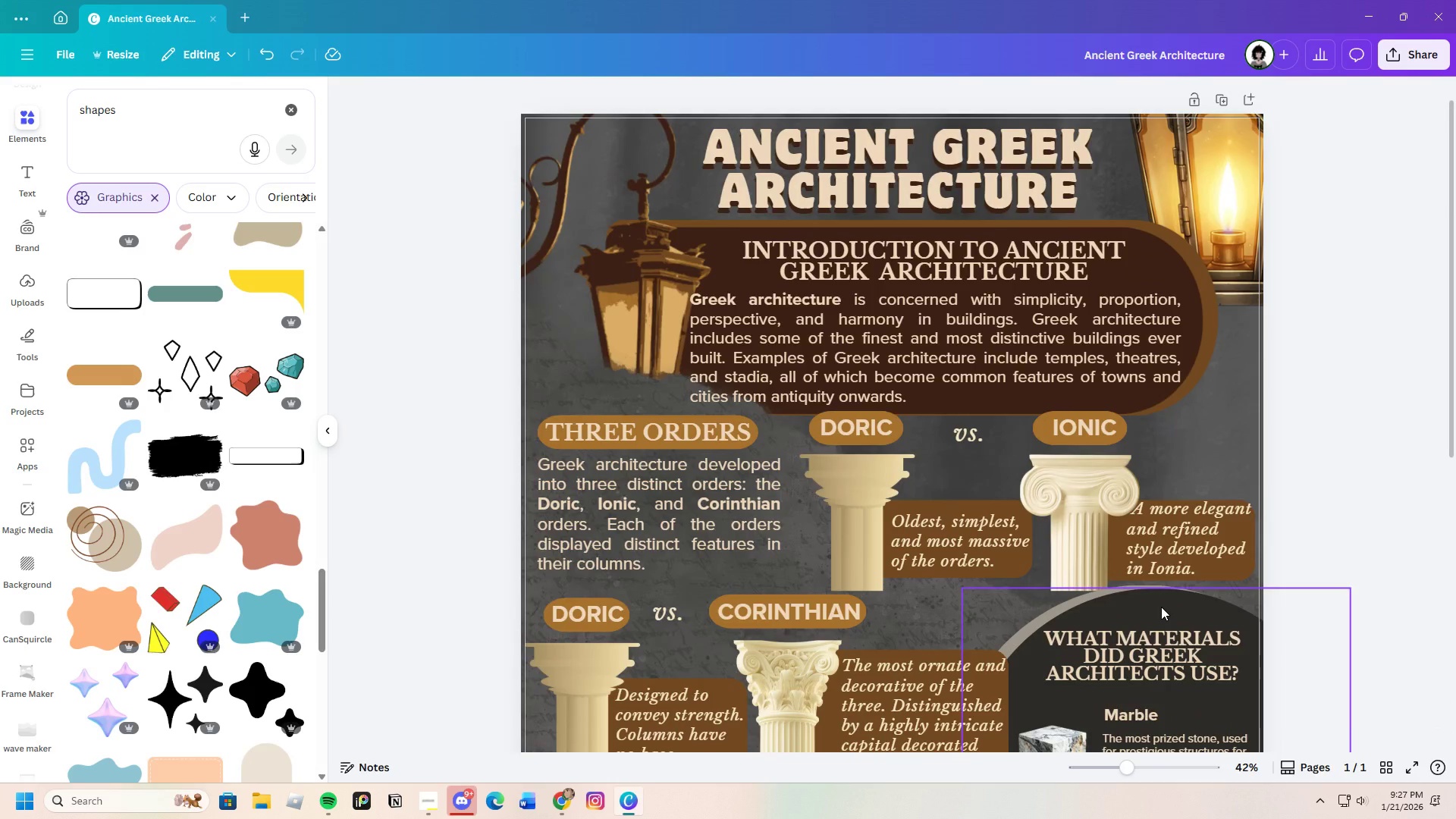 
scroll: coordinate [1161, 607], scroll_direction: down, amount: 6.0
 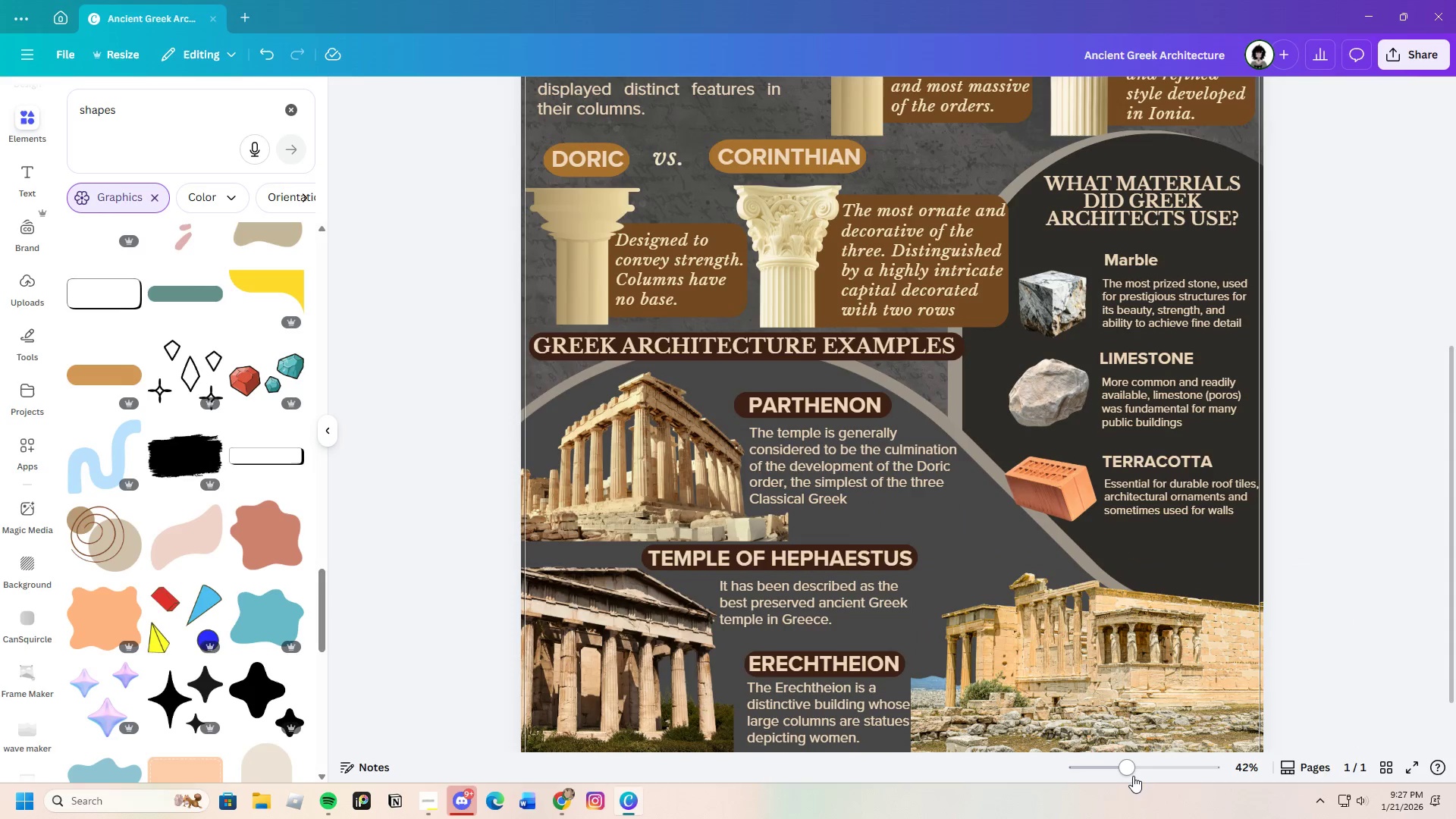 
left_click_drag(start_coordinate=[1122, 774], to_coordinate=[1115, 776])
 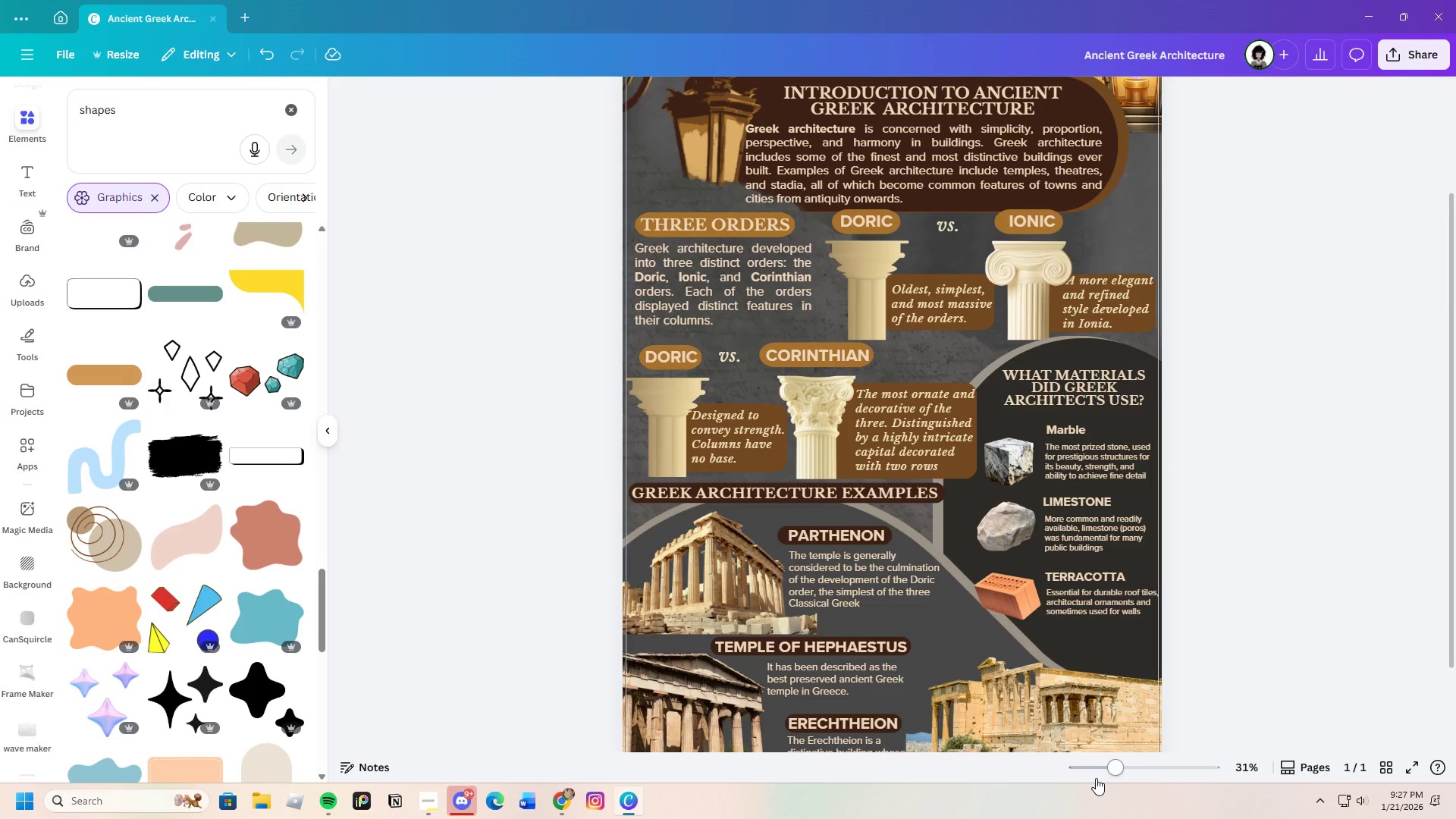 
scroll: coordinate [1095, 778], scroll_direction: down, amount: 2.0
 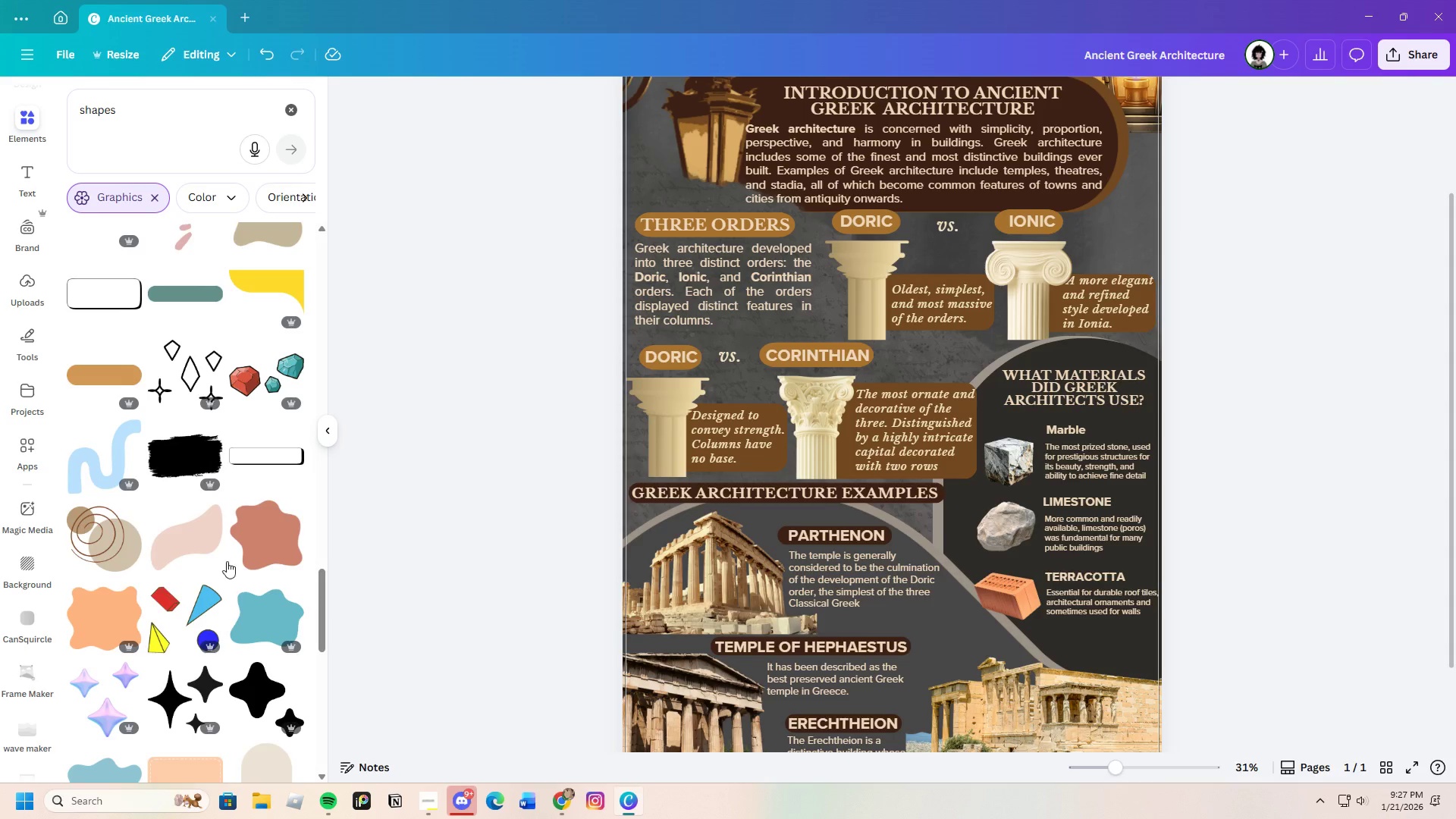 
left_click_drag(start_coordinate=[133, 111], to_coordinate=[24, 113])
 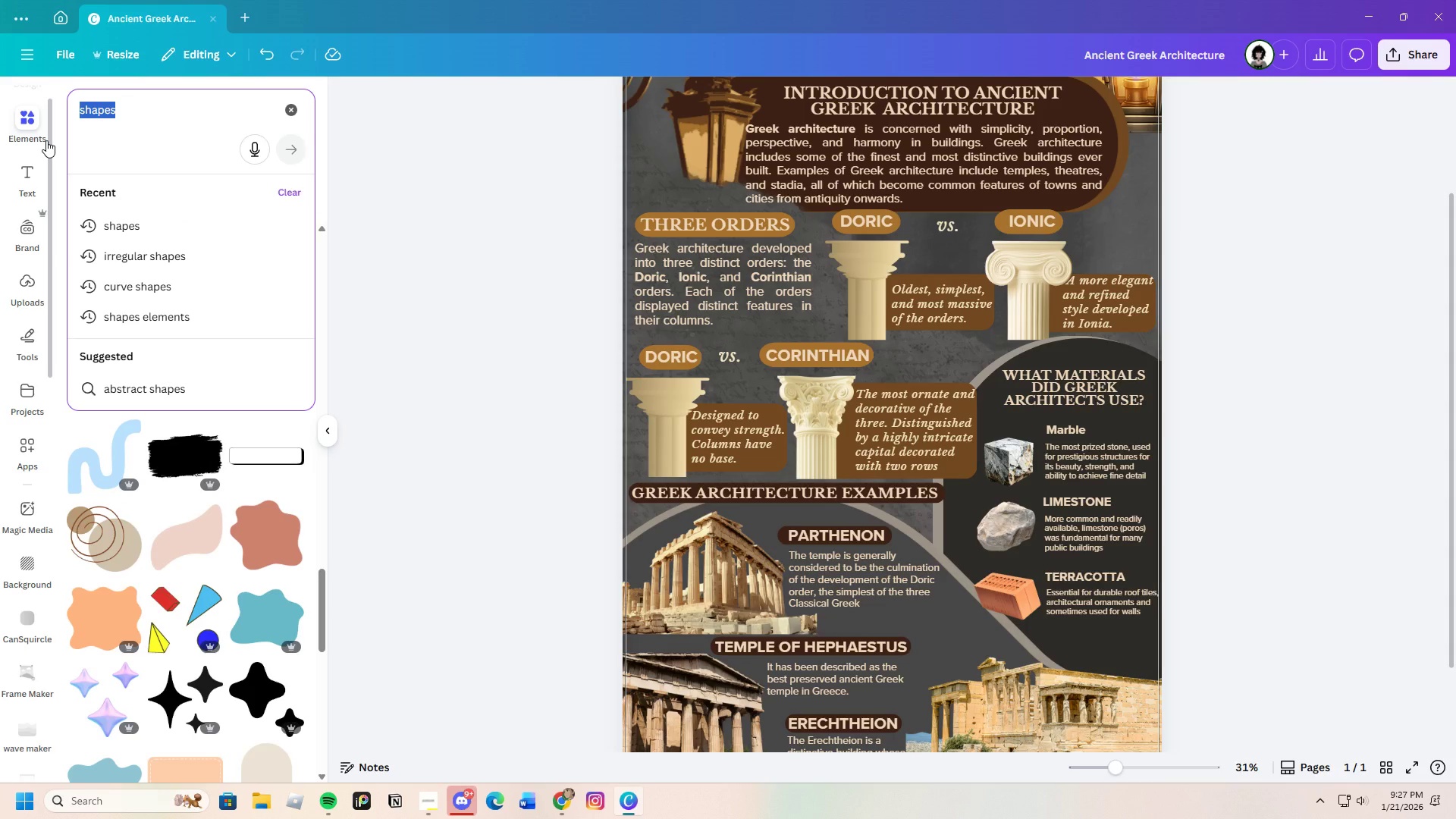 
key(Backspace)
type(arroe)
key(Backspace)
type(w)
 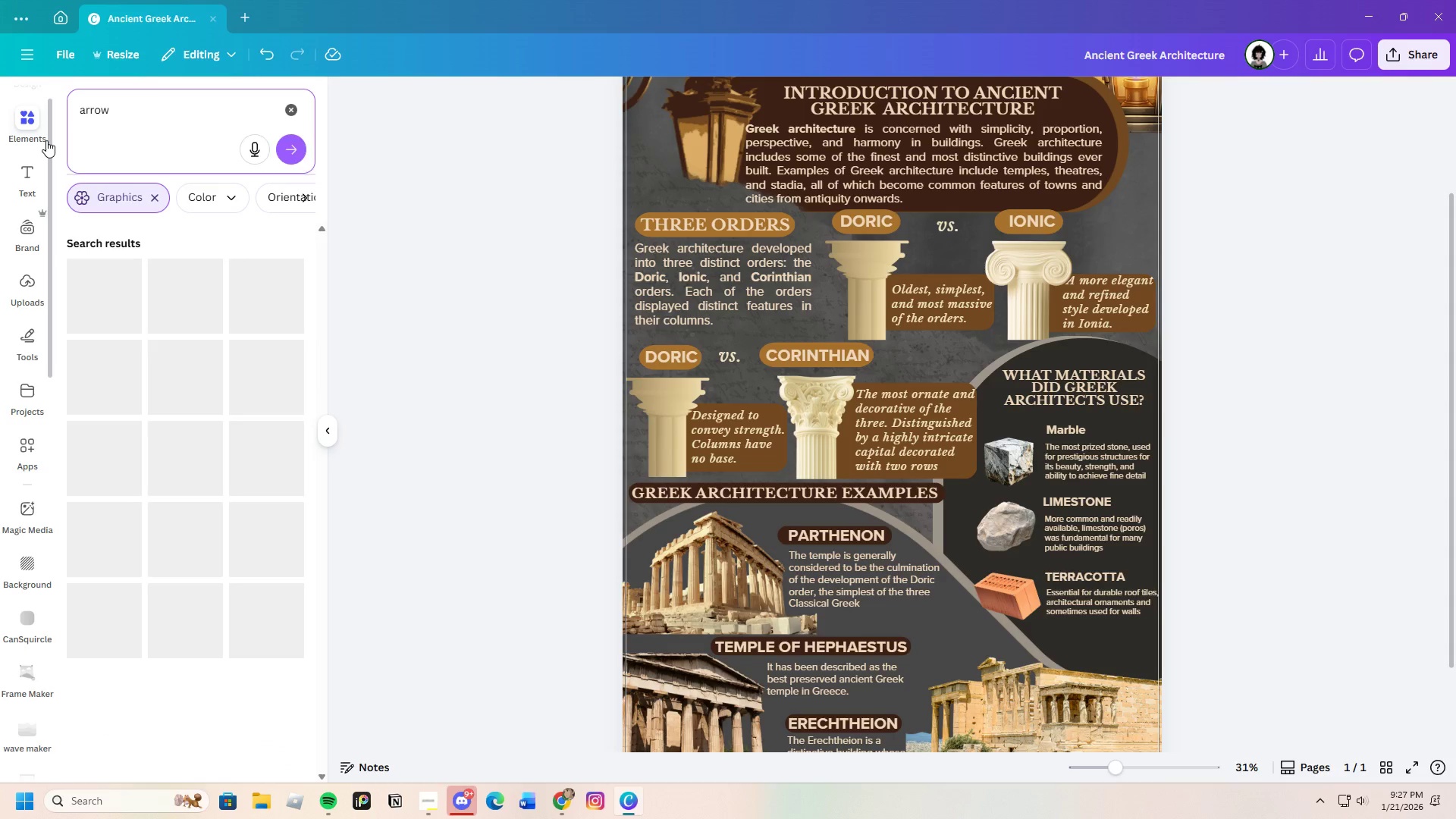 
key(Enter)
 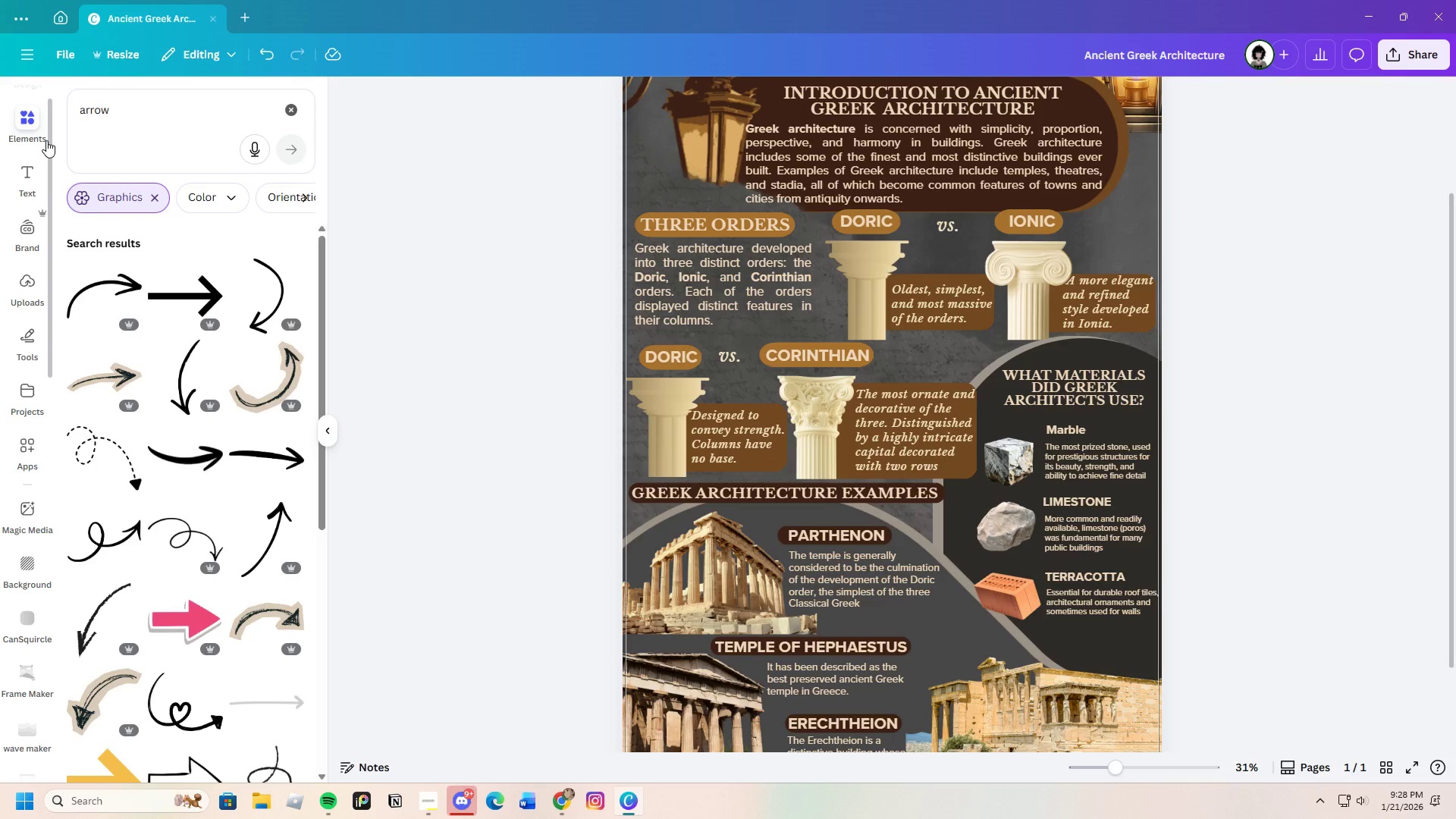 
wait(17.39)
 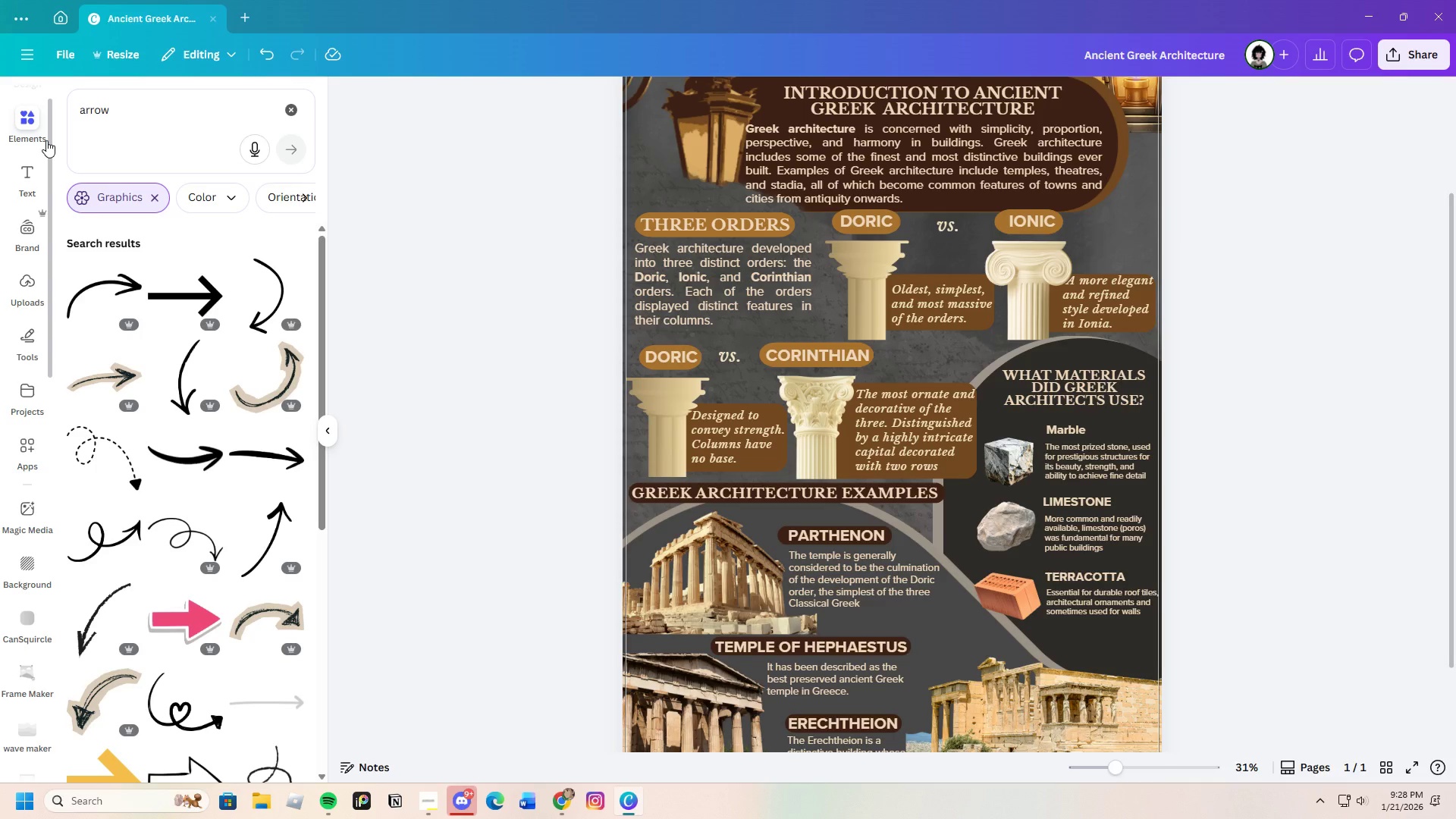 
scroll: coordinate [231, 615], scroll_direction: down, amount: 9.0
 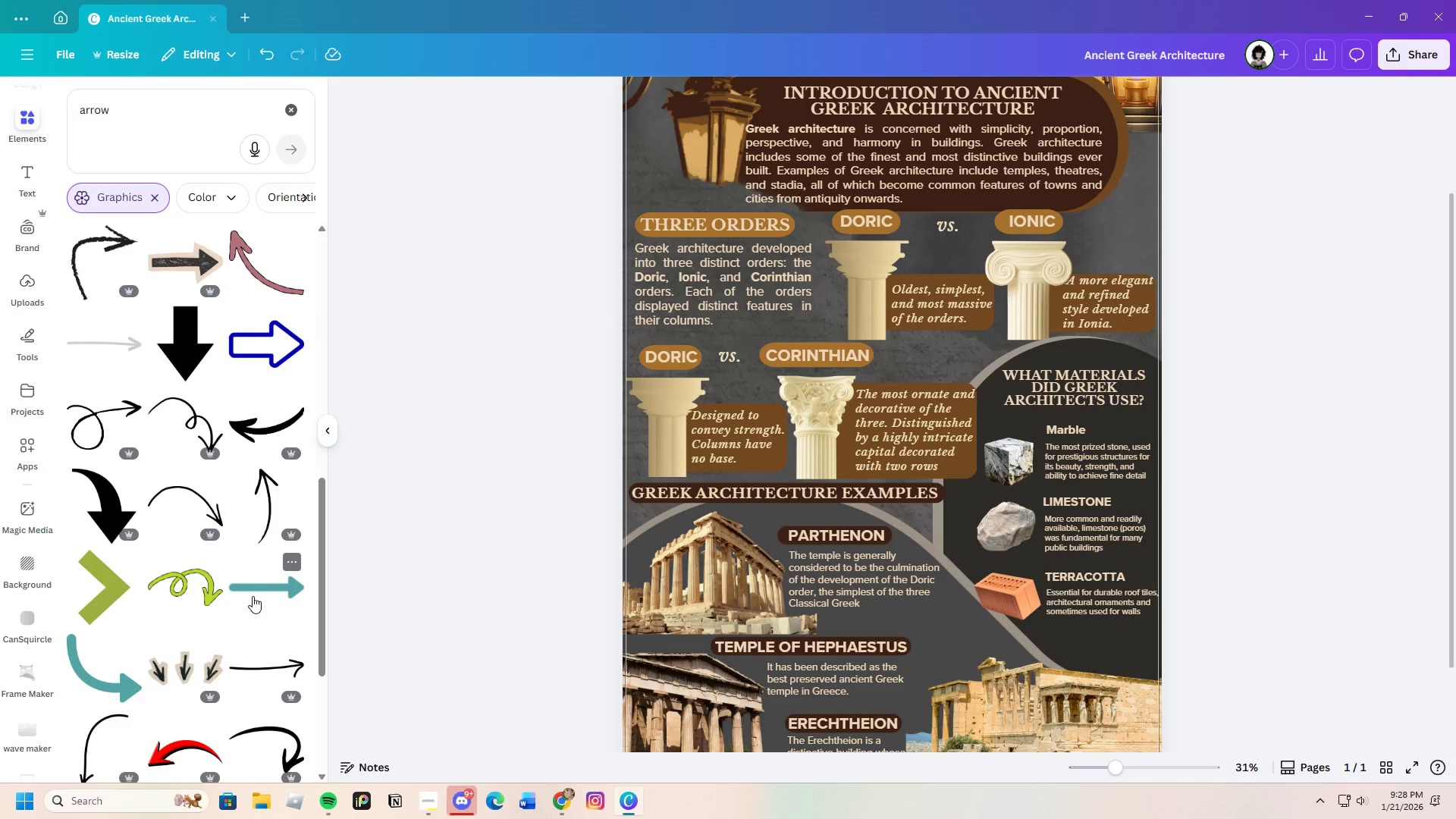 
wait(8.07)
 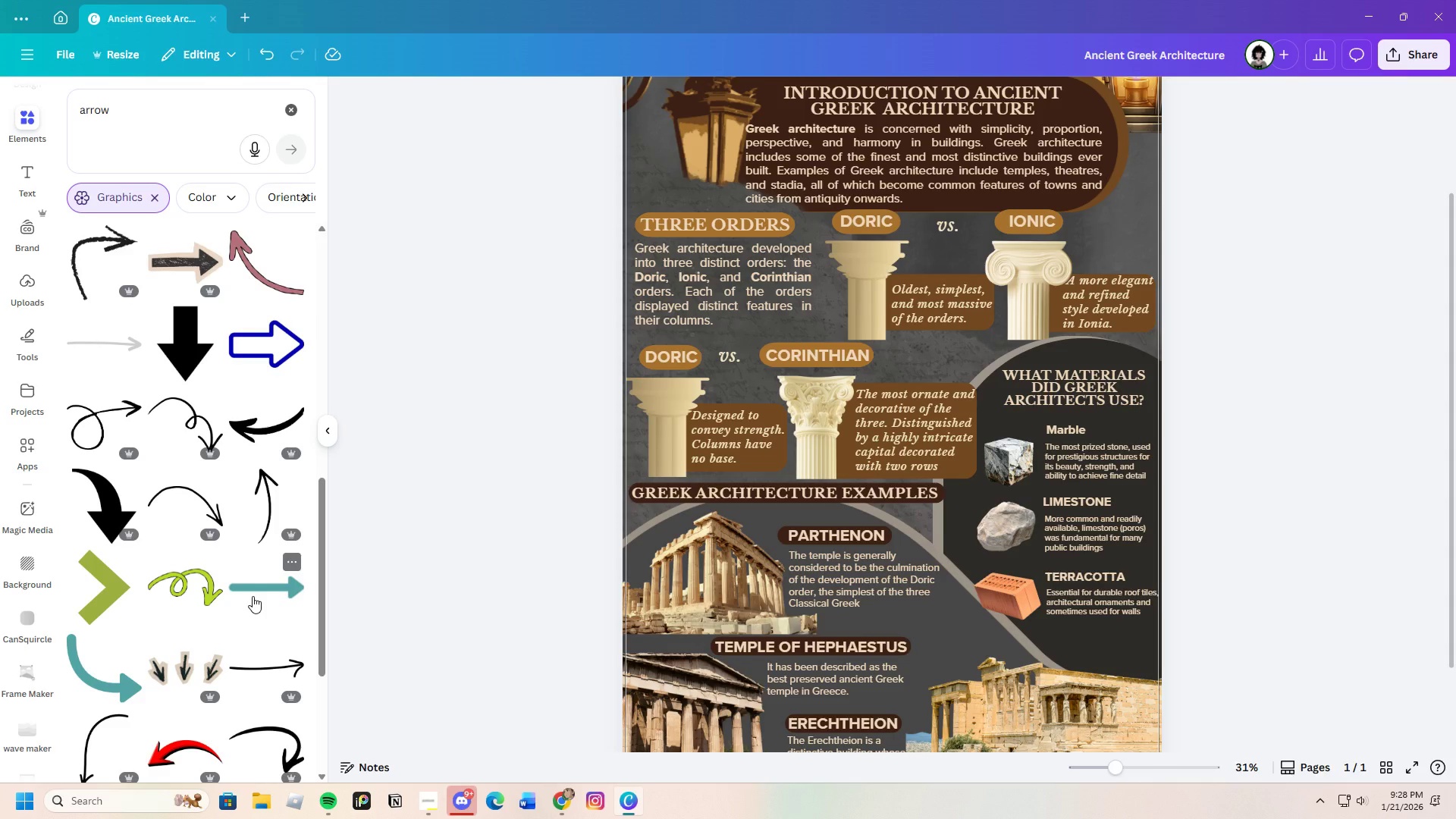 
scroll: coordinate [857, 456], scroll_direction: up, amount: 1.0
 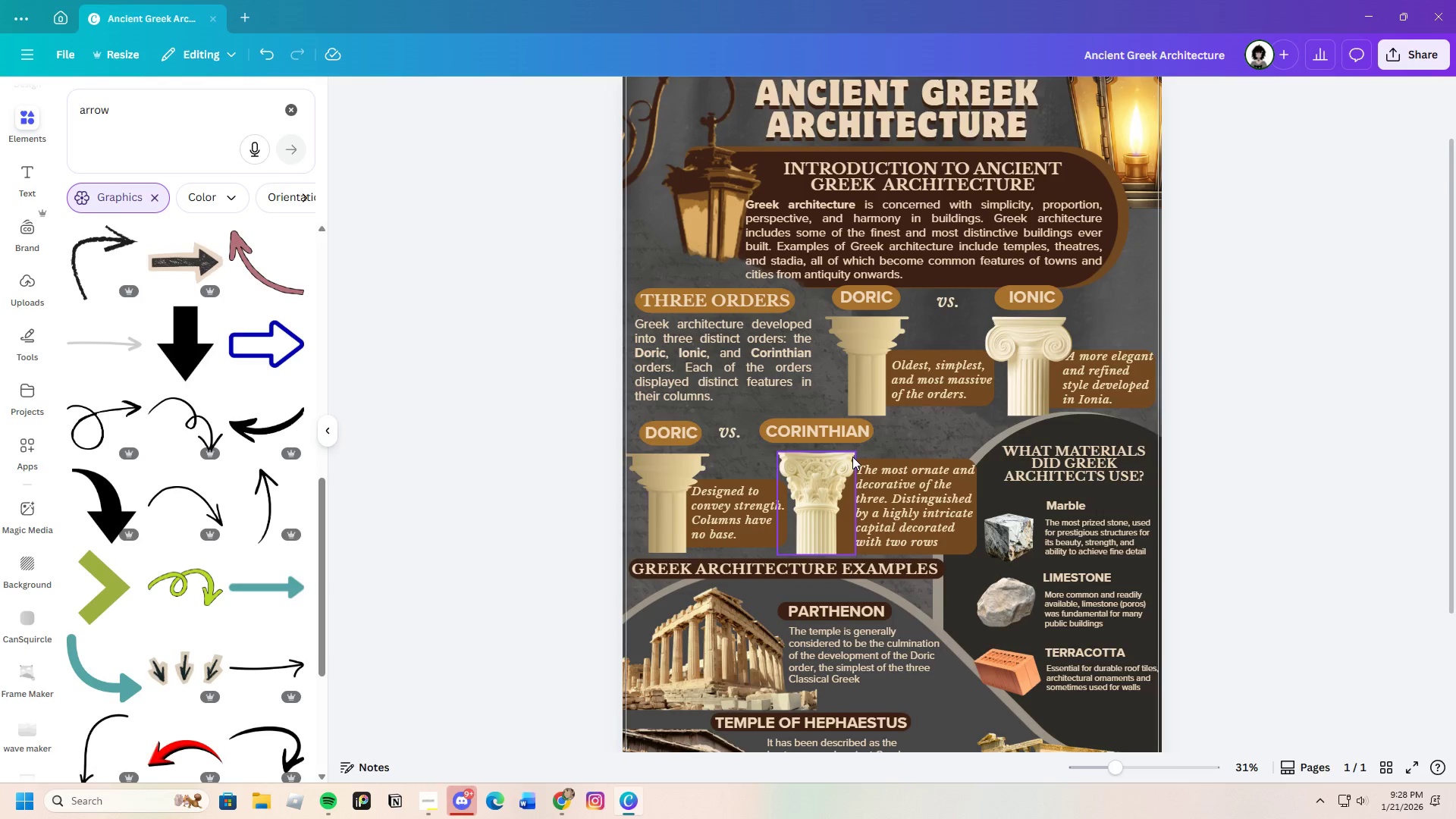 
scroll: coordinate [852, 457], scroll_direction: down, amount: 4.0
 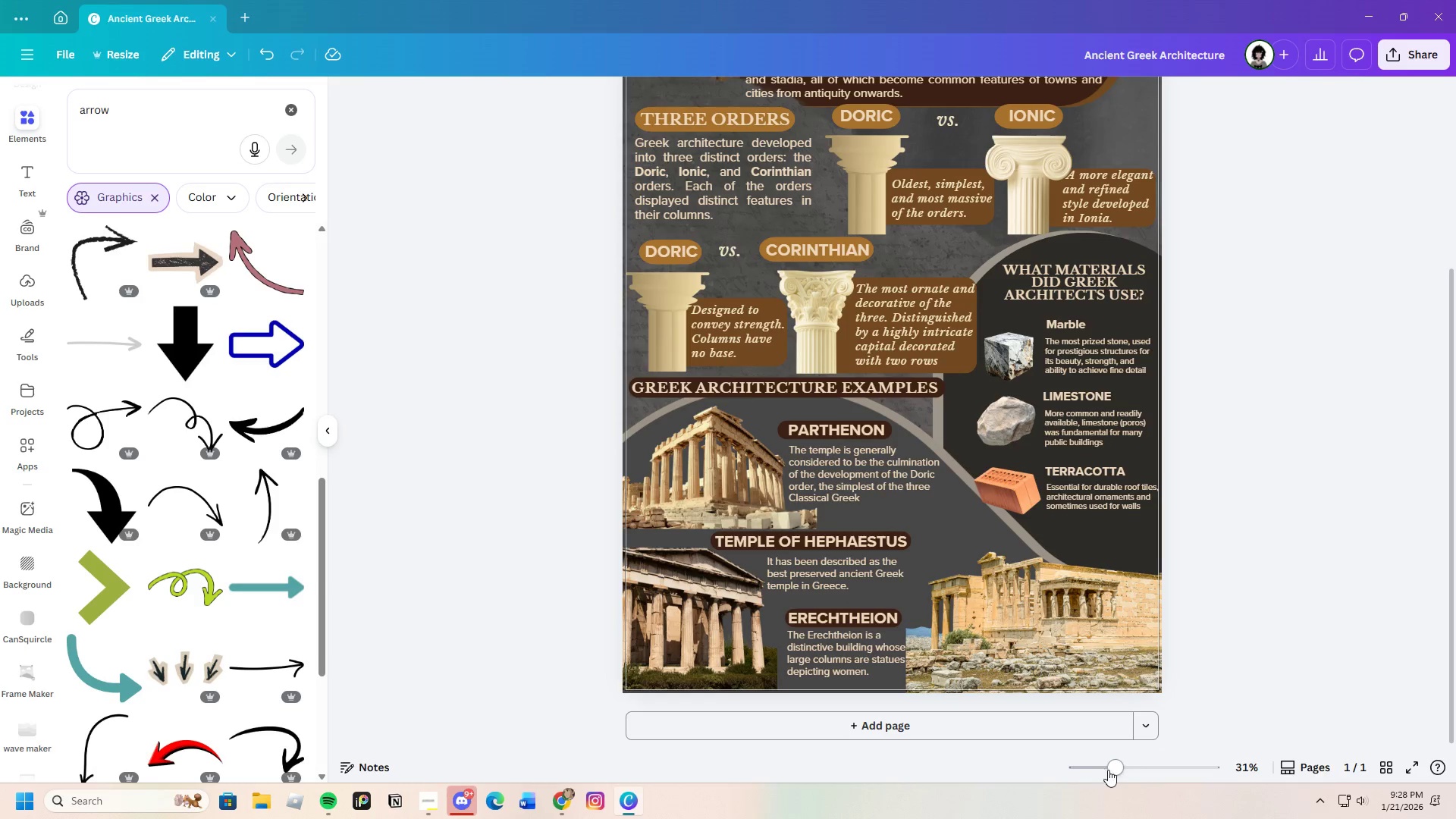 
left_click_drag(start_coordinate=[1122, 771], to_coordinate=[1115, 791])
 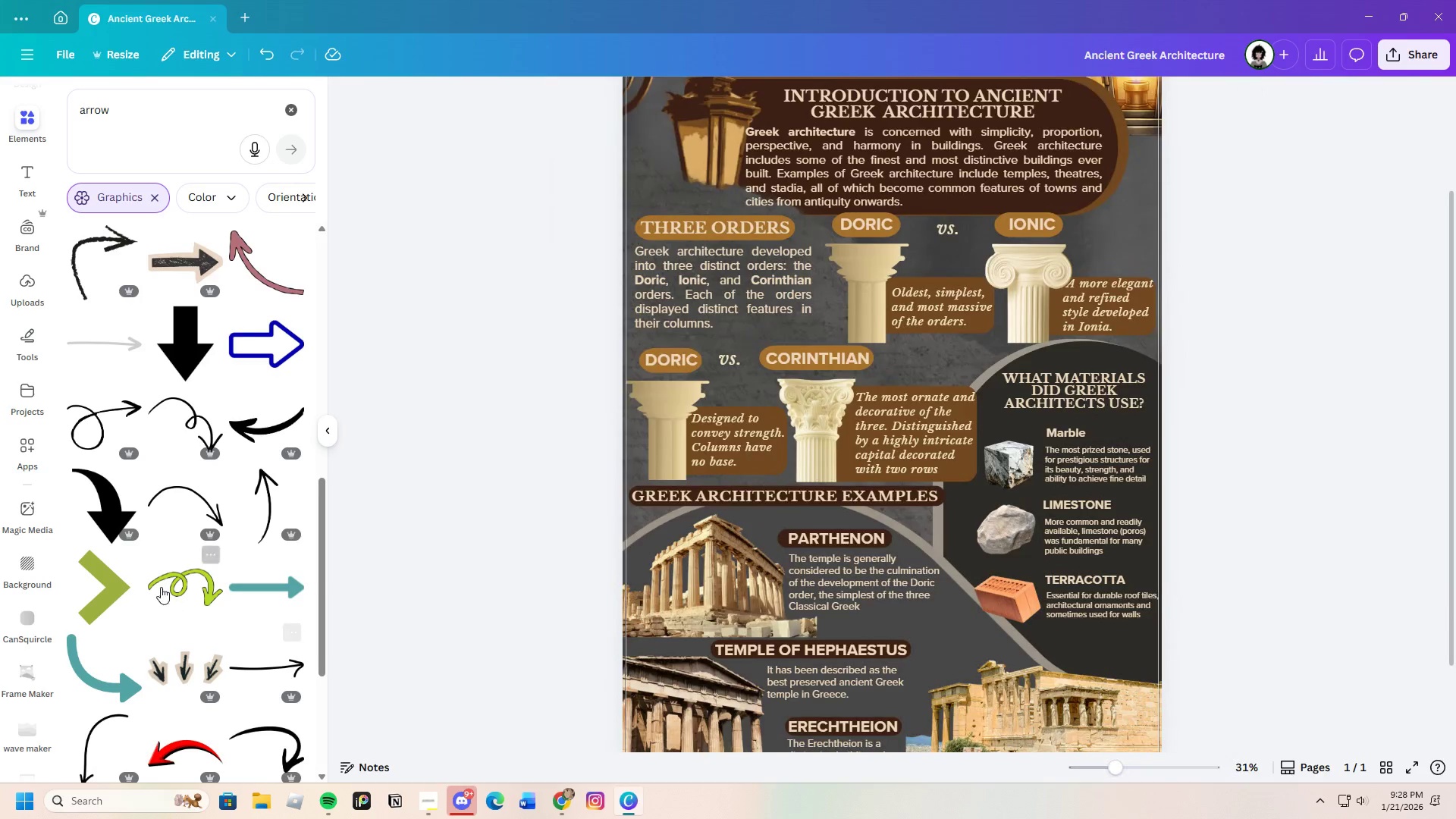 
scroll: coordinate [174, 572], scroll_direction: down, amount: 12.0
 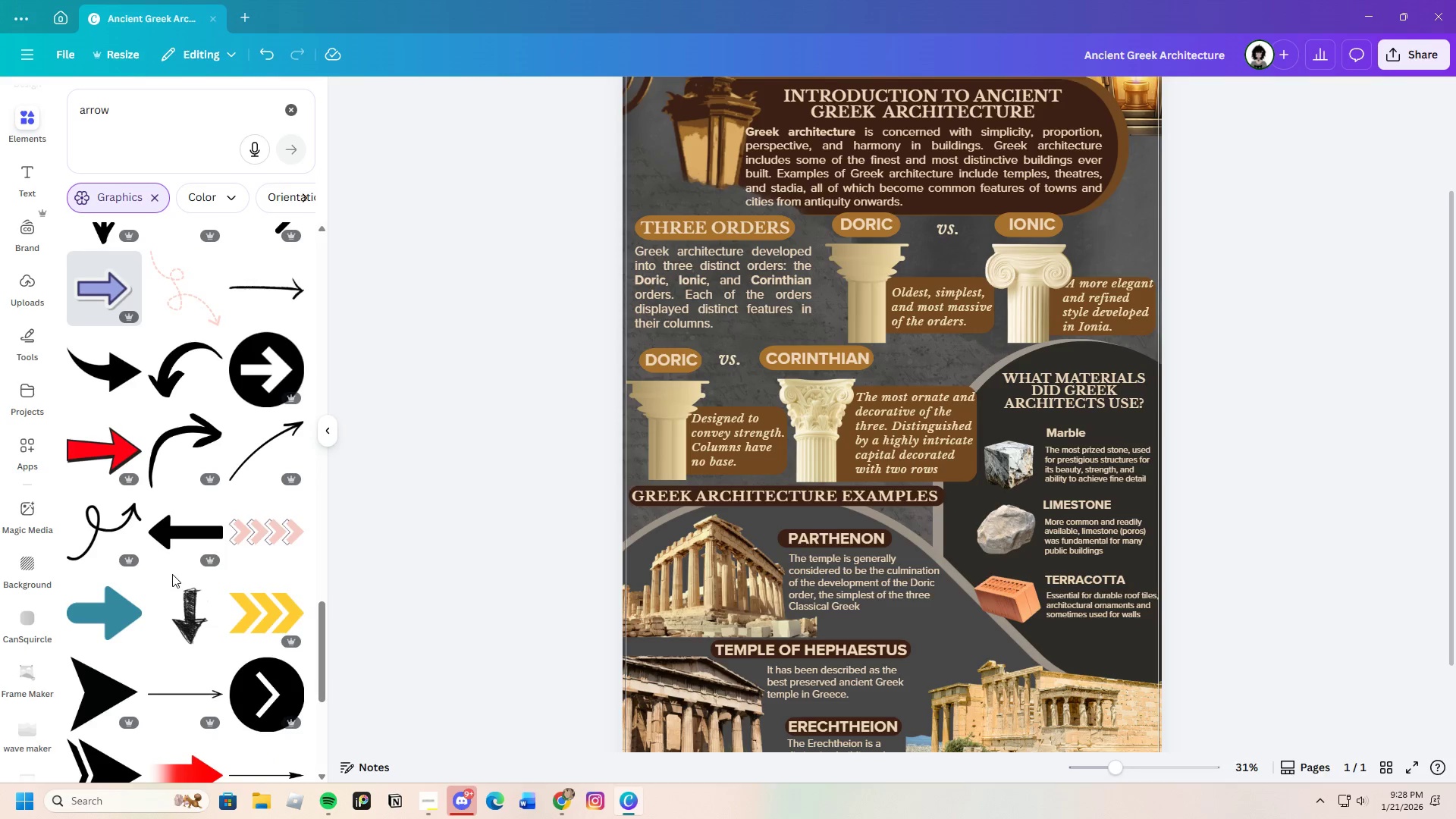 
scroll: coordinate [183, 549], scroll_direction: down, amount: 3.0
 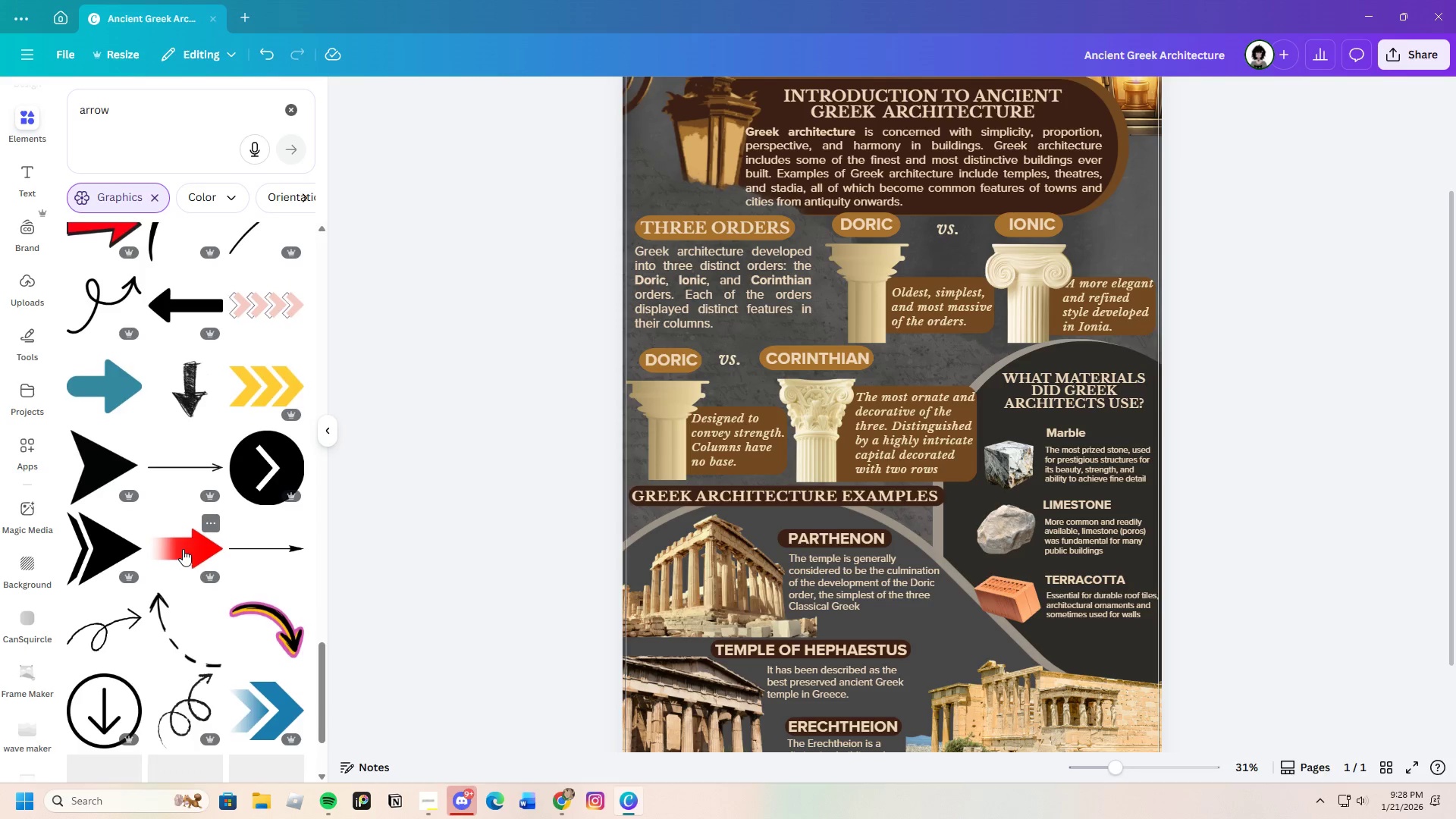 
scroll: coordinate [183, 549], scroll_direction: up, amount: 1.0
 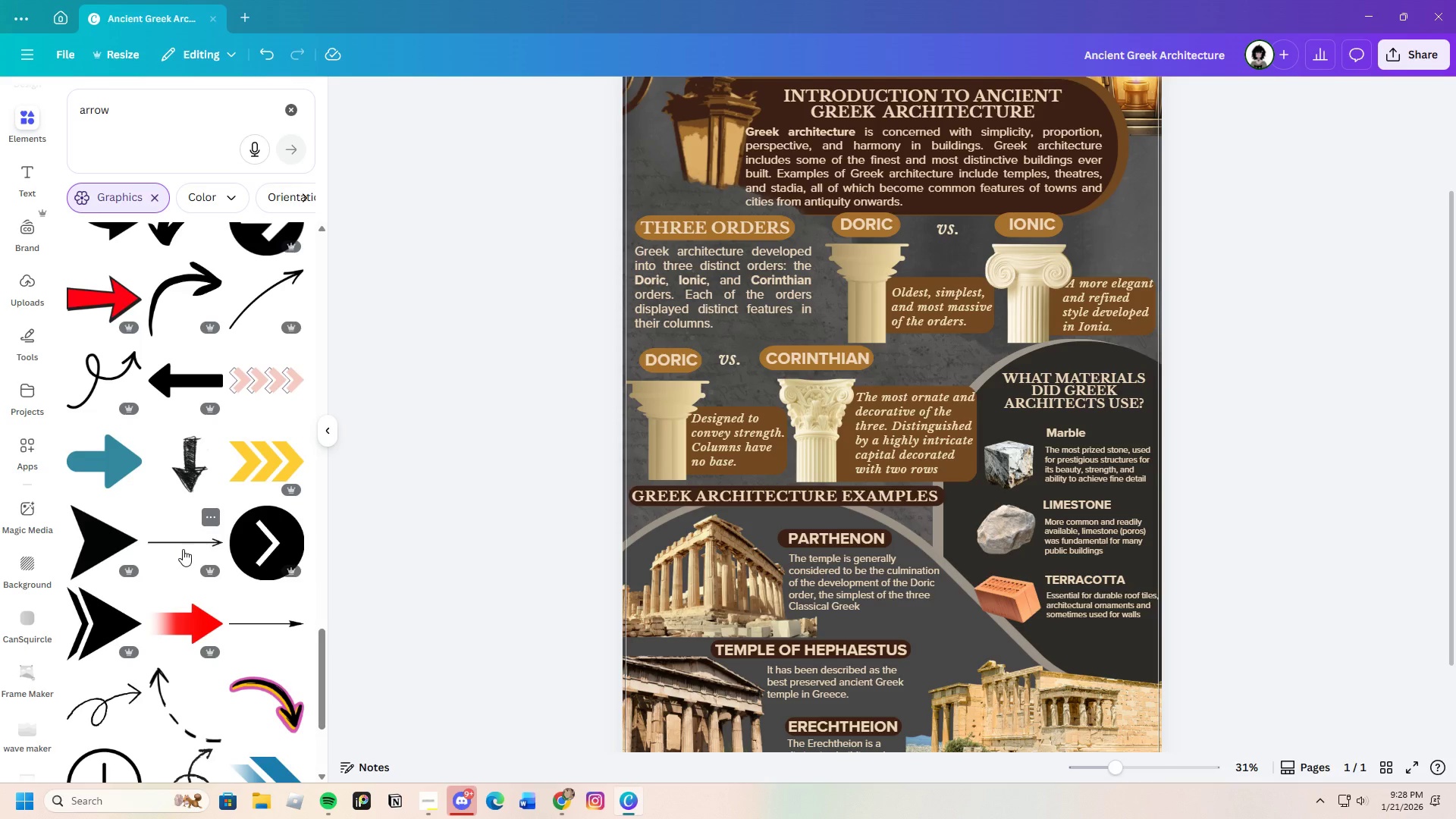 
left_click([166, 304])
 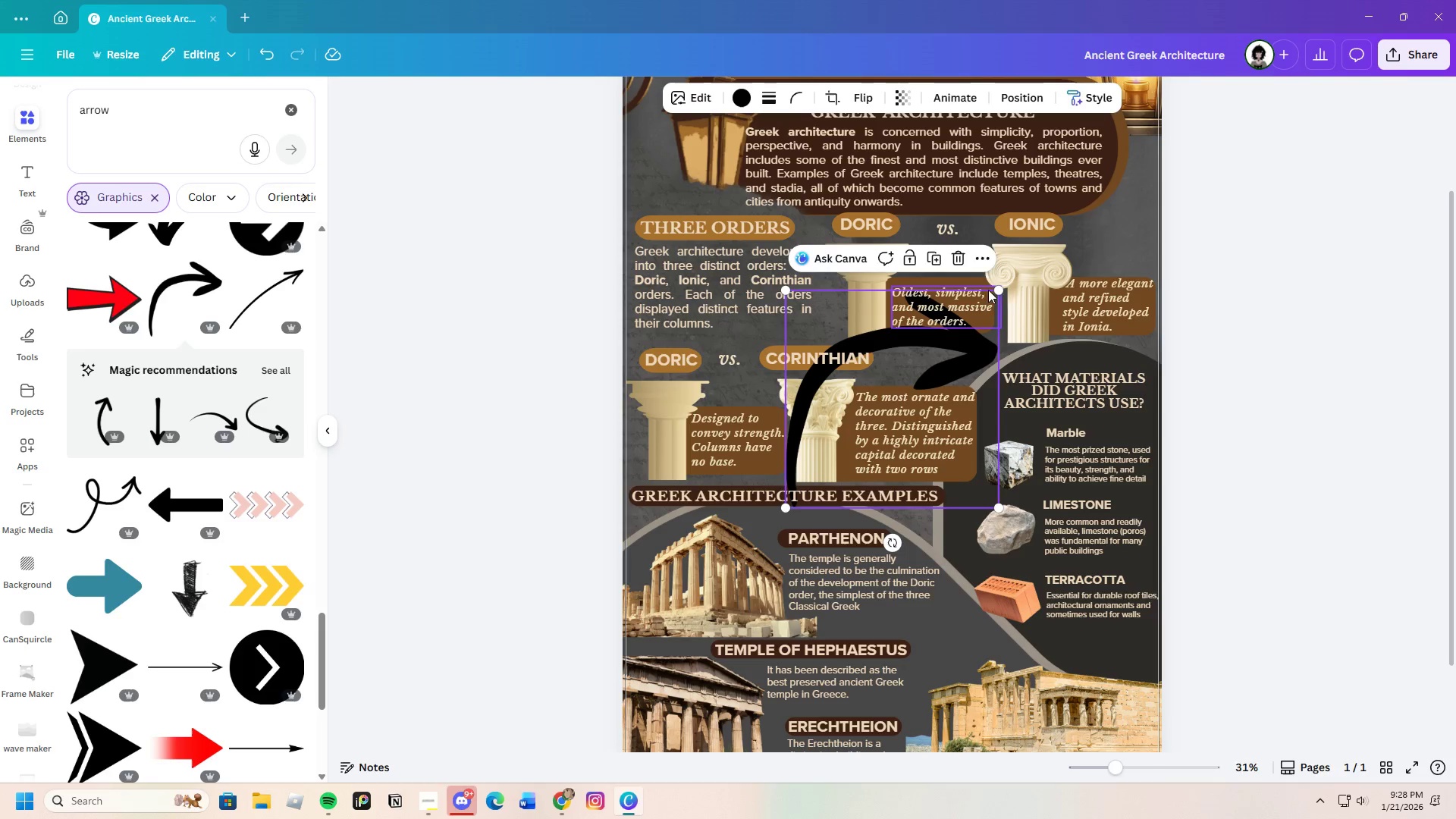 
left_click_drag(start_coordinate=[1002, 290], to_coordinate=[867, 471])
 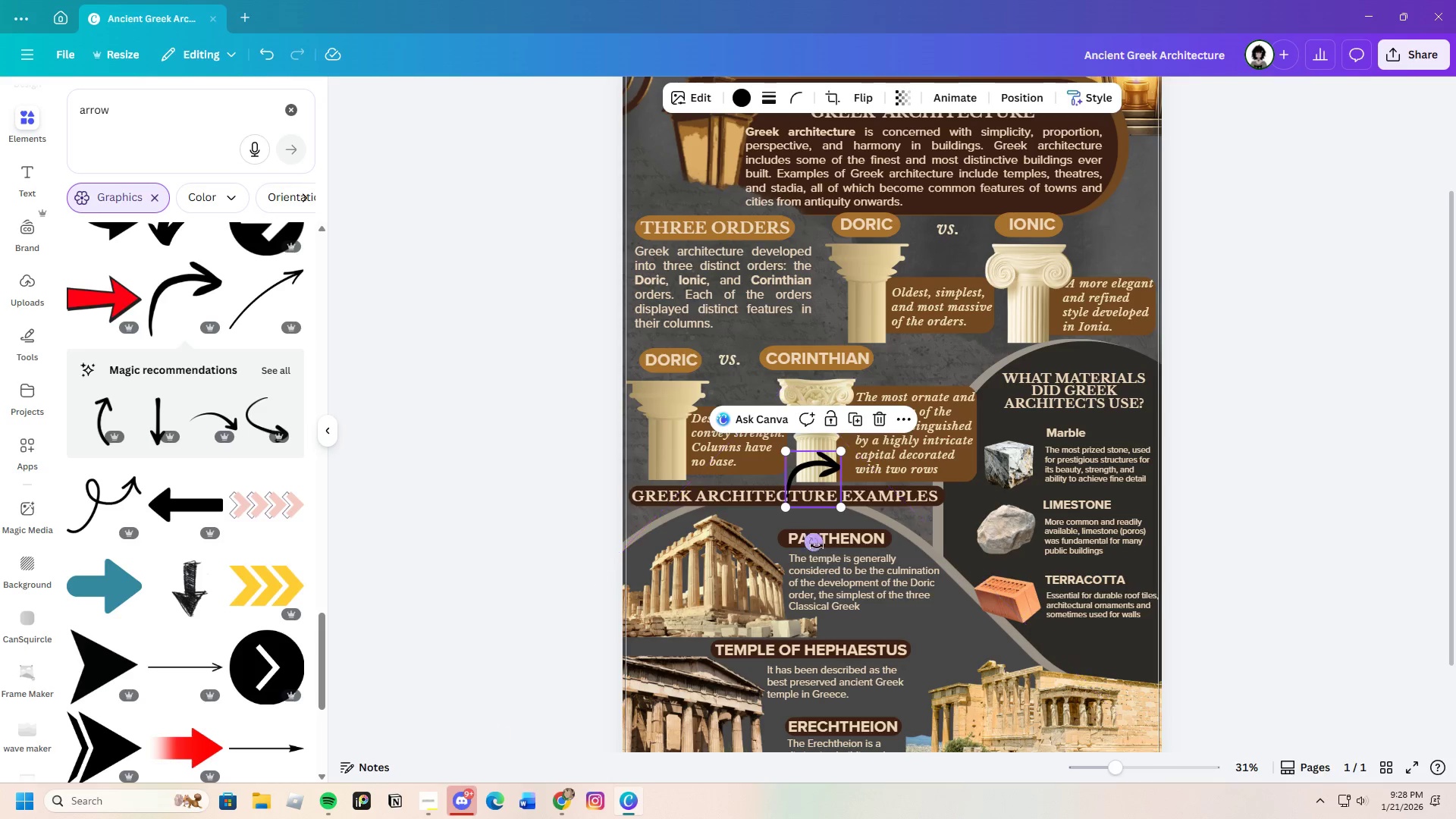 
left_click_drag(start_coordinate=[811, 544], to_coordinate=[828, 558])
 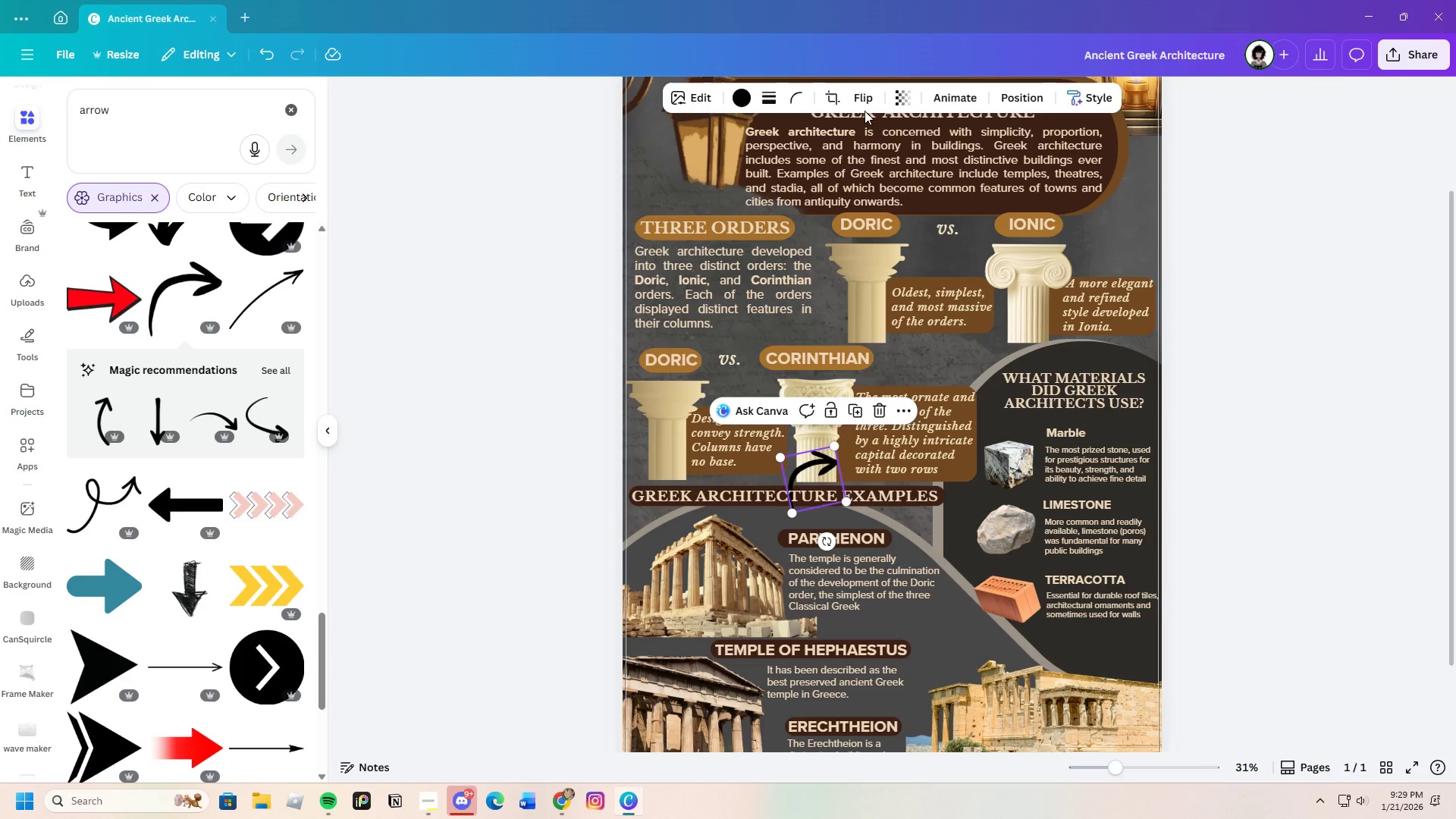 
left_click([863, 102])
 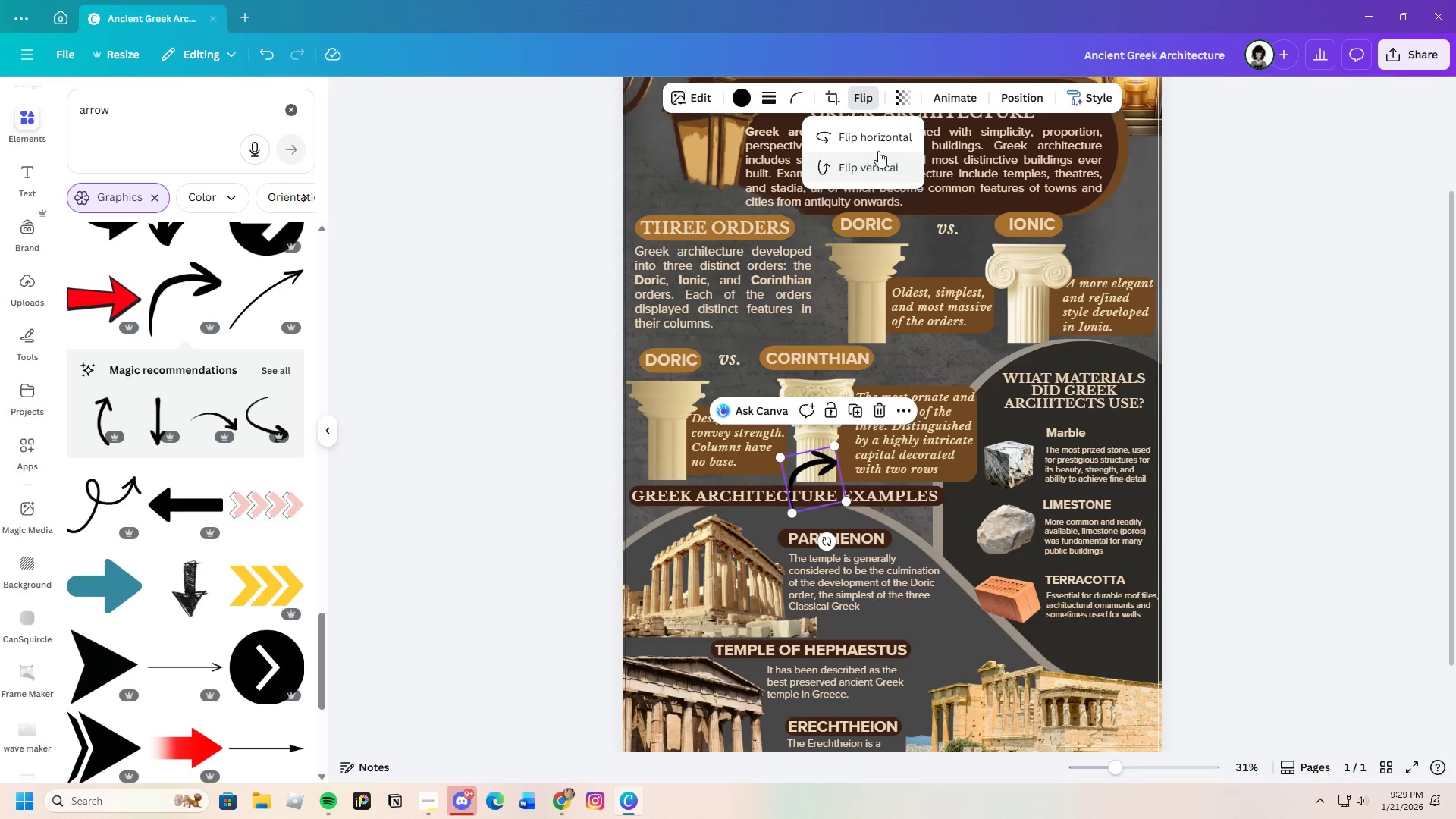 
left_click([875, 144])
 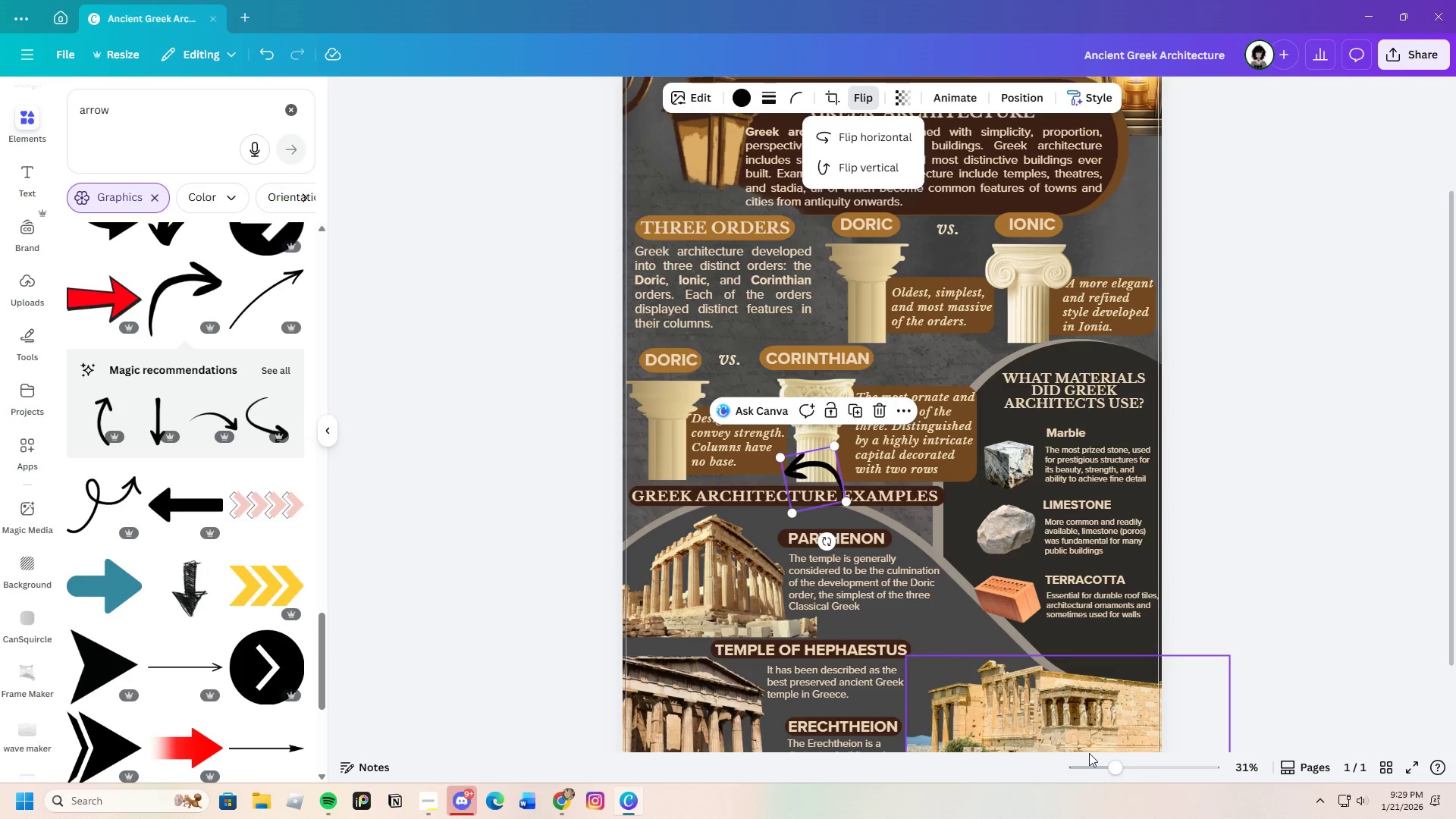 
left_click_drag(start_coordinate=[1118, 771], to_coordinate=[1123, 772])
 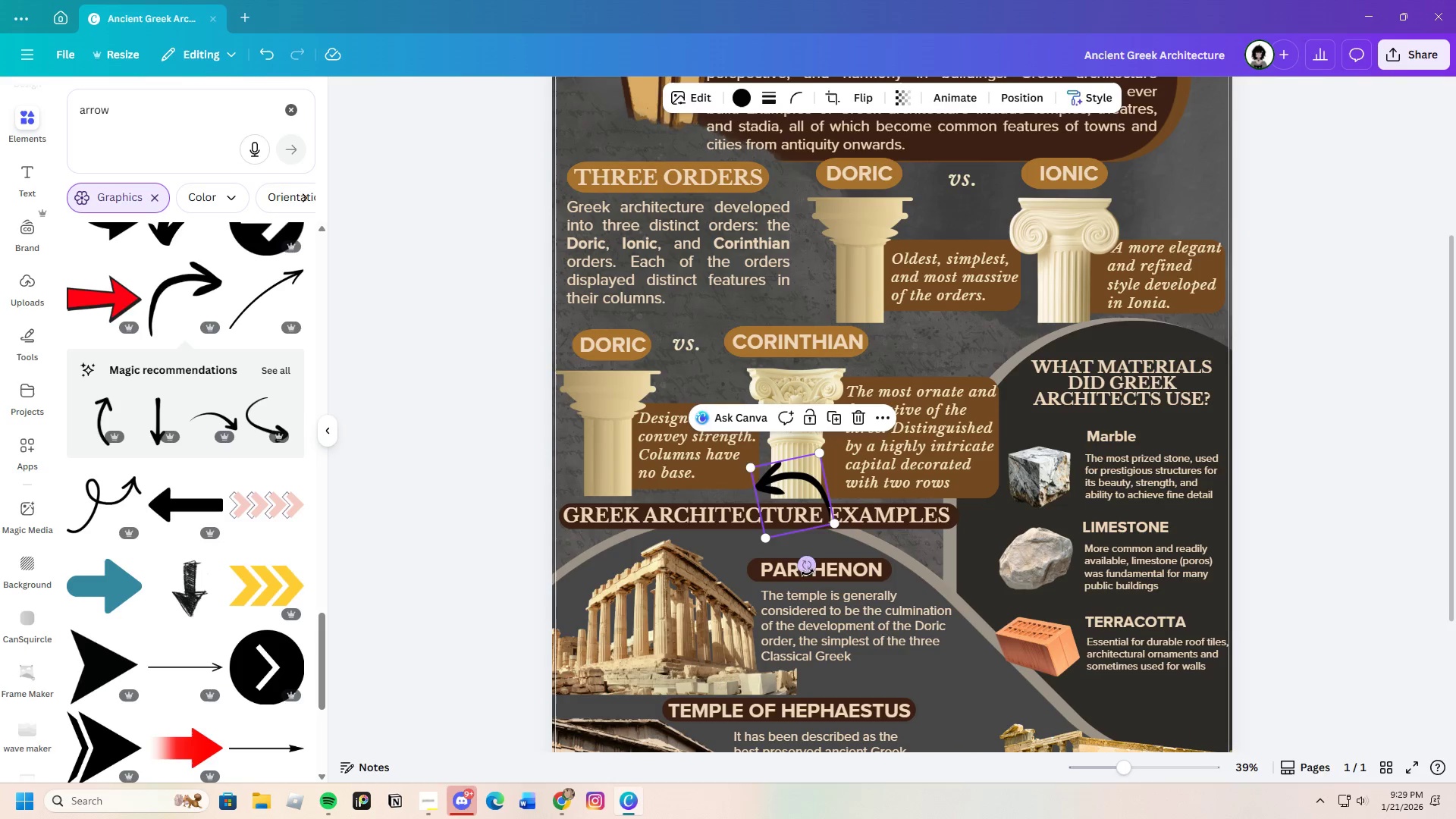 
left_click_drag(start_coordinate=[808, 569], to_coordinate=[866, 545])
 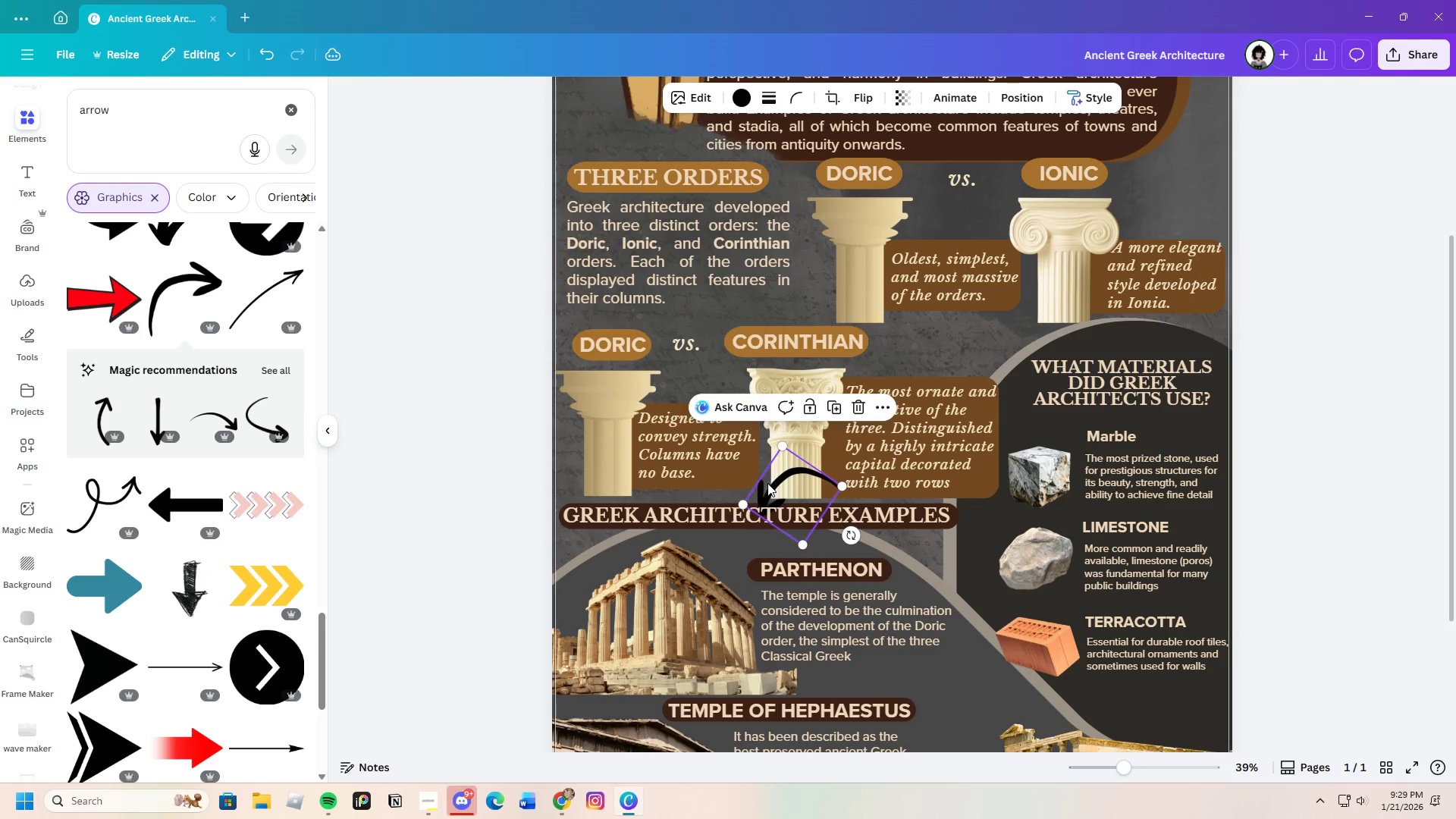 
left_click_drag(start_coordinate=[774, 481], to_coordinate=[731, 545])
 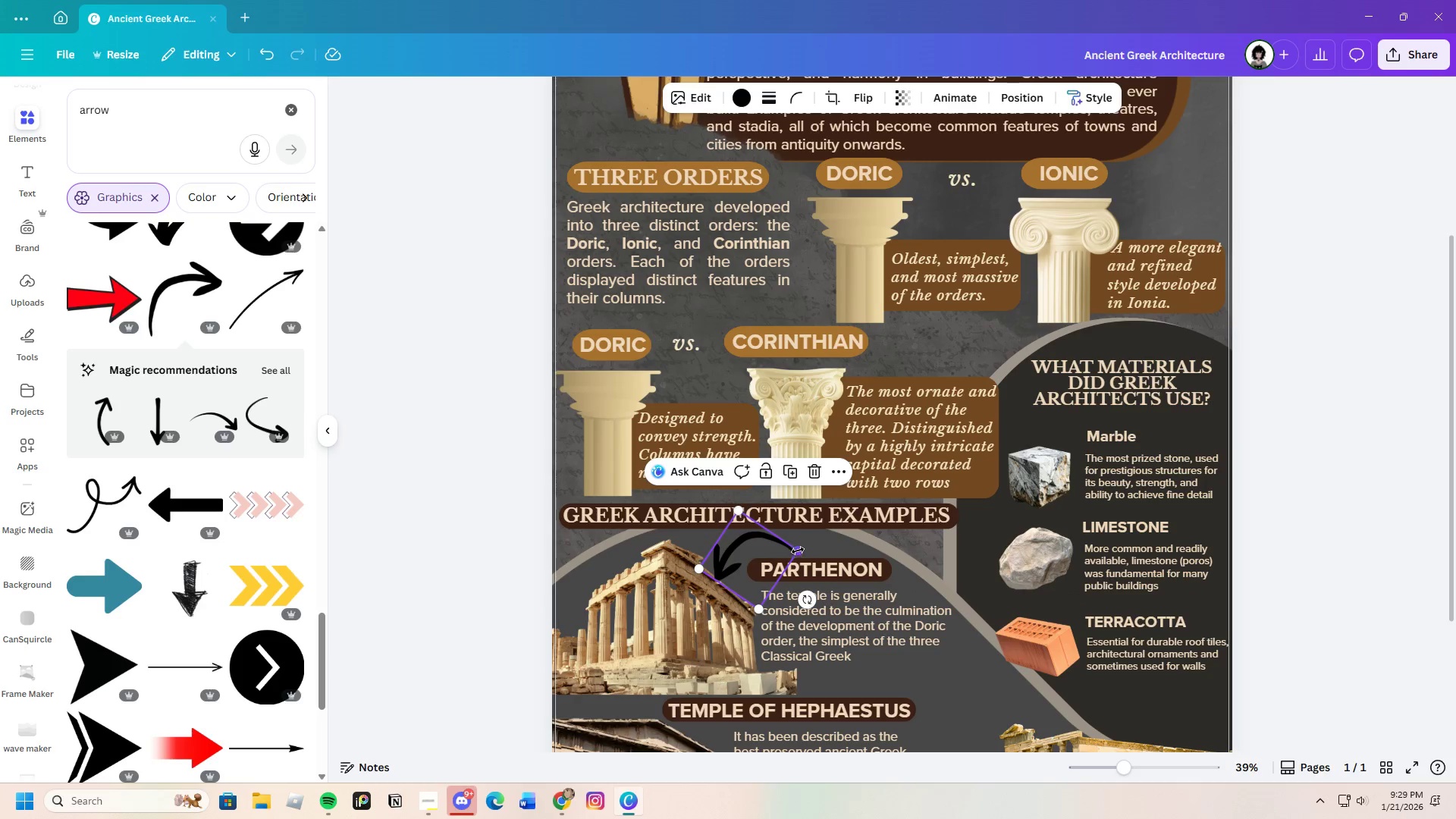 
left_click_drag(start_coordinate=[801, 554], to_coordinate=[773, 558])
 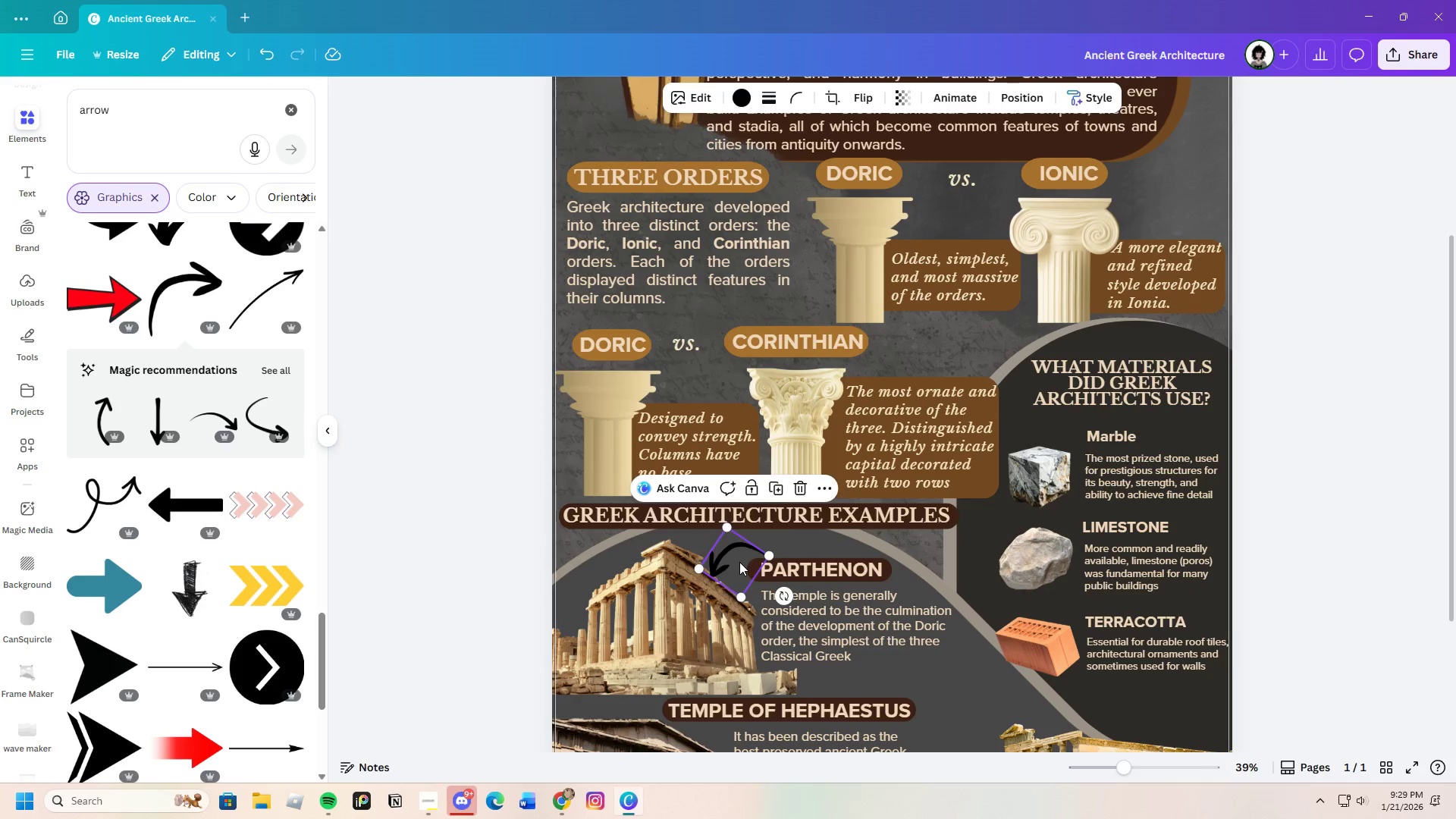 
left_click_drag(start_coordinate=[739, 562], to_coordinate=[750, 557])
 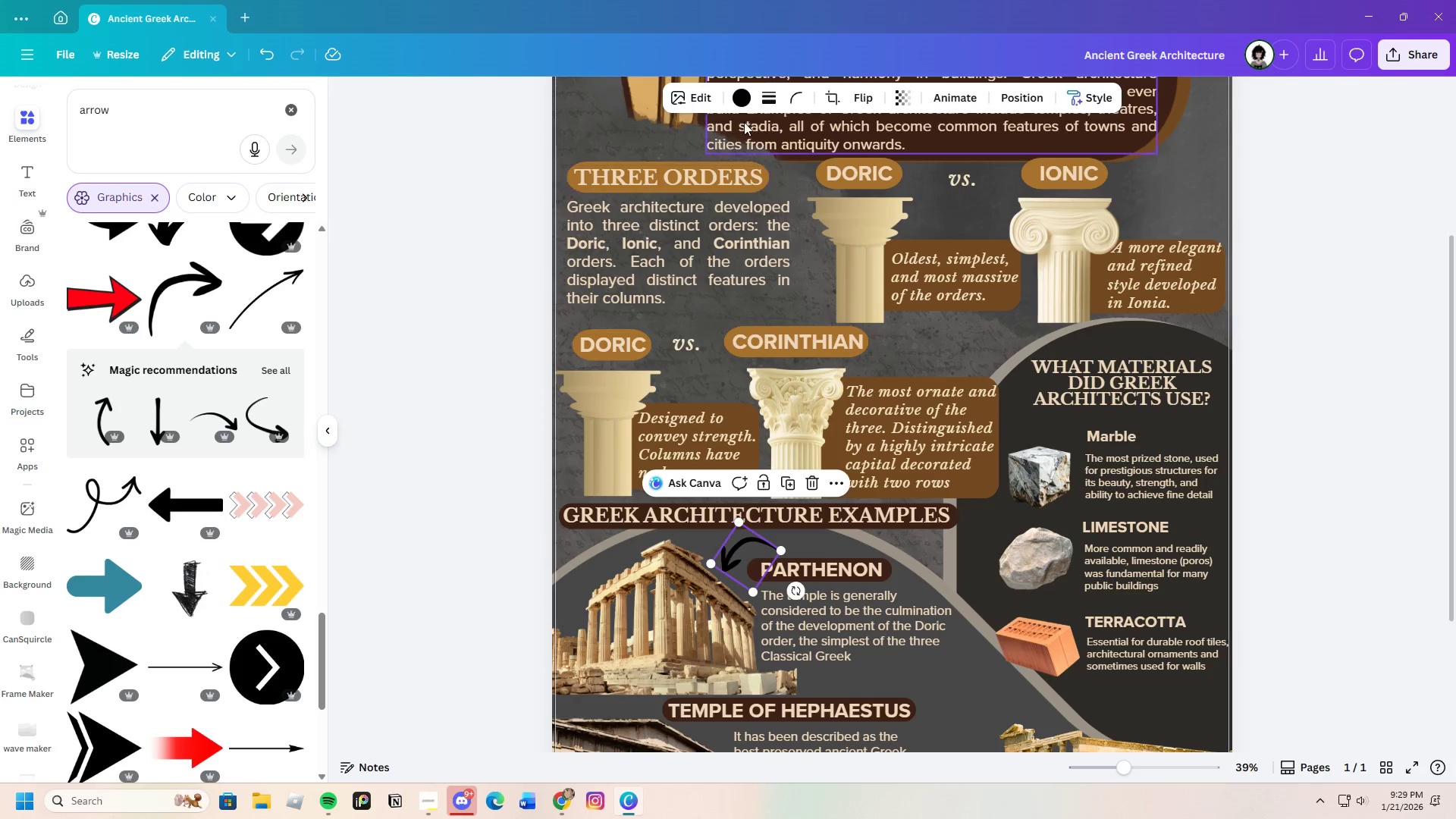 
left_click([738, 95])
 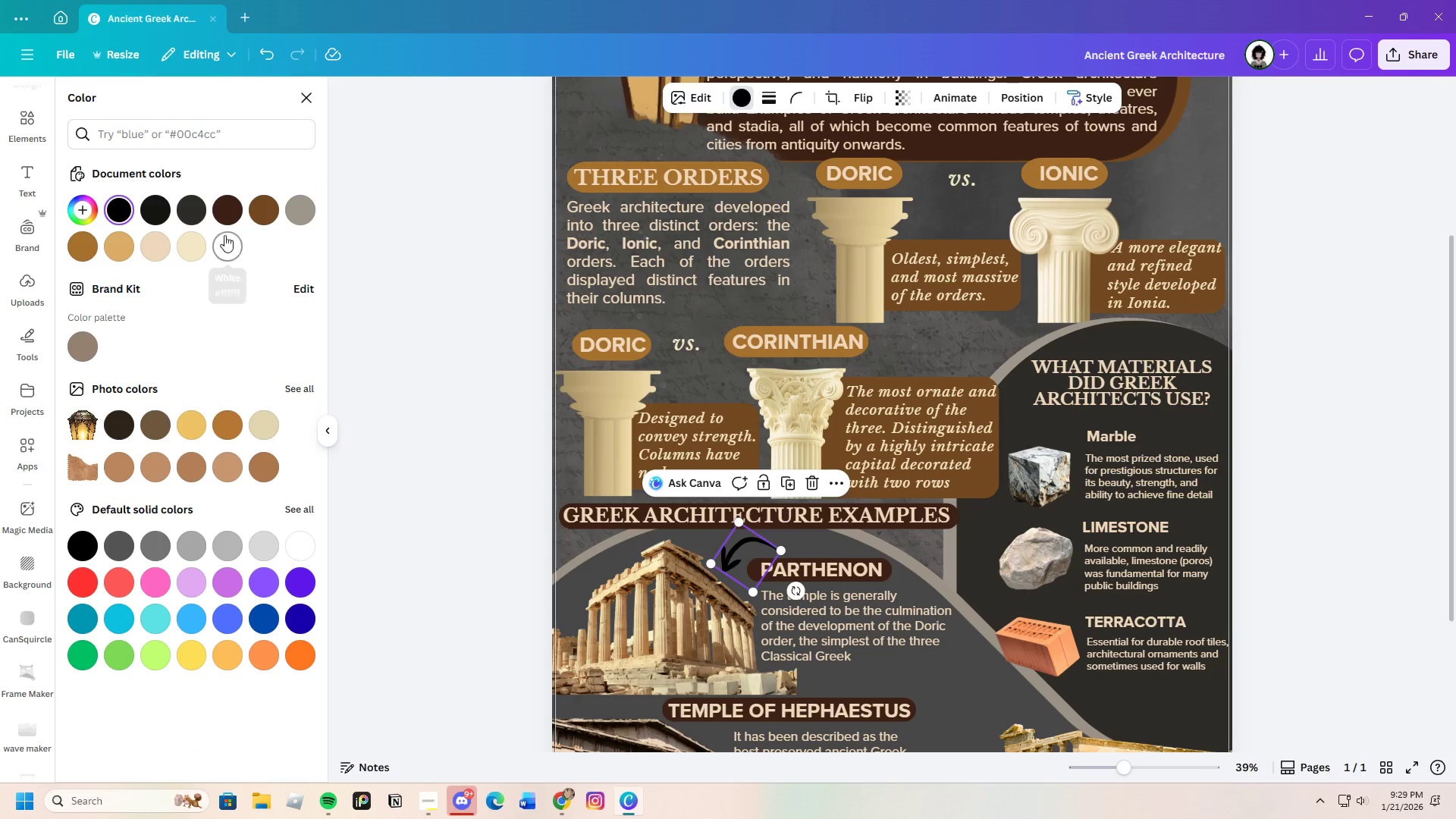 
left_click([229, 215])
 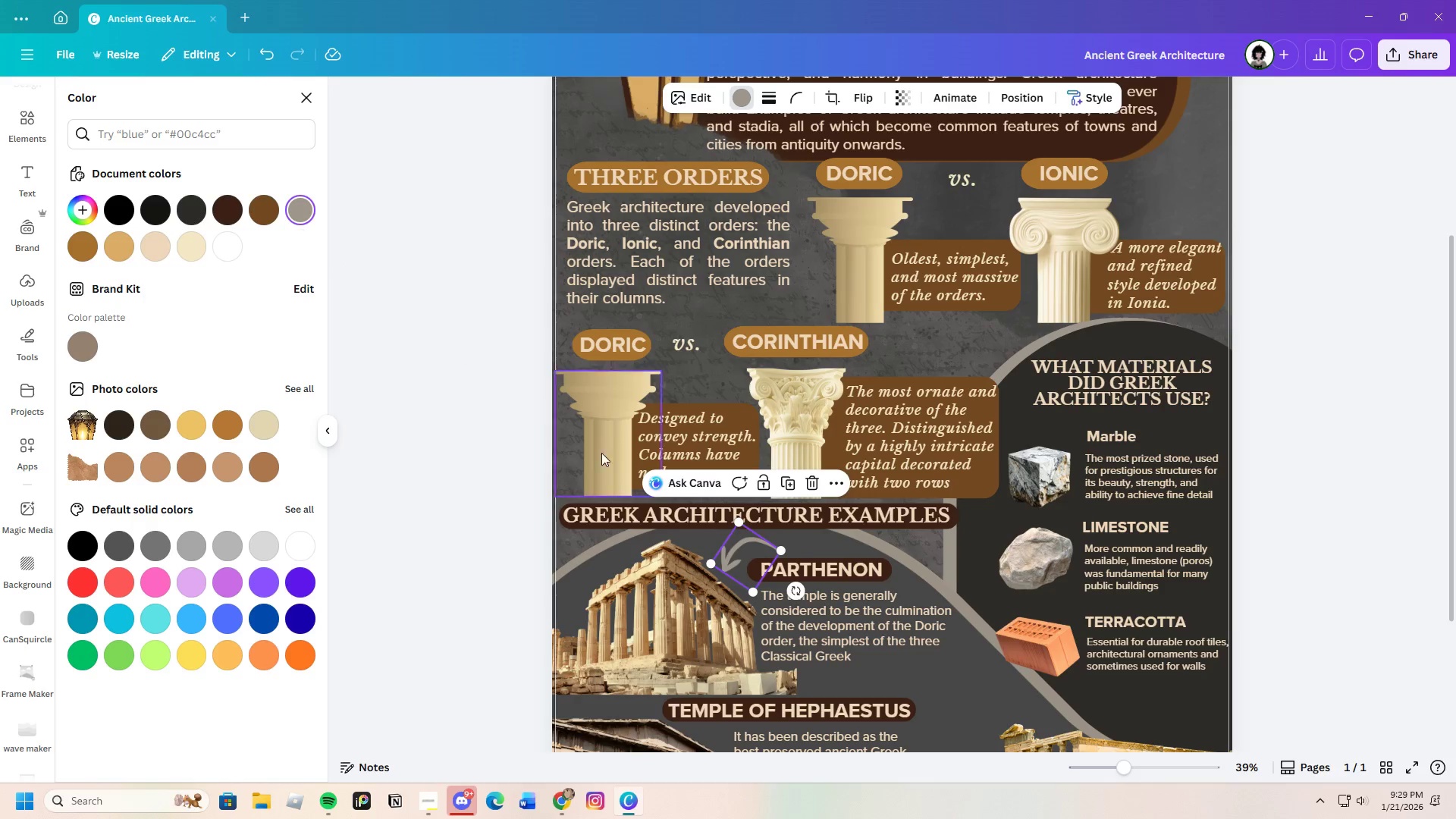 
wait(5.58)
 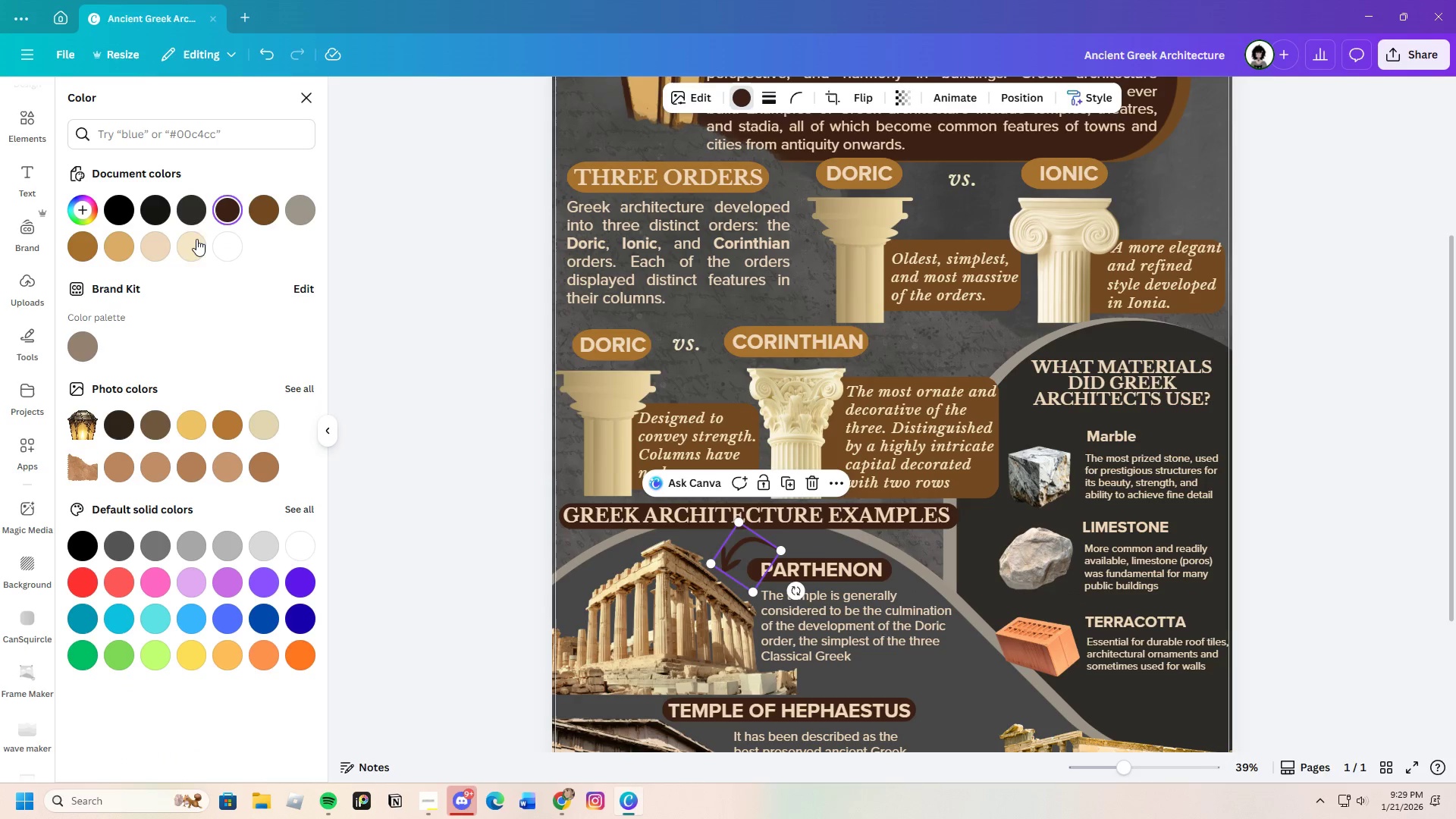 
left_click([157, 243])
 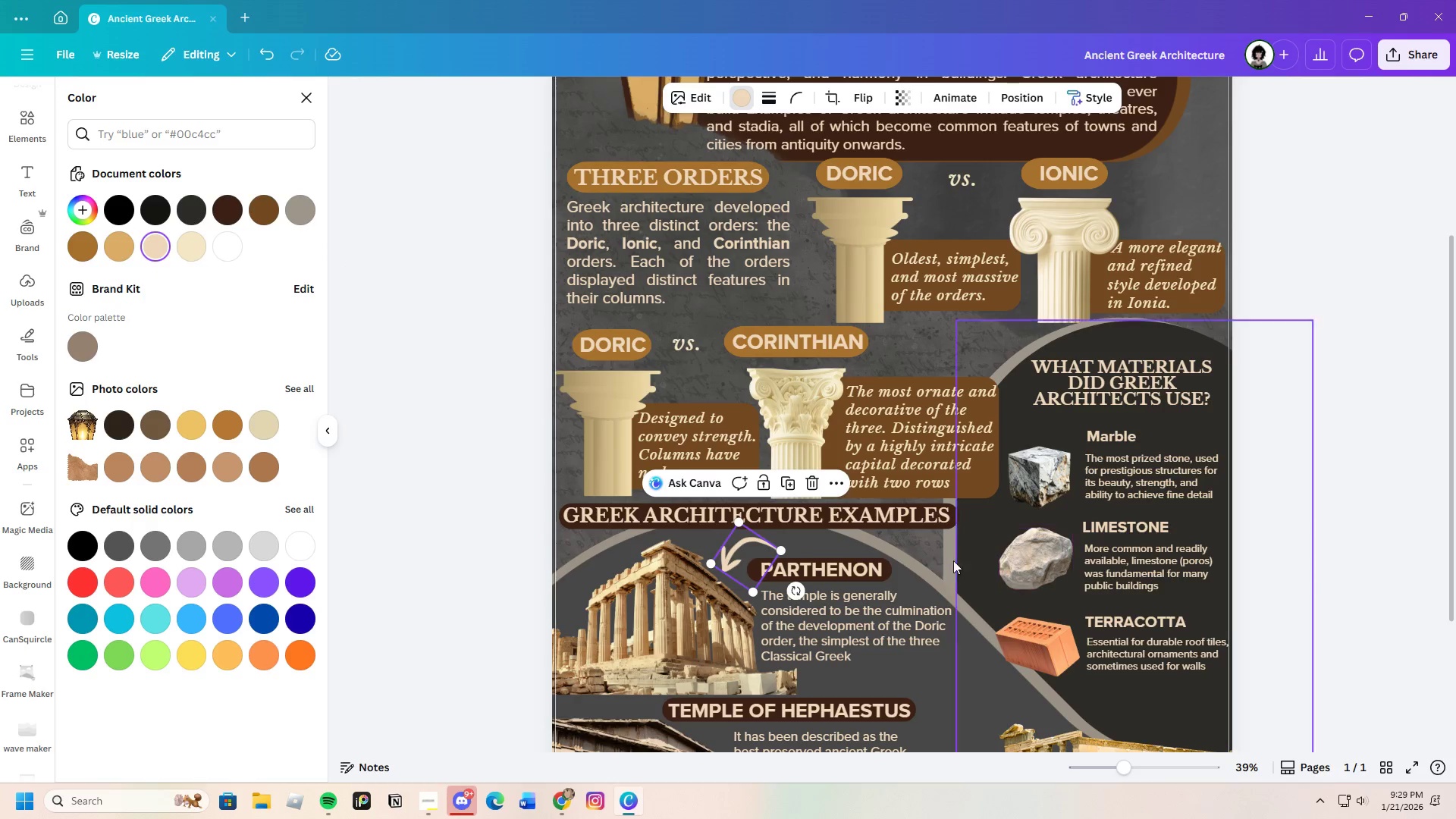 
scroll: coordinate [780, 576], scroll_direction: down, amount: 2.0
 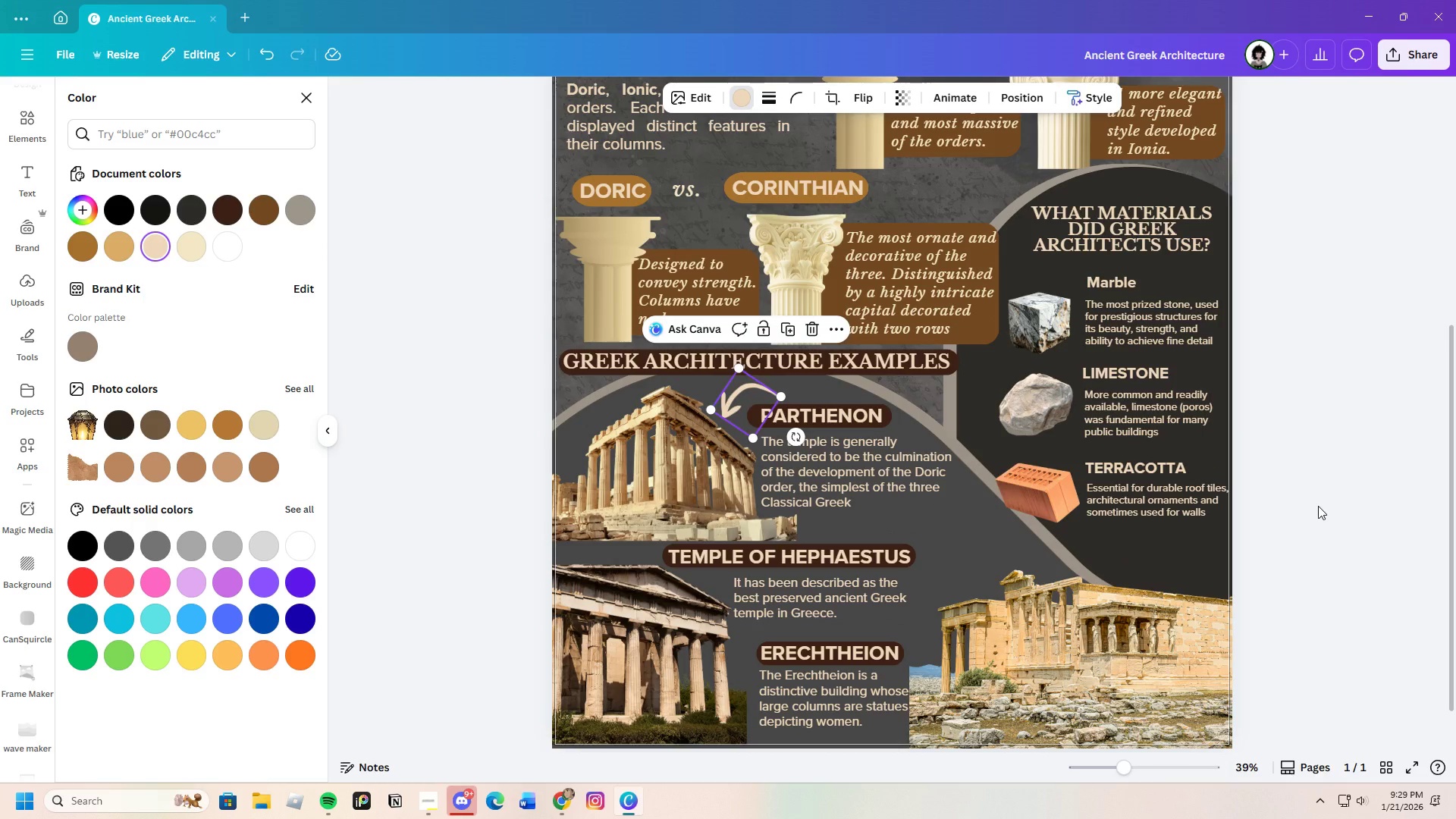 
left_click([1318, 506])
 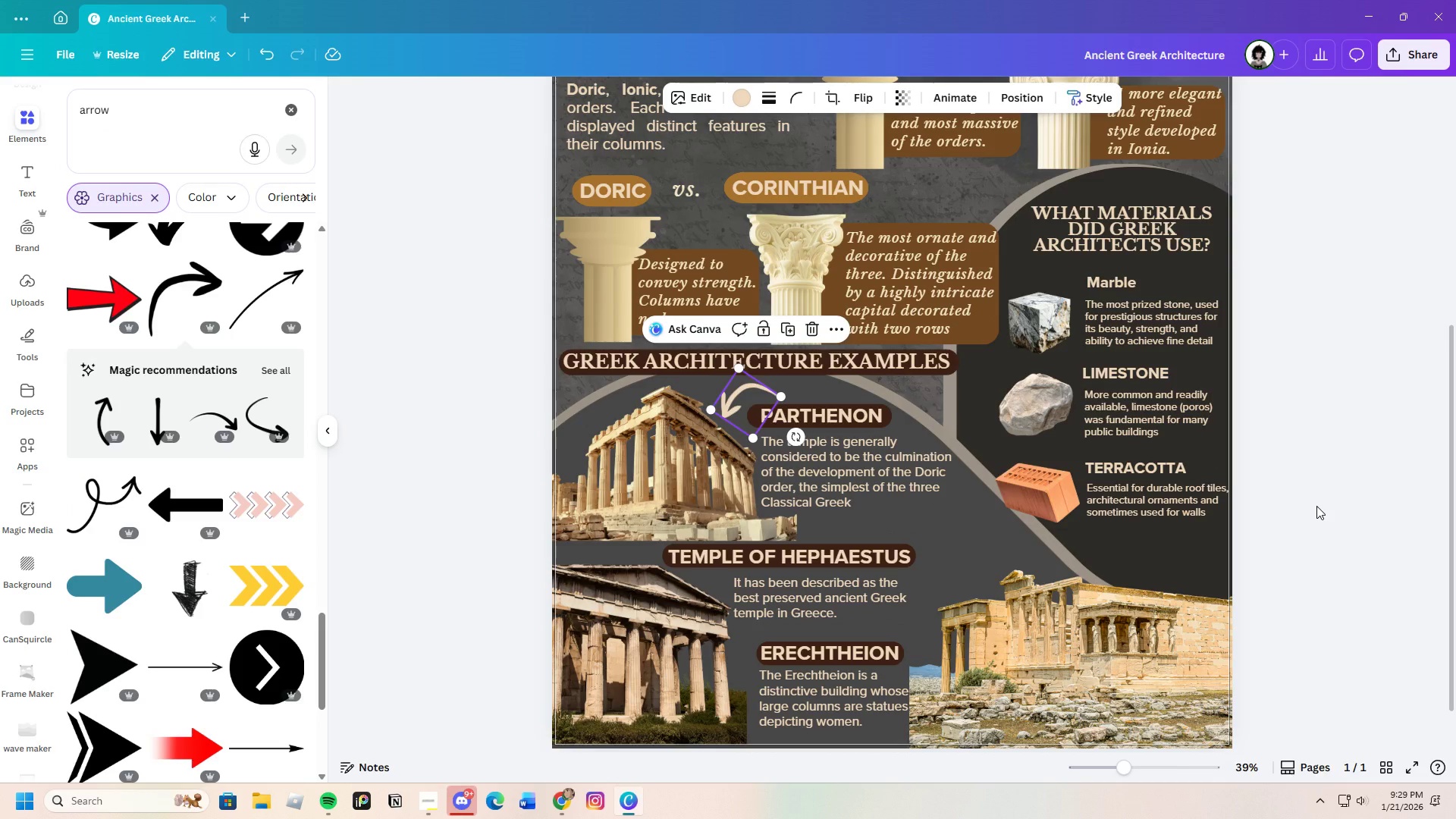 
left_click([1316, 506])
 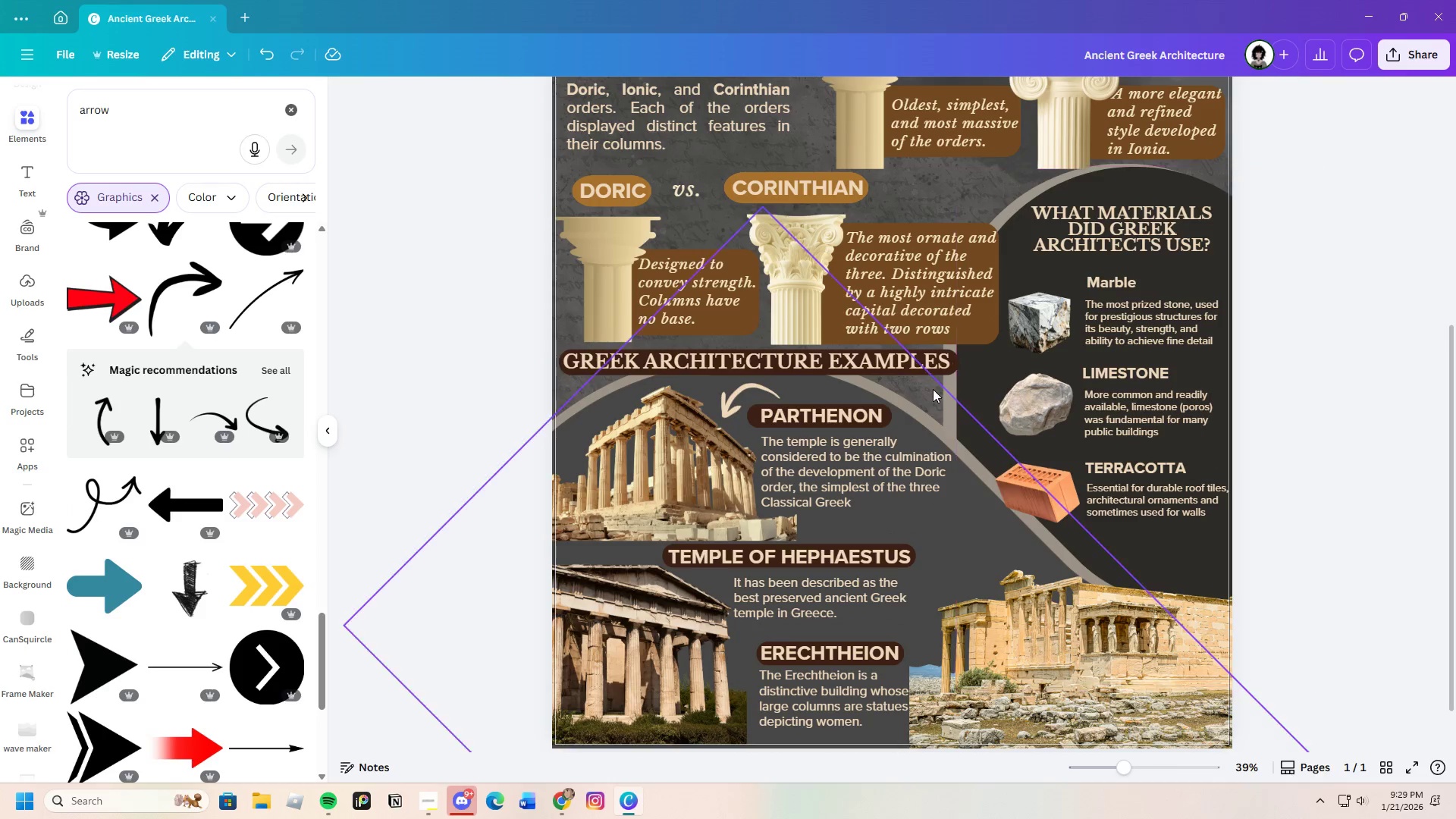 
left_click([733, 403])
 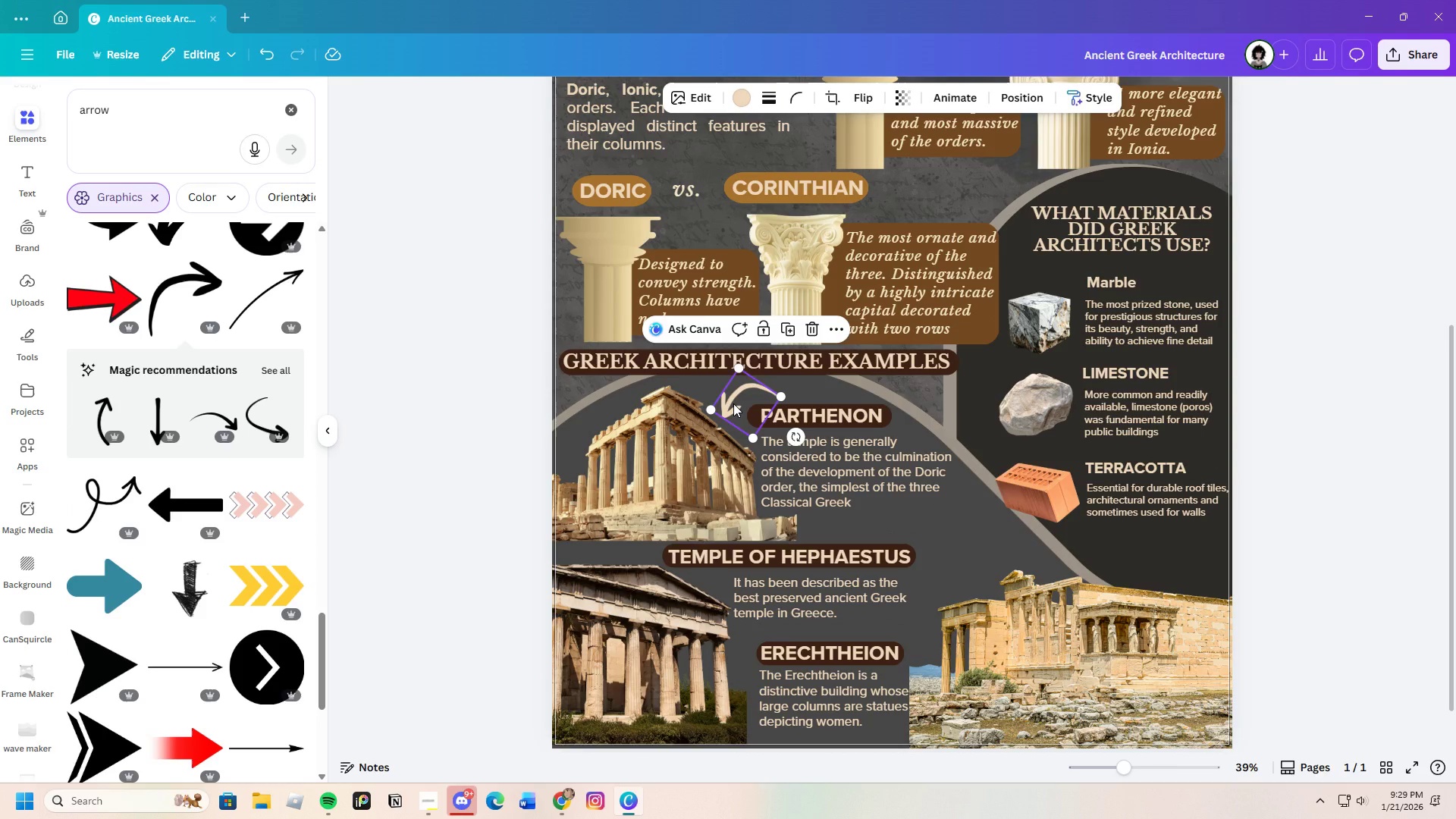 
key(Control+C)
 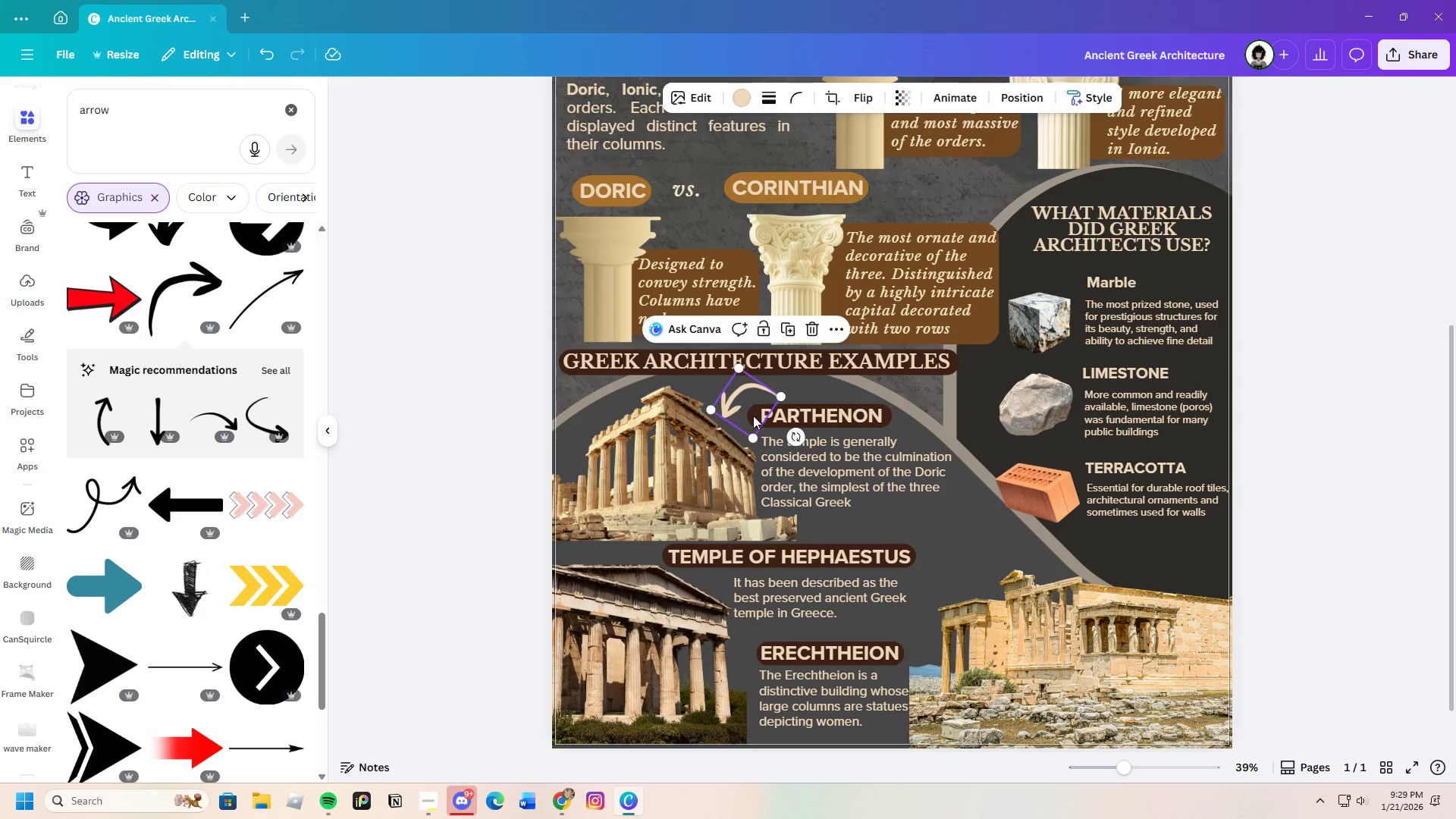 
key(Control+V)
 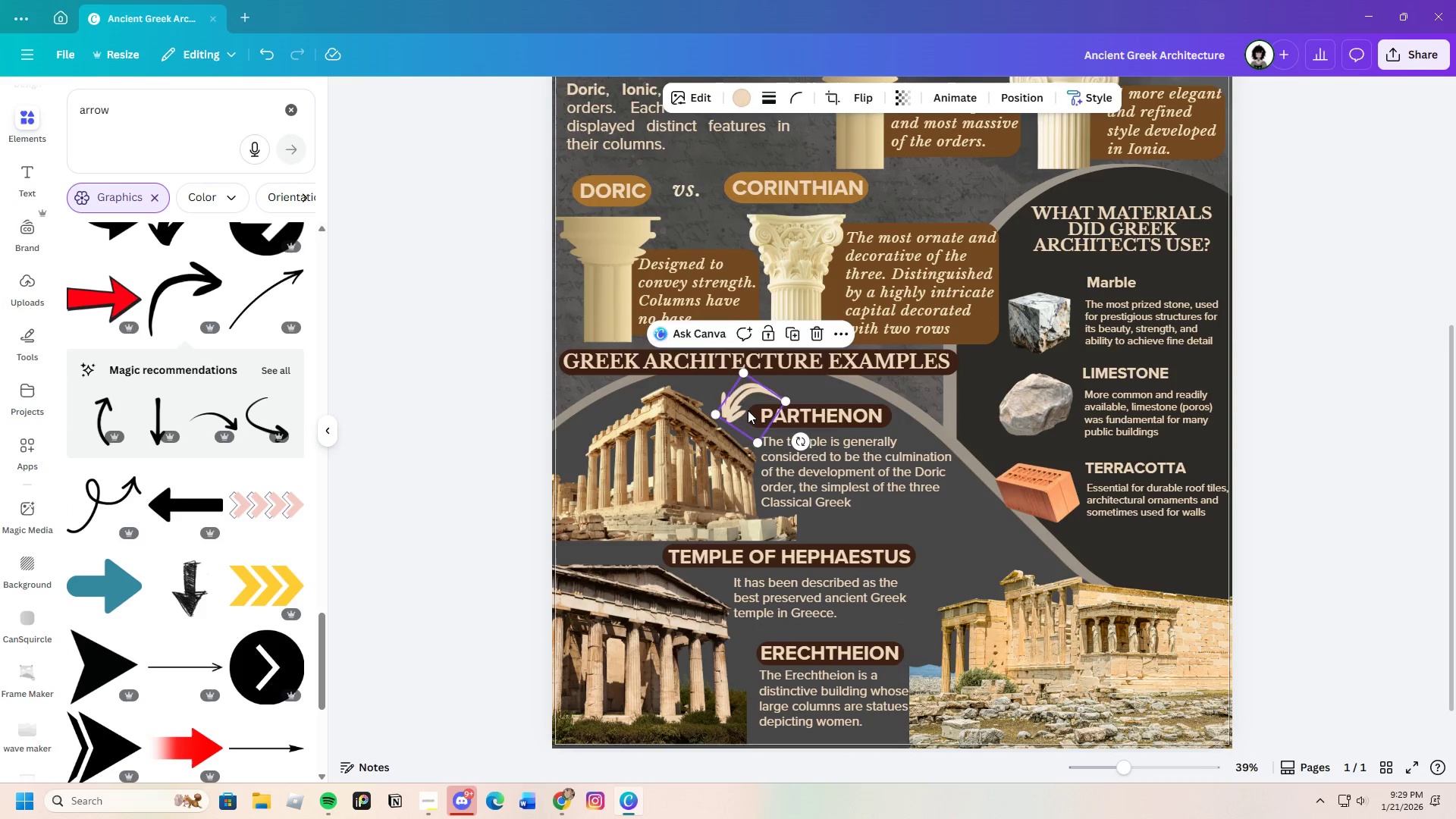 
left_click_drag(start_coordinate=[748, 410], to_coordinate=[743, 620])
 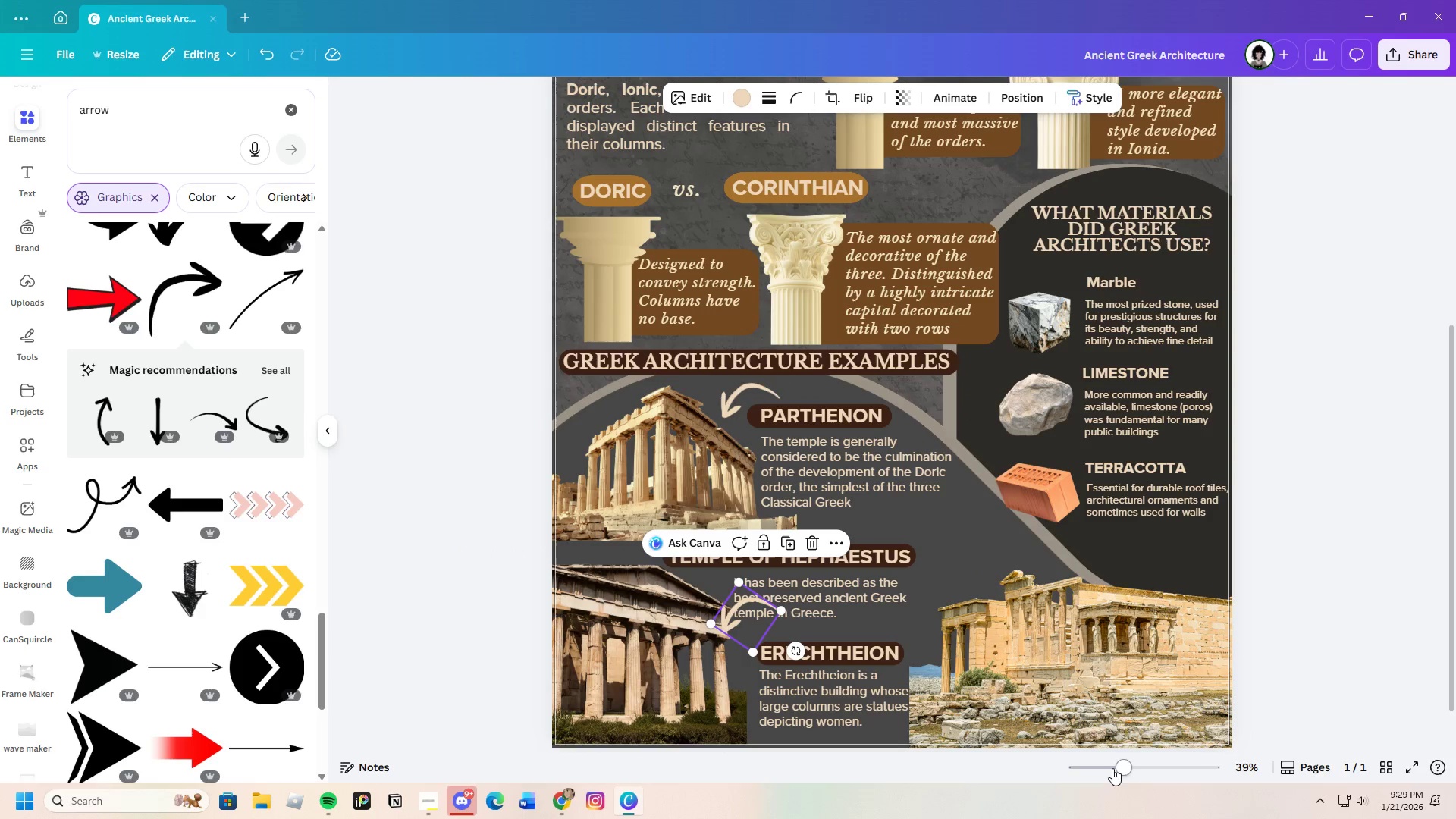 
left_click_drag(start_coordinate=[1112, 770], to_coordinate=[1122, 774])
 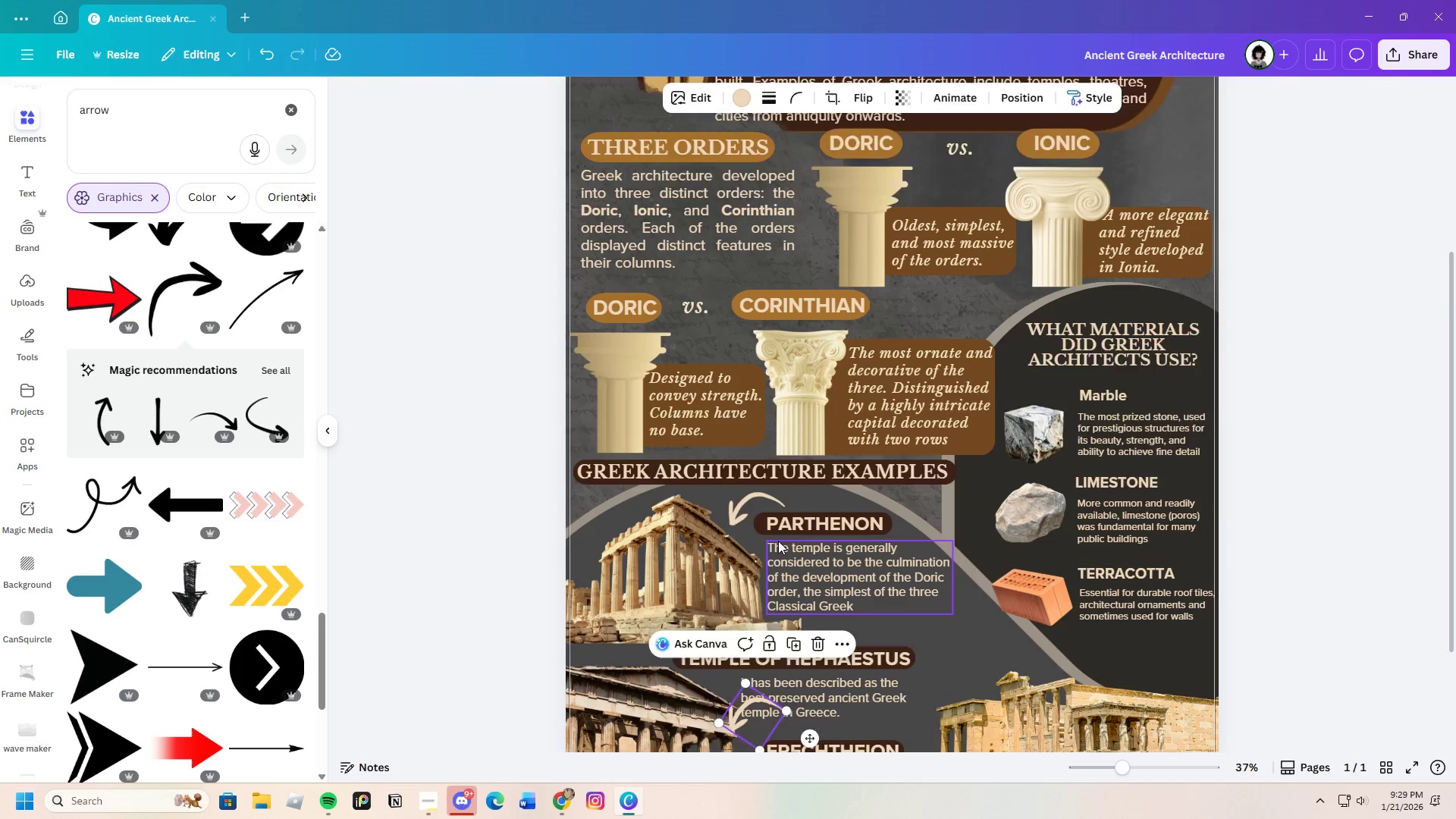 
scroll: coordinate [758, 523], scroll_direction: down, amount: 3.0
 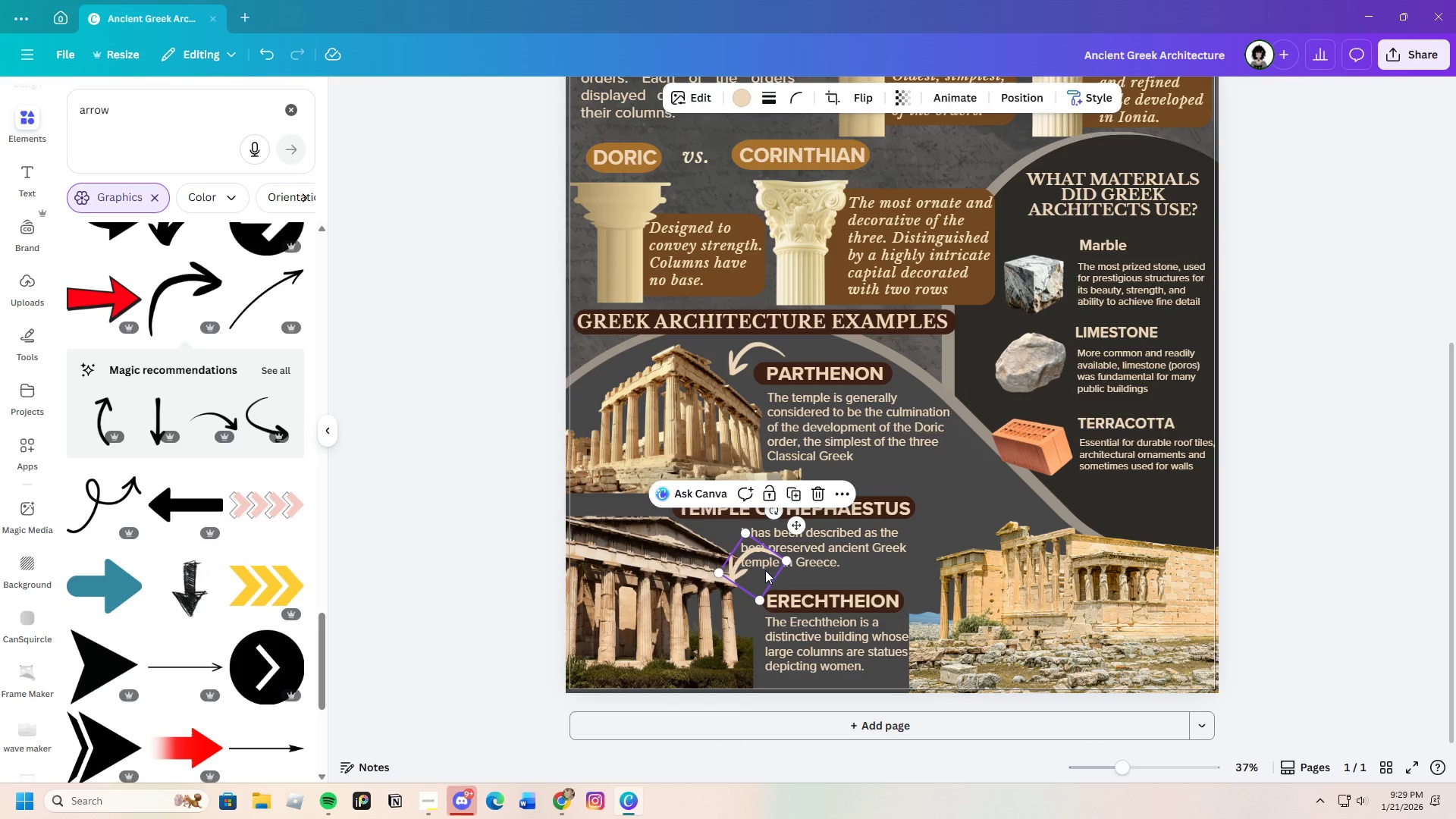 
left_click_drag(start_coordinate=[755, 575], to_coordinate=[635, 523])
 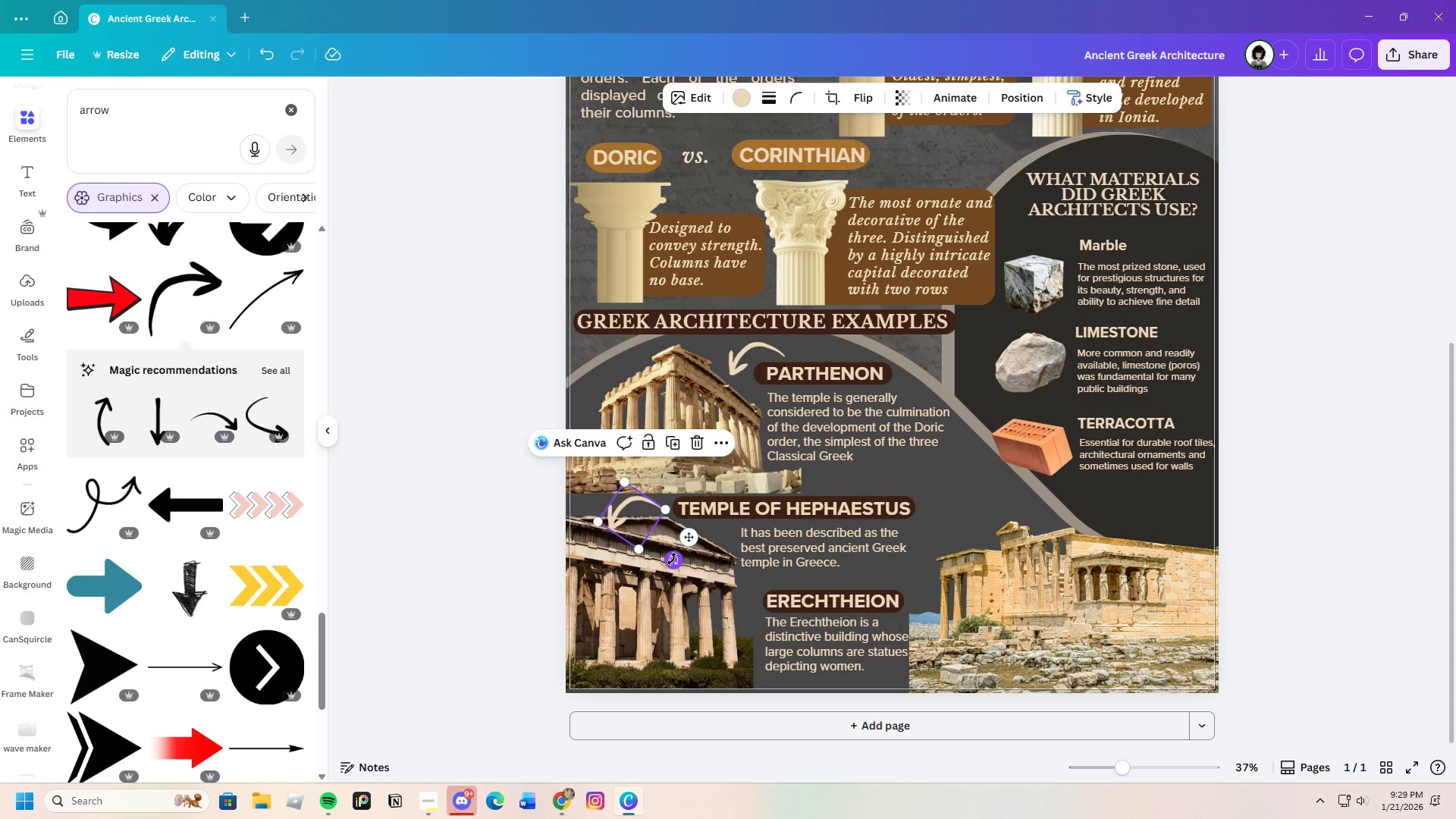 
left_click_drag(start_coordinate=[673, 559], to_coordinate=[720, 554])
 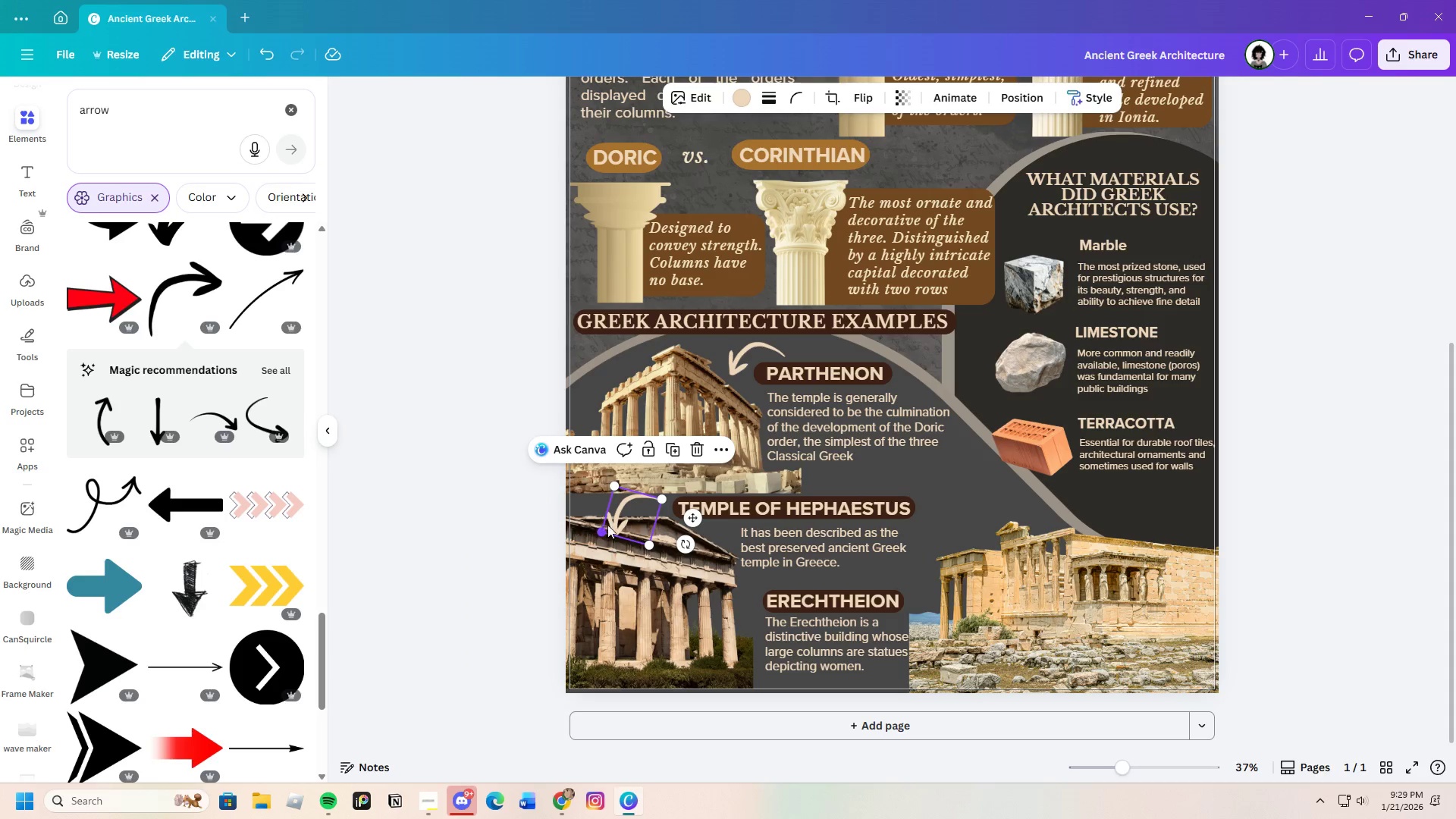 
left_click_drag(start_coordinate=[610, 524], to_coordinate=[617, 529])
 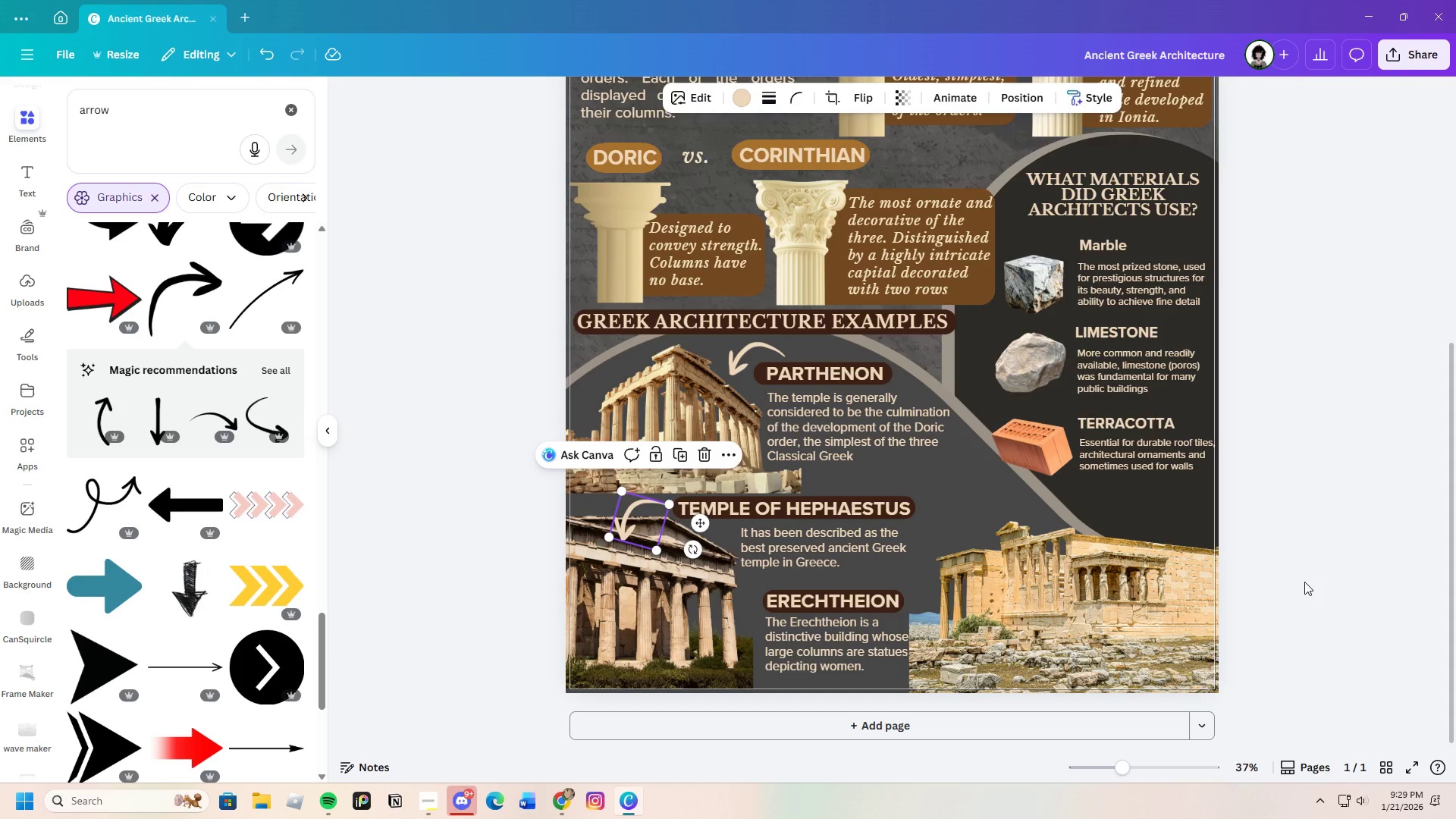 
left_click([1321, 582])
 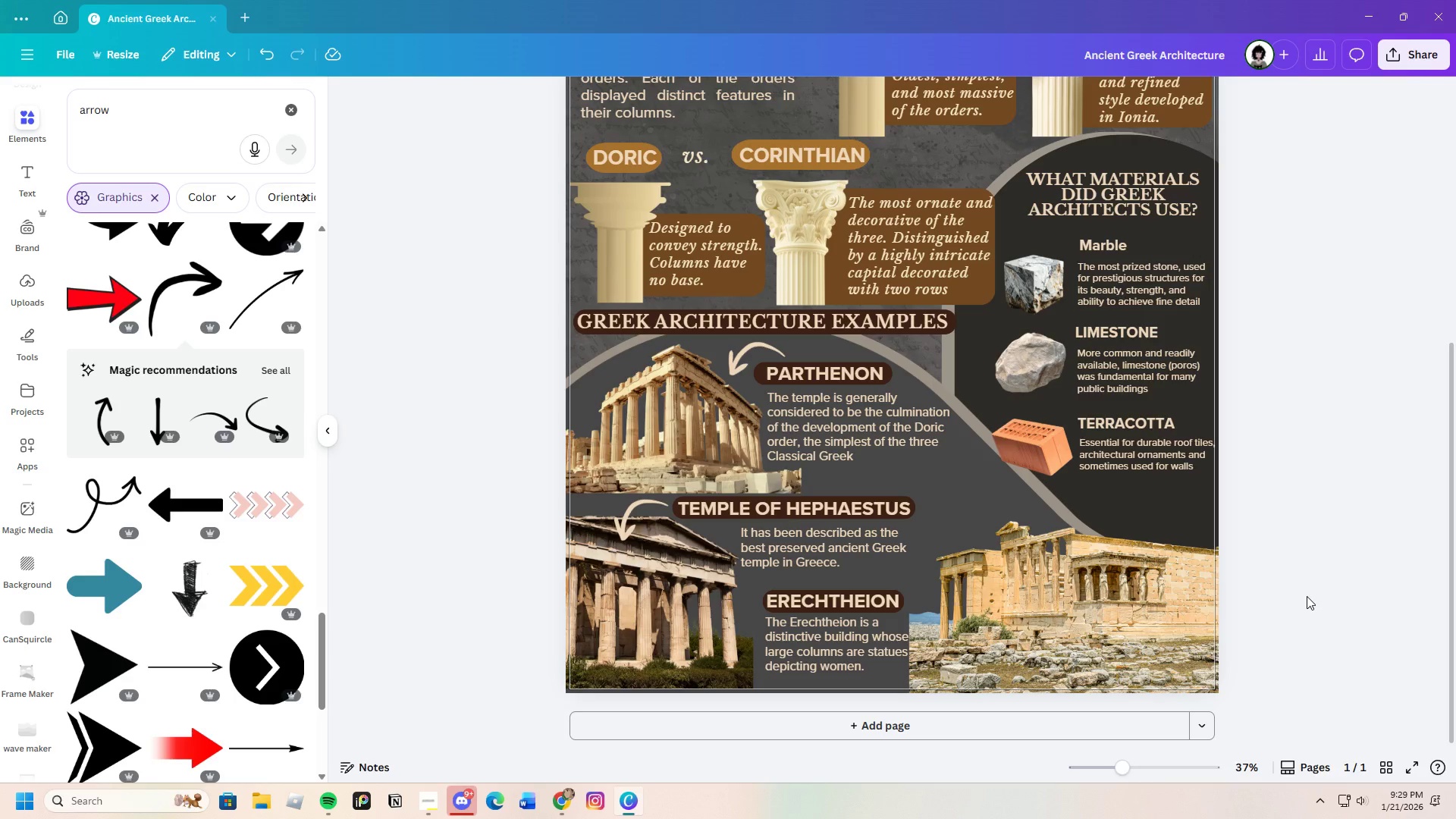 
wait(6.3)
 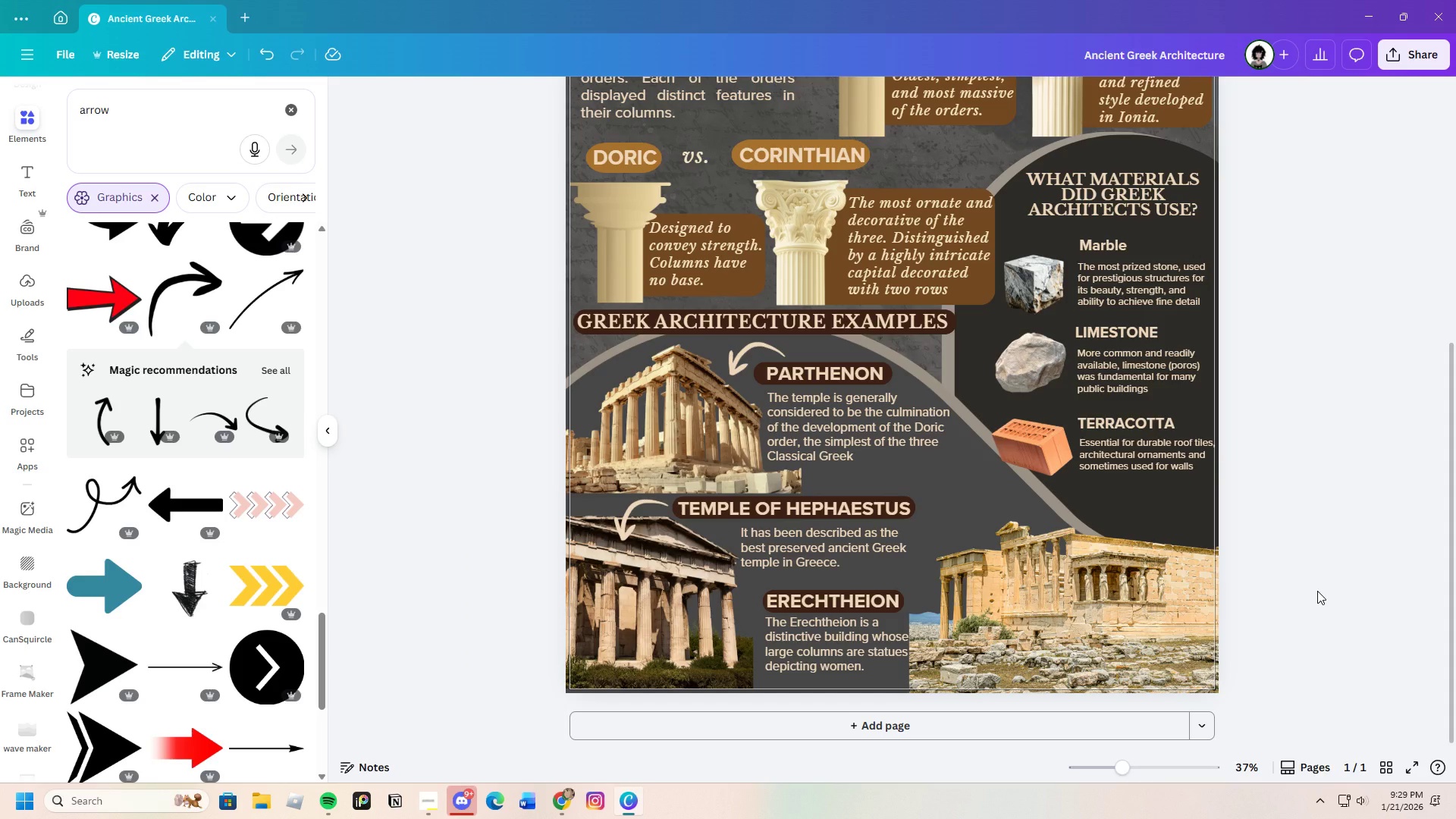 
left_click([626, 516])
 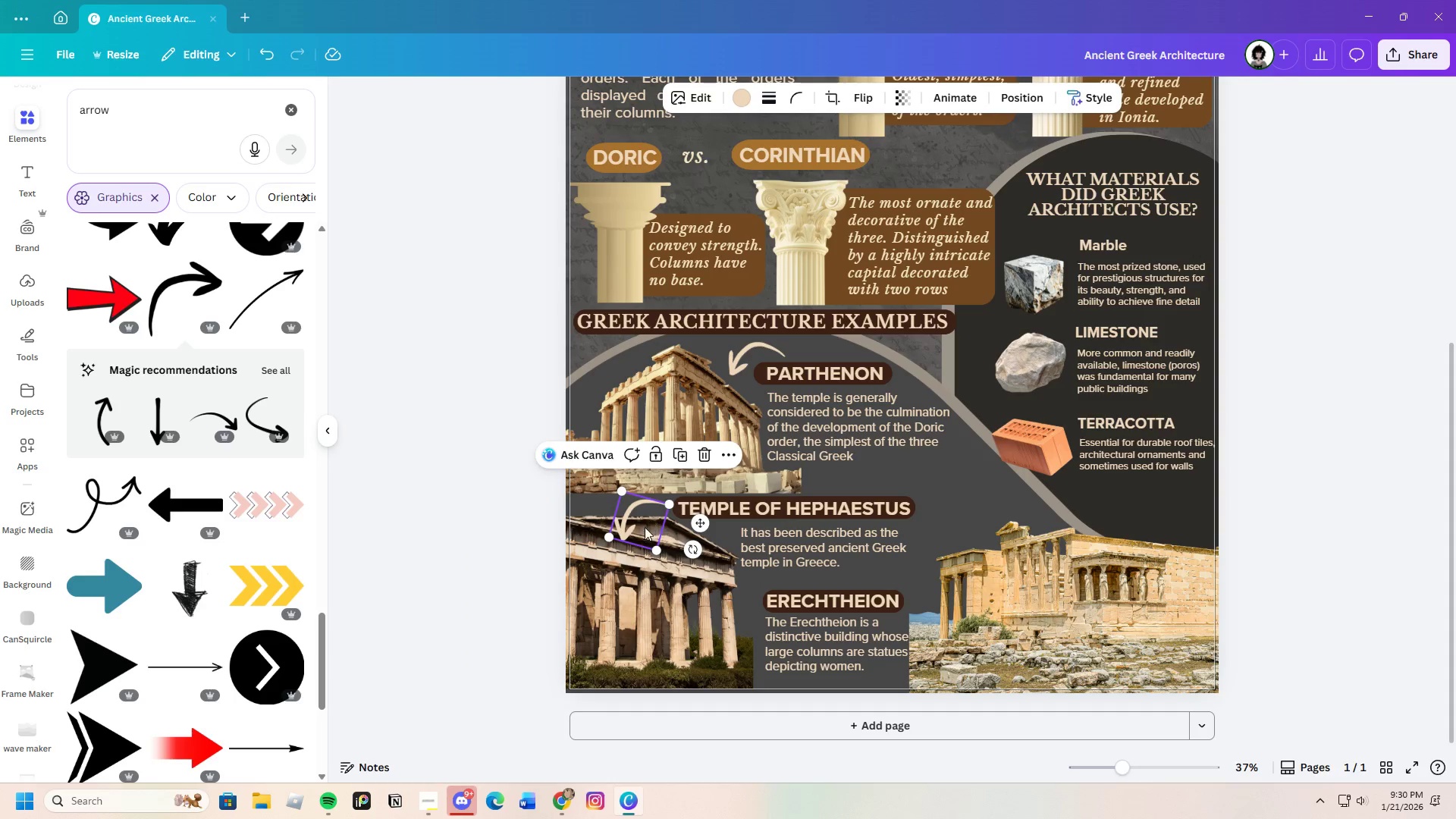 
wait(5.56)
 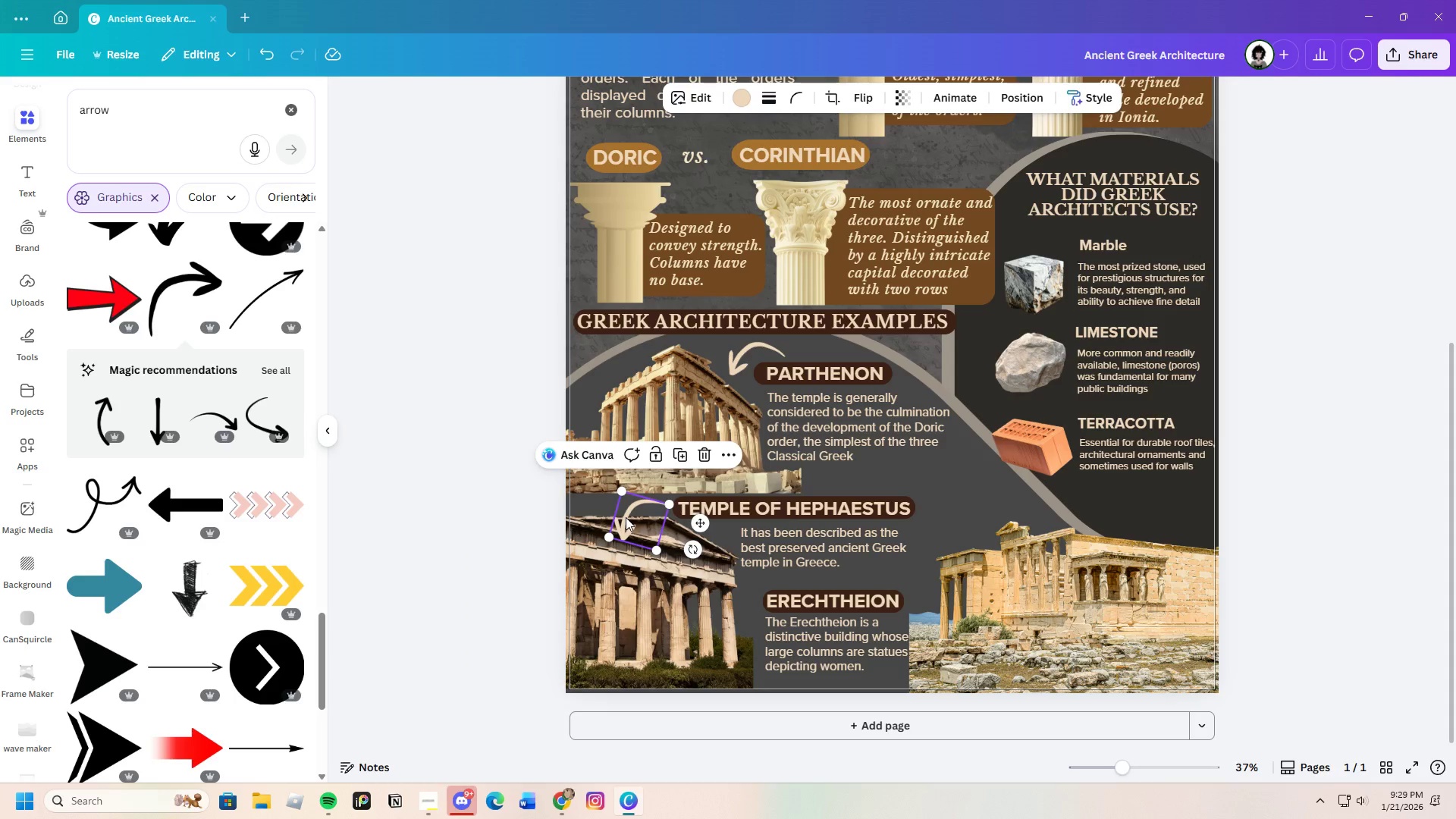 
left_click_drag(start_coordinate=[609, 537], to_coordinate=[613, 518])
 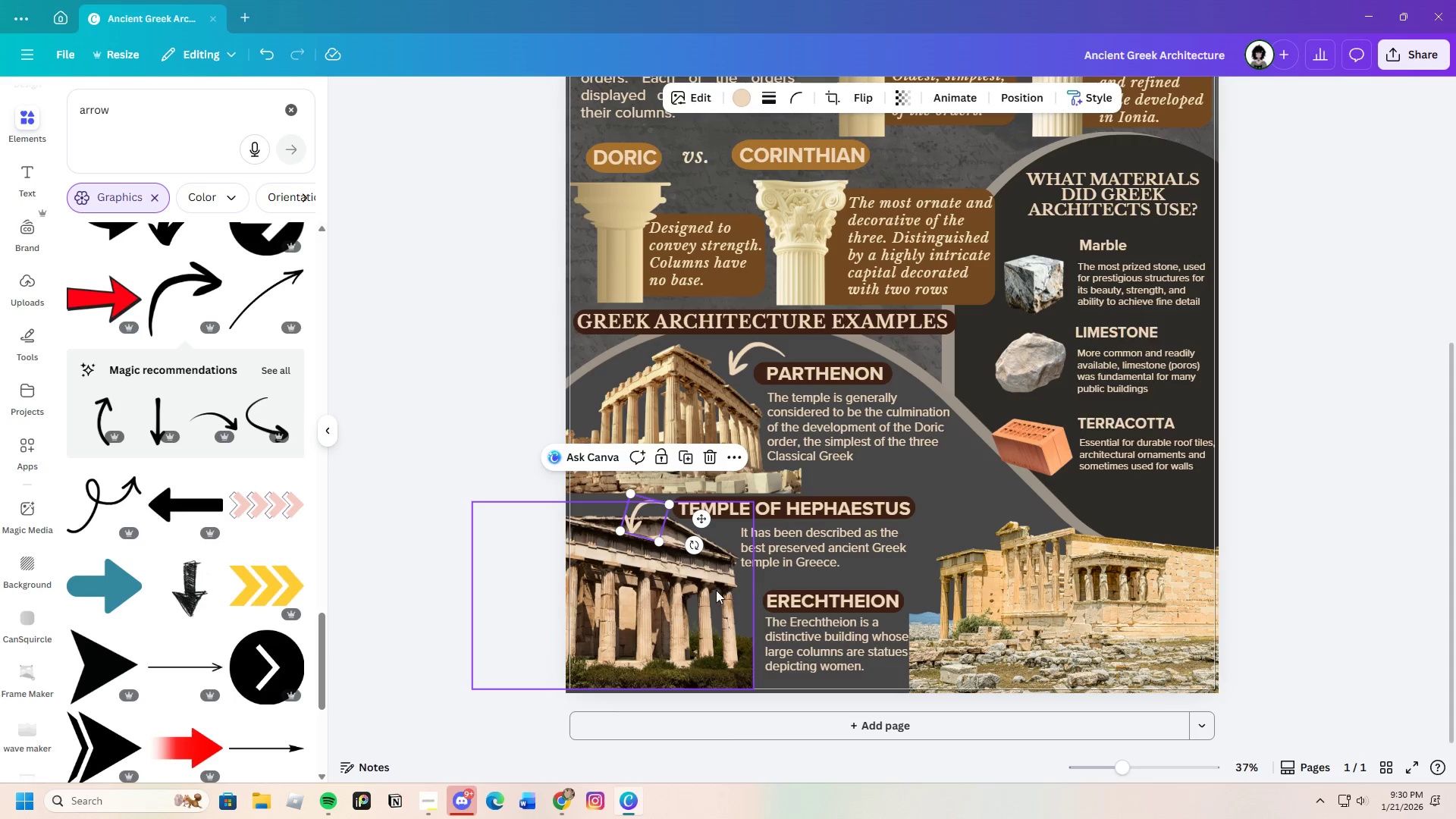 
left_click([709, 599])
 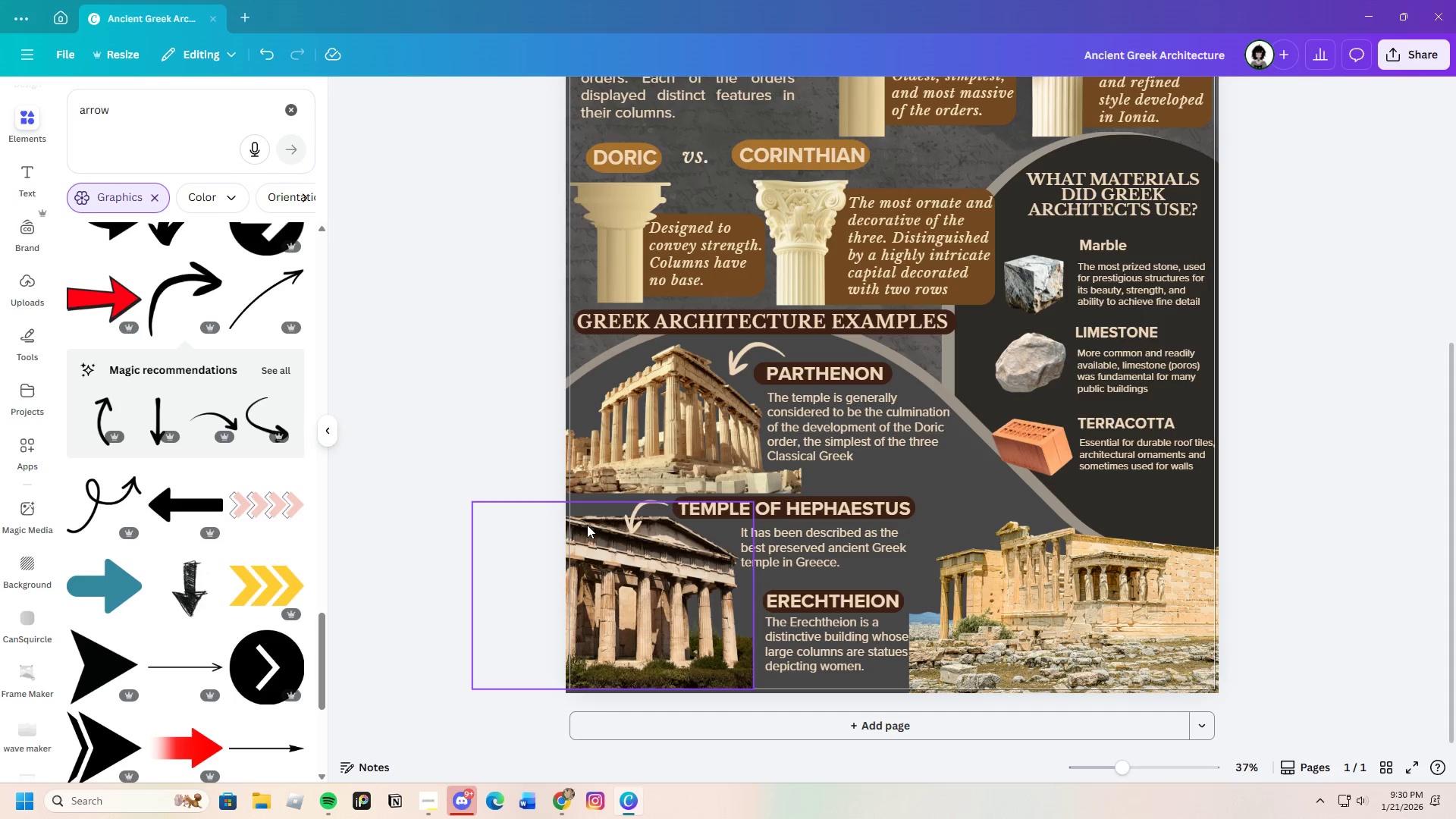 
left_click([635, 516])
 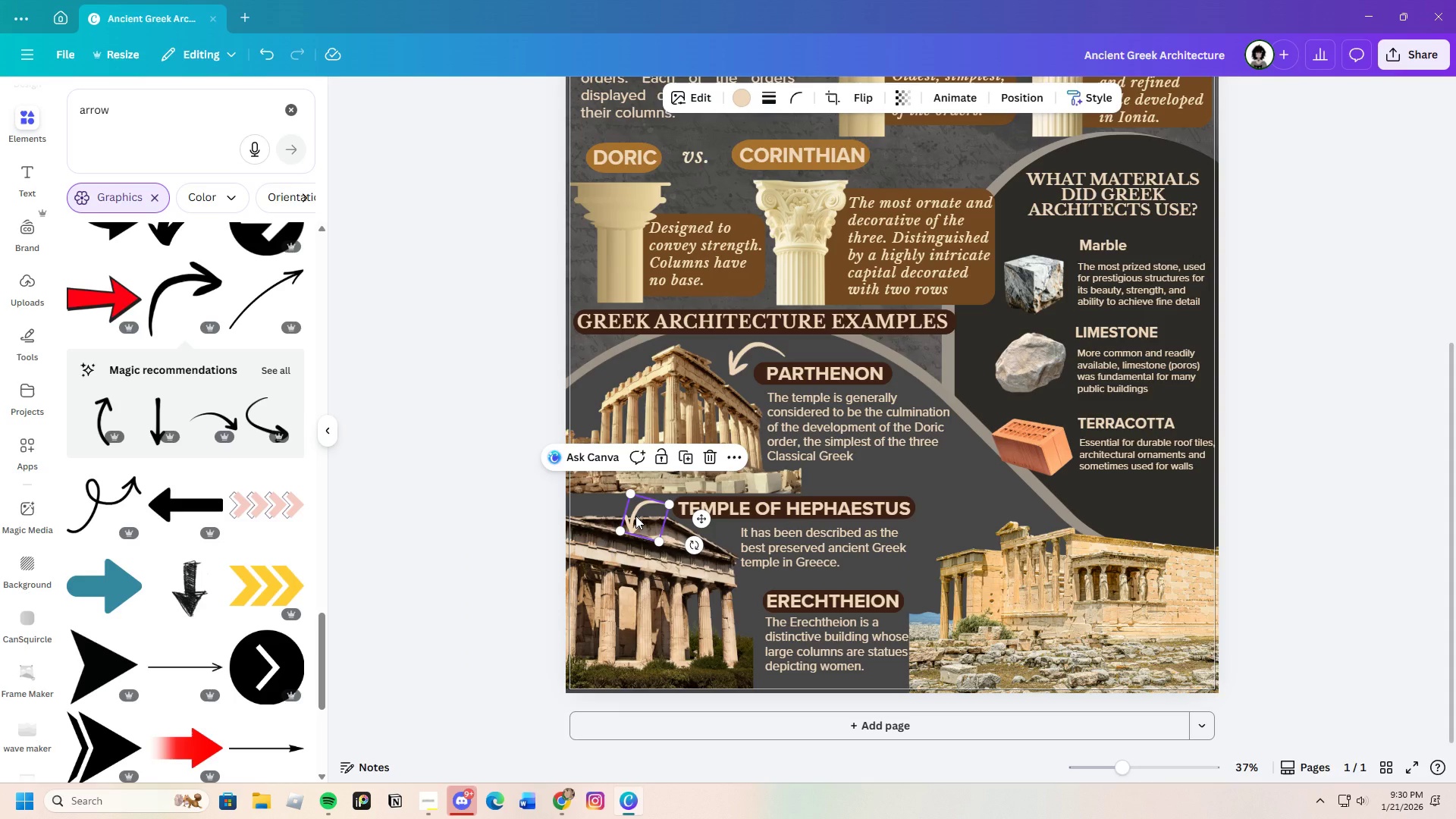 
key(Control+C)
 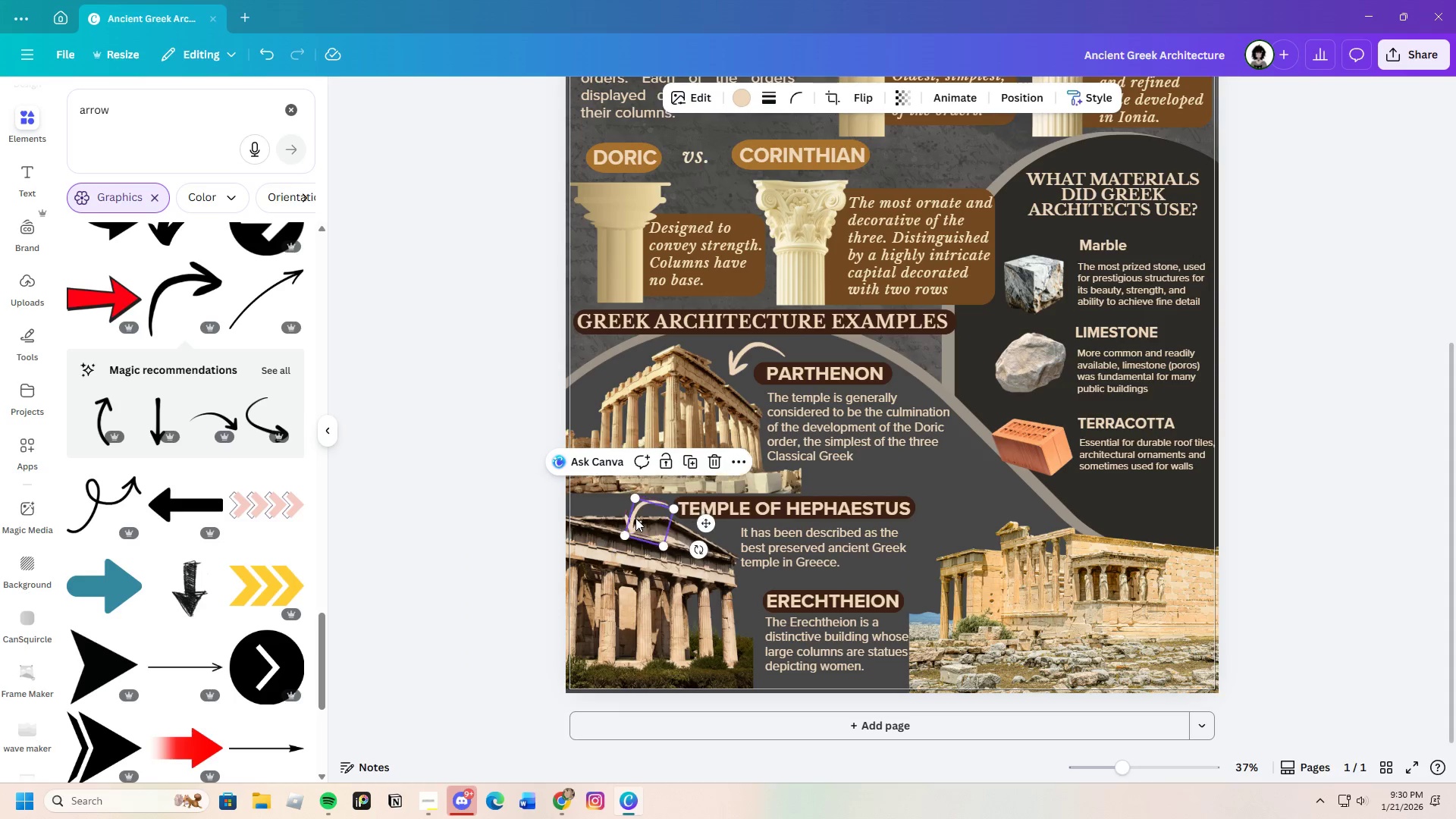 
key(Control+V)
 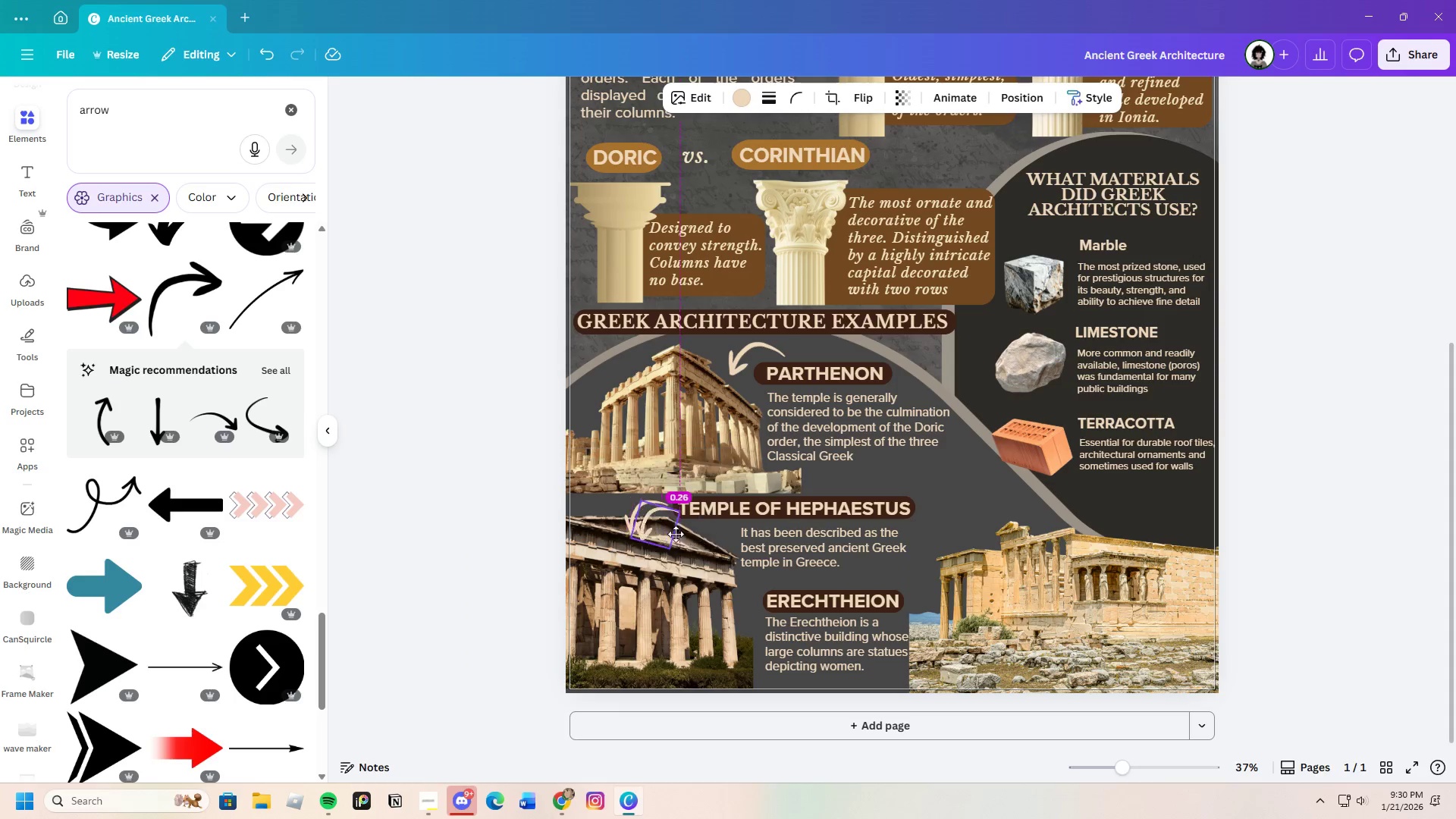 
left_click_drag(start_coordinate=[639, 520], to_coordinate=[915, 587])
 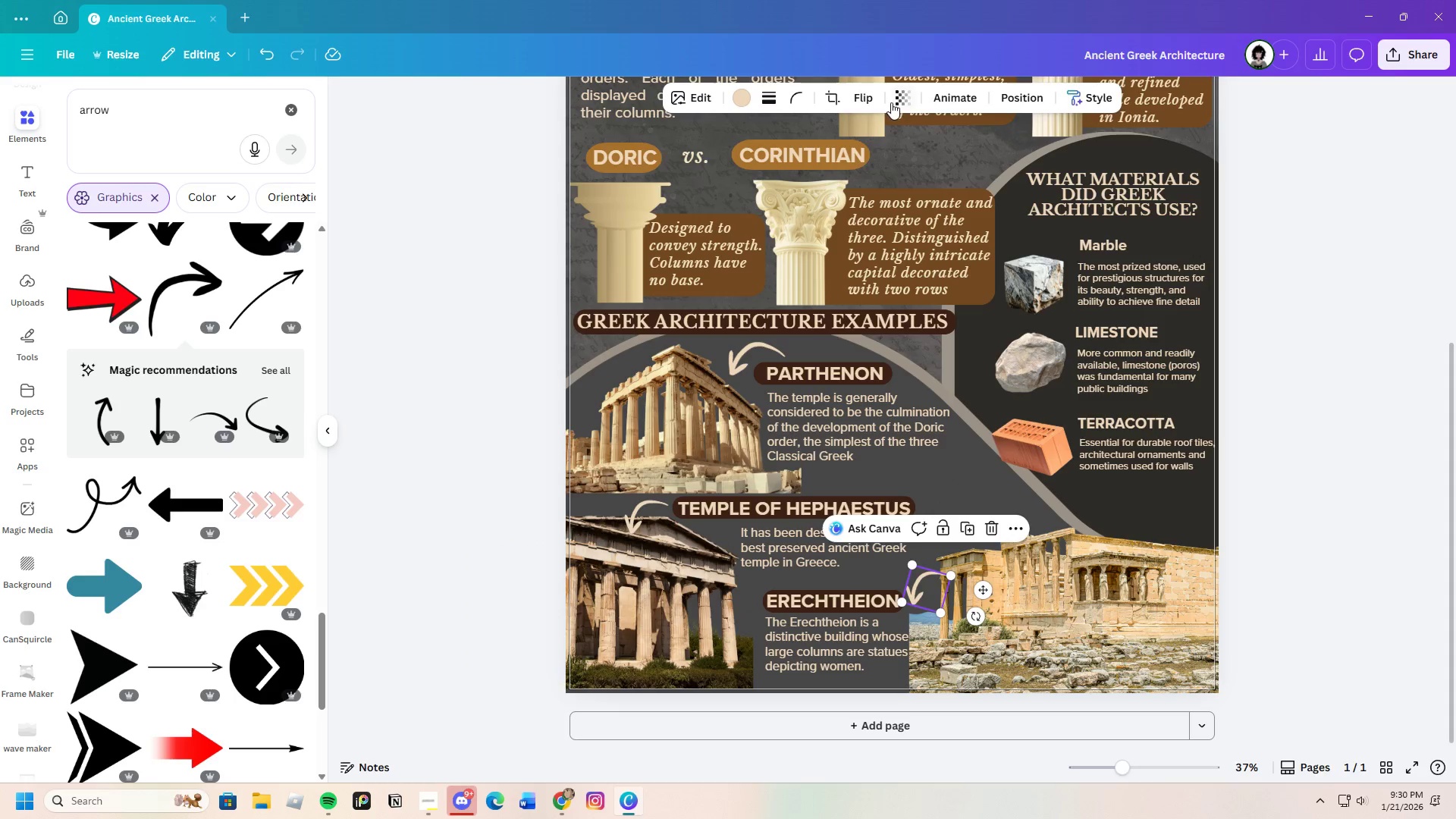 
left_click([857, 92])
 